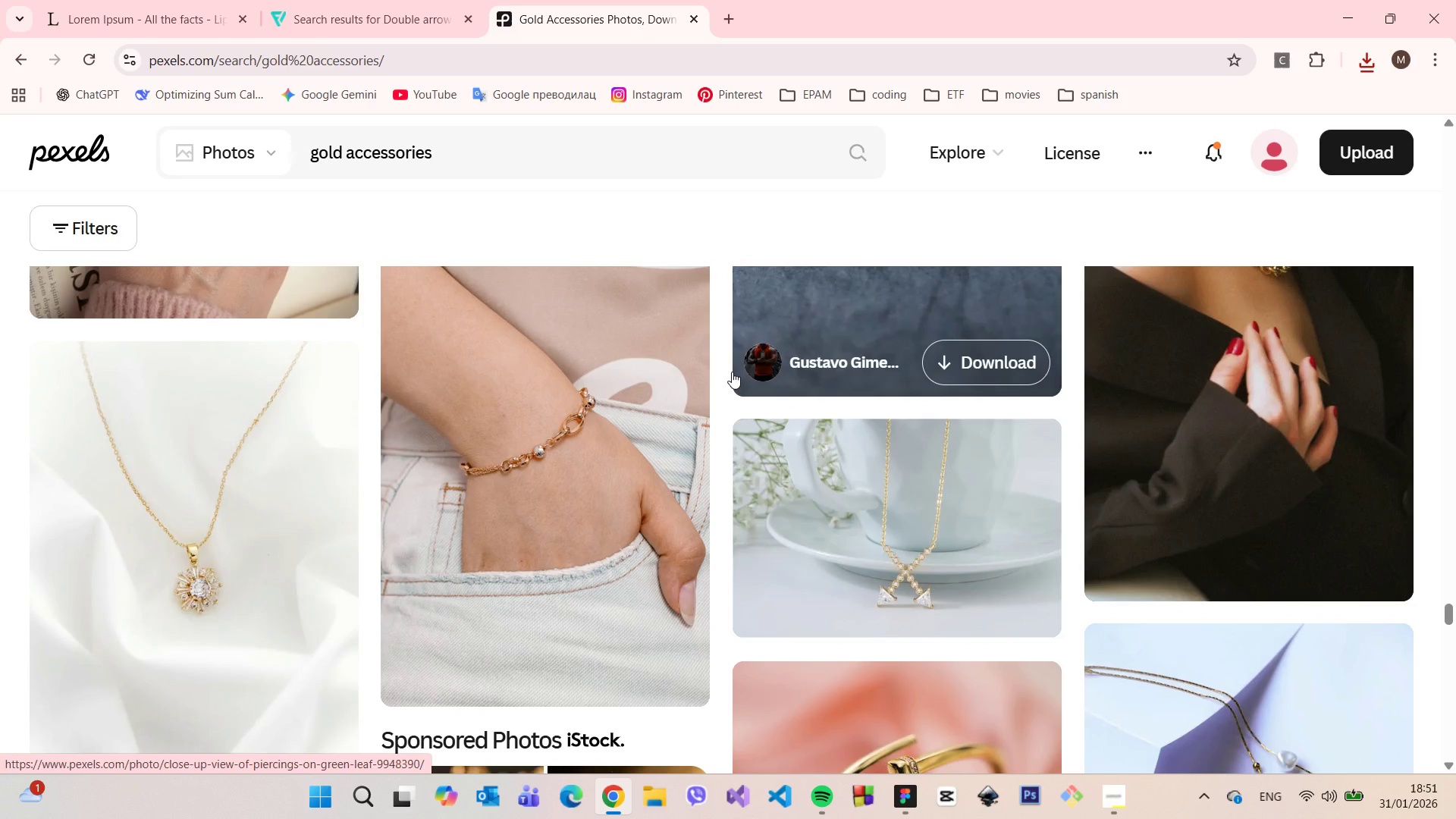 
scroll: coordinate [723, 364], scroll_direction: down, amount: 7.0
 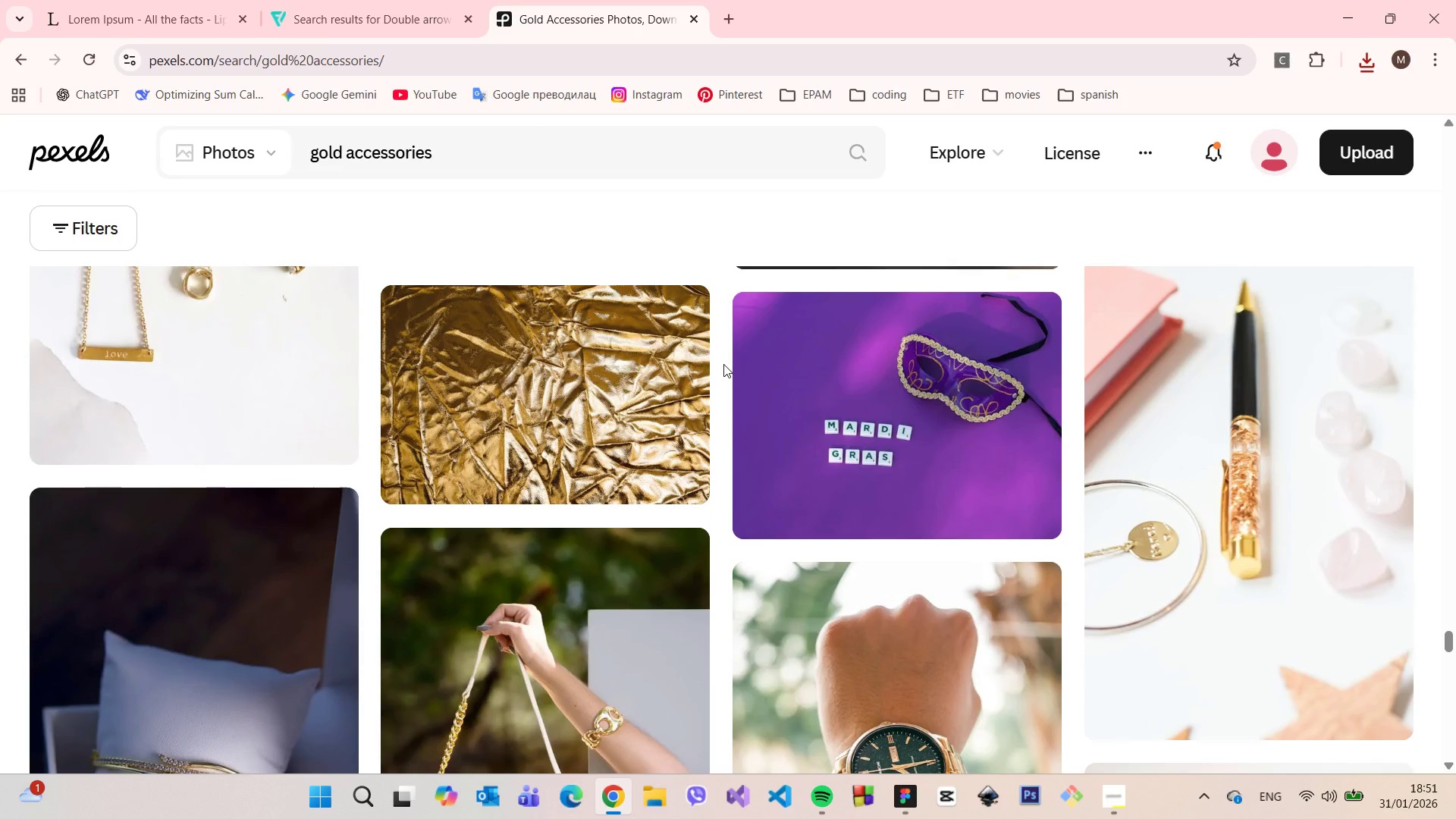 
scroll: coordinate [723, 356], scroll_direction: down, amount: 4.0
 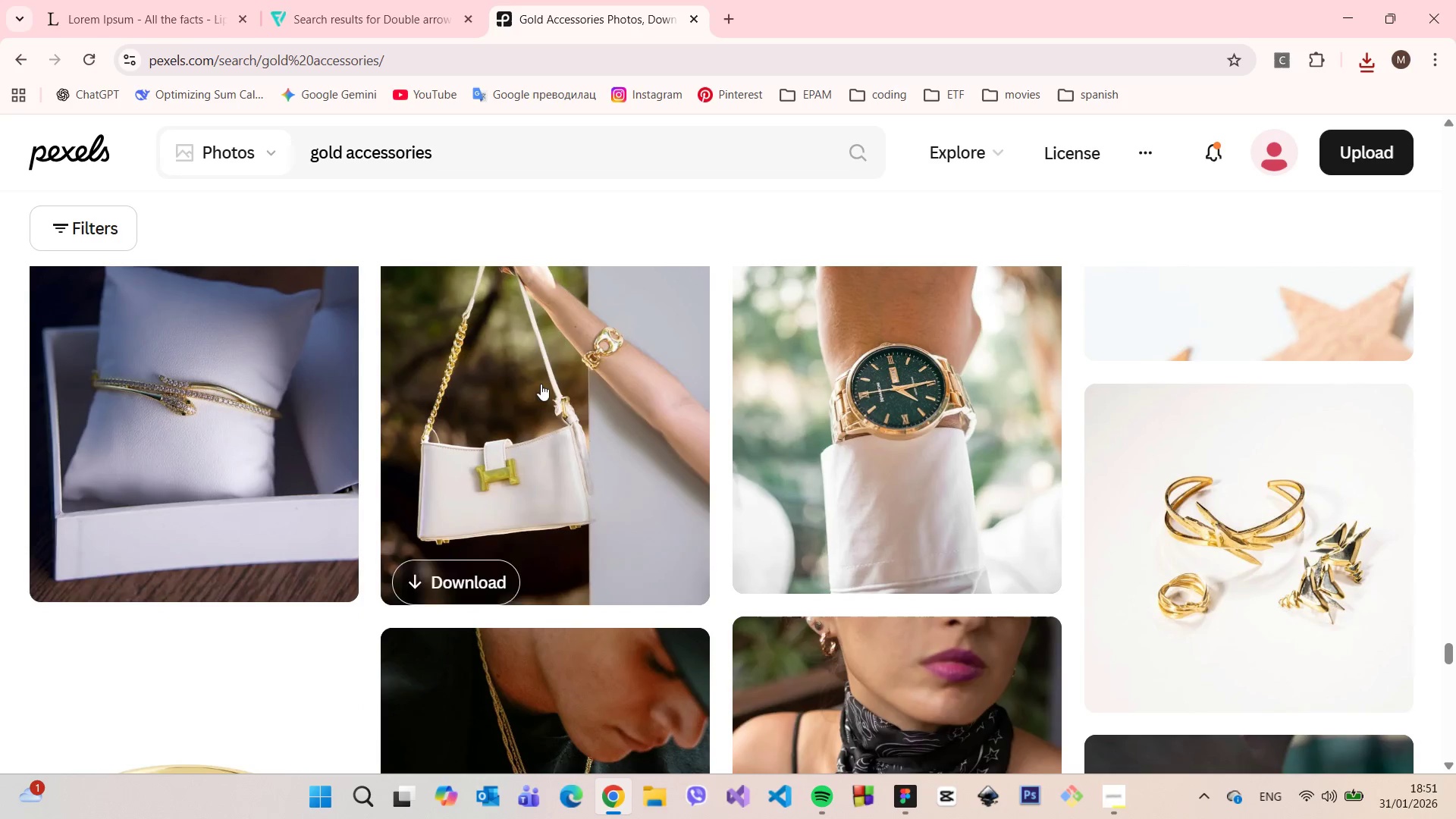 
left_click([126, 422])
 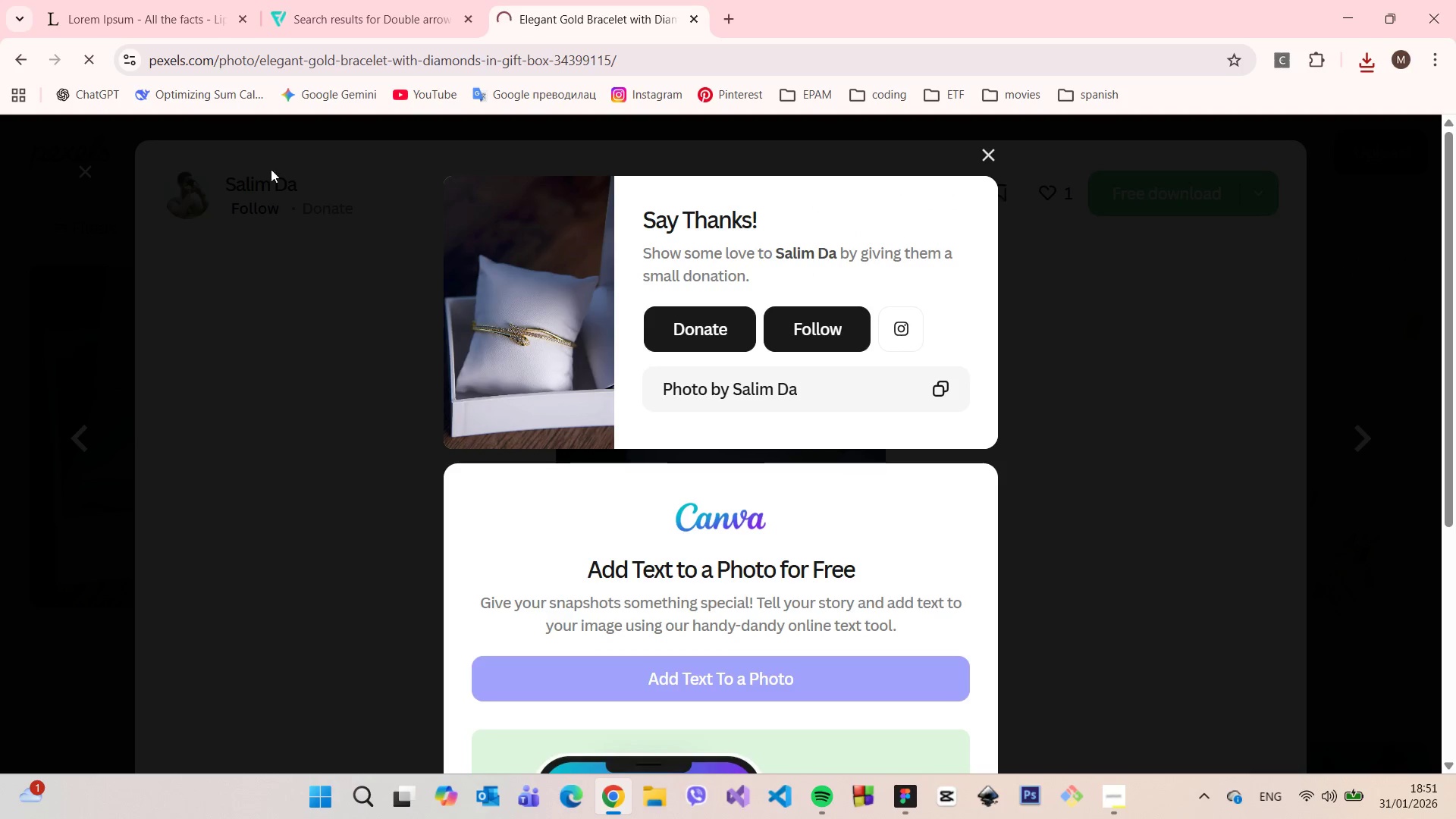 
wait(5.36)
 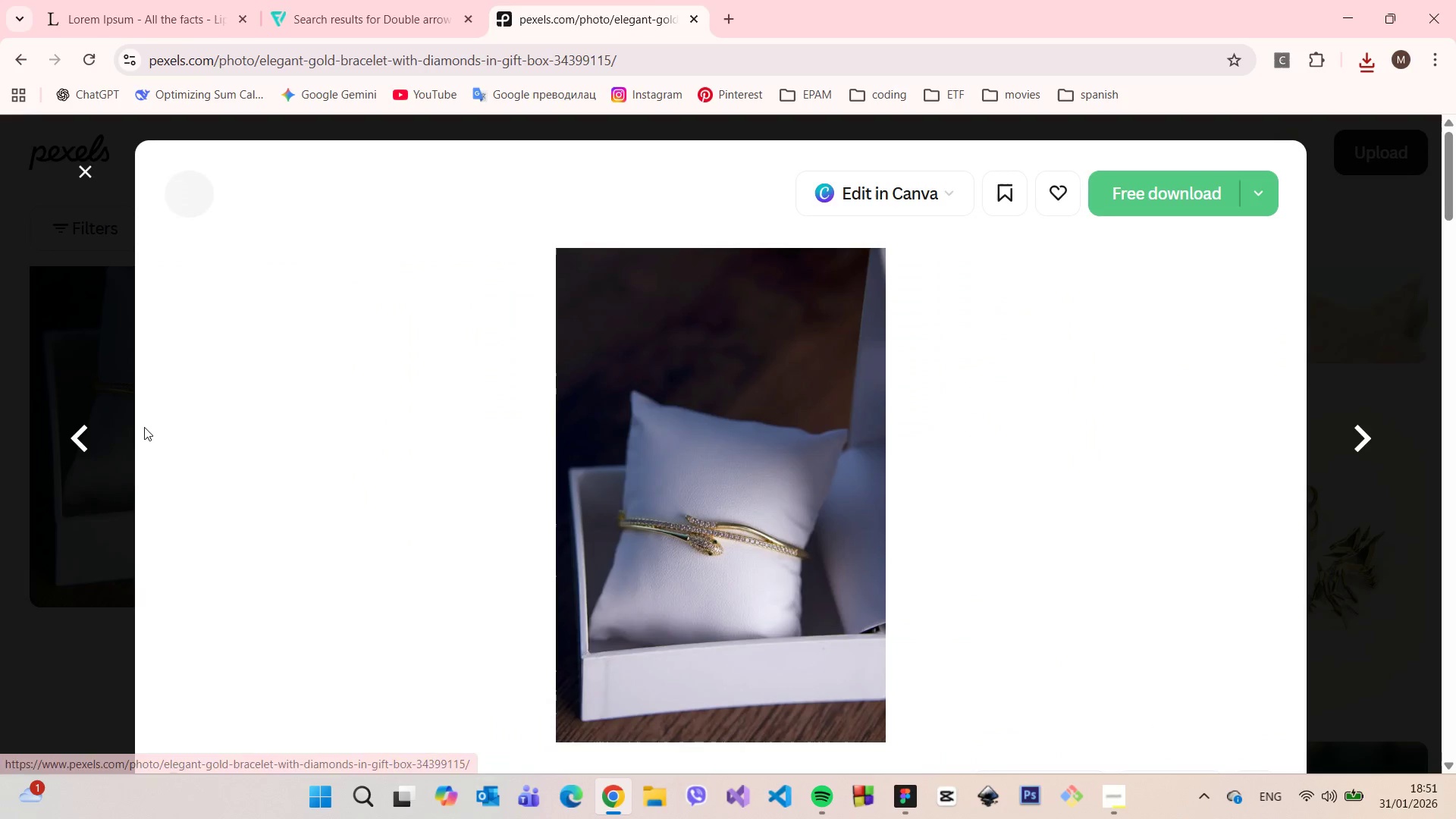 
left_click([92, 294])
 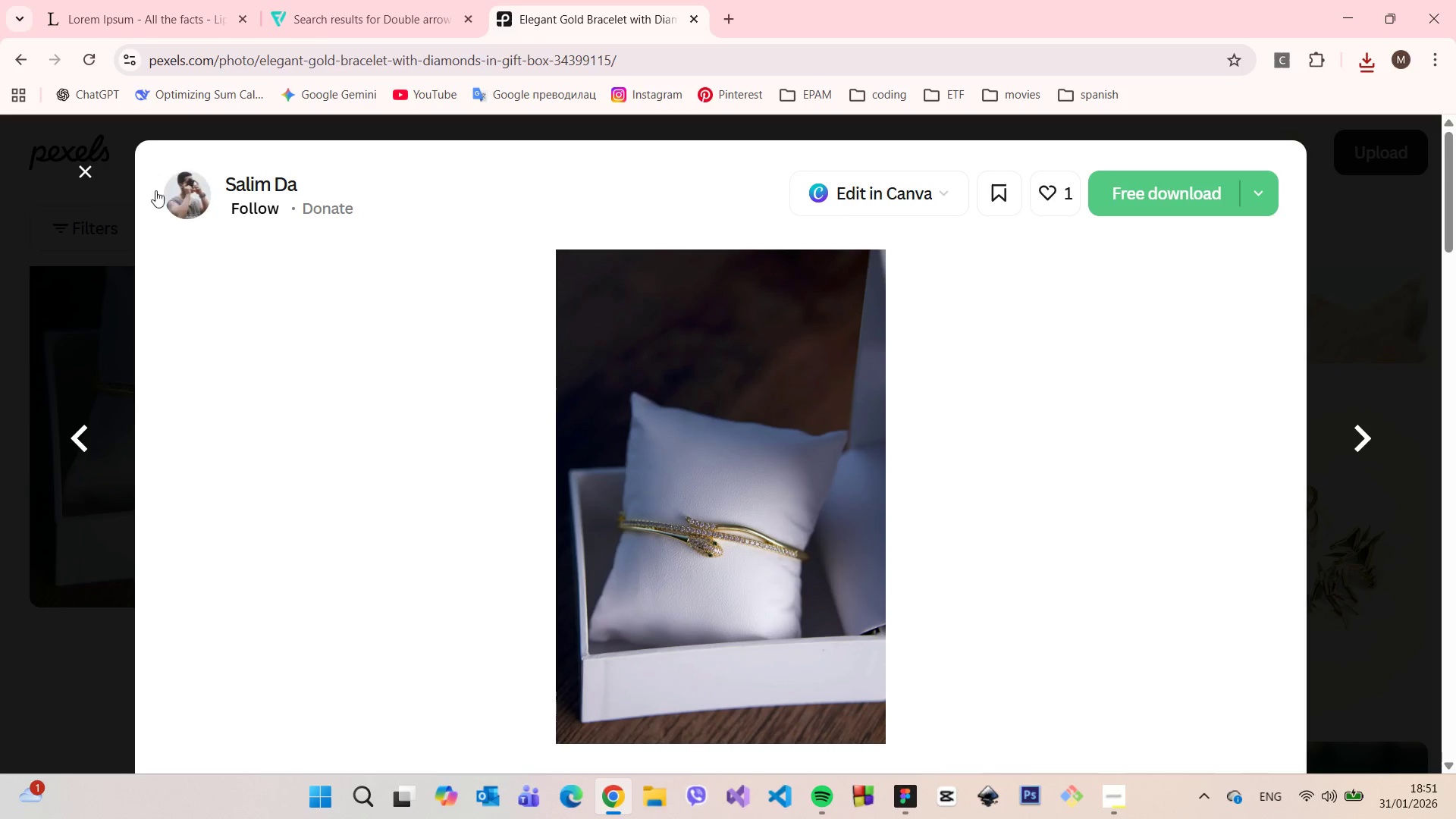 
double_click([82, 174])
 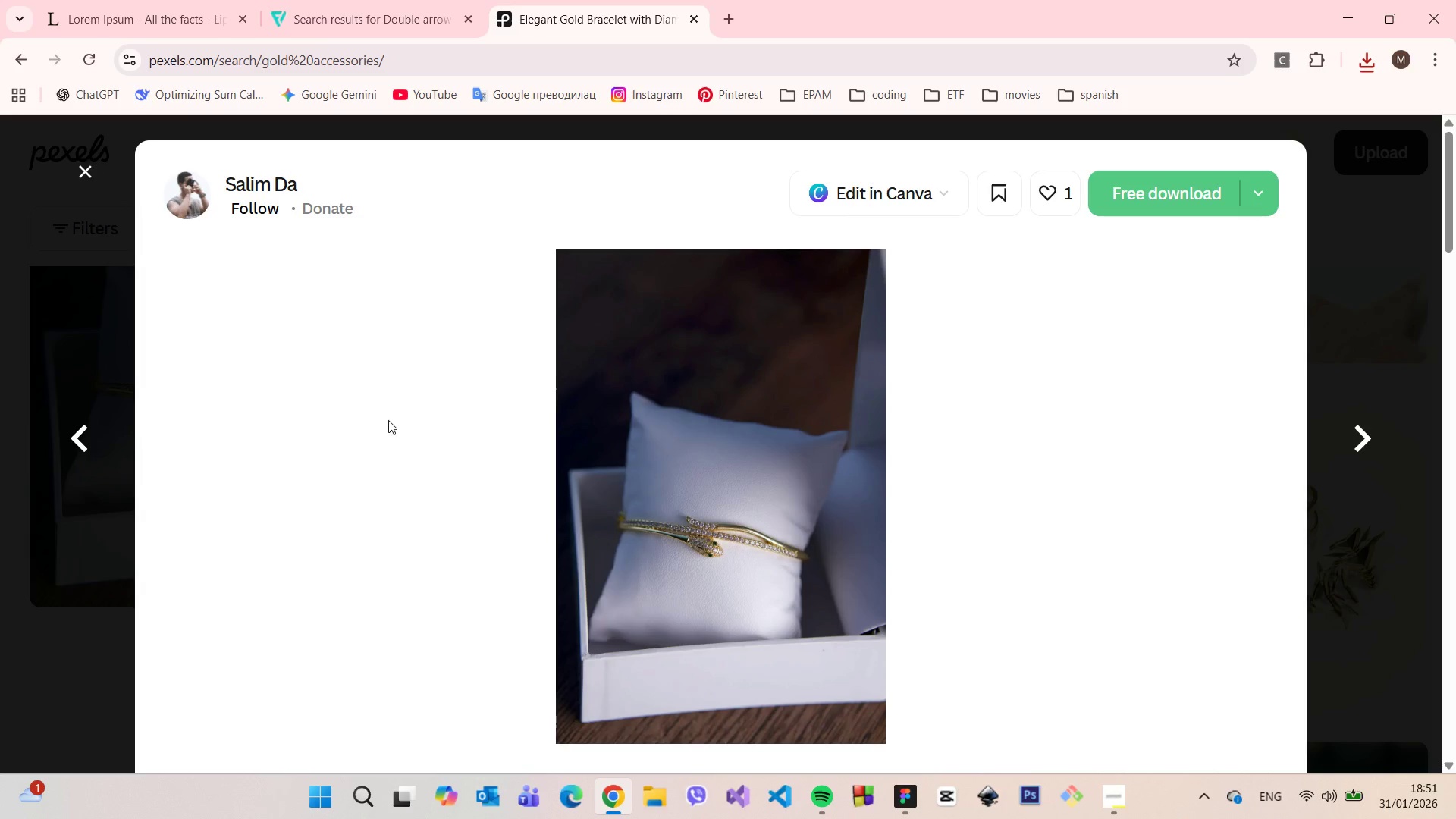 
scroll: coordinate [441, 415], scroll_direction: down, amount: 23.0
 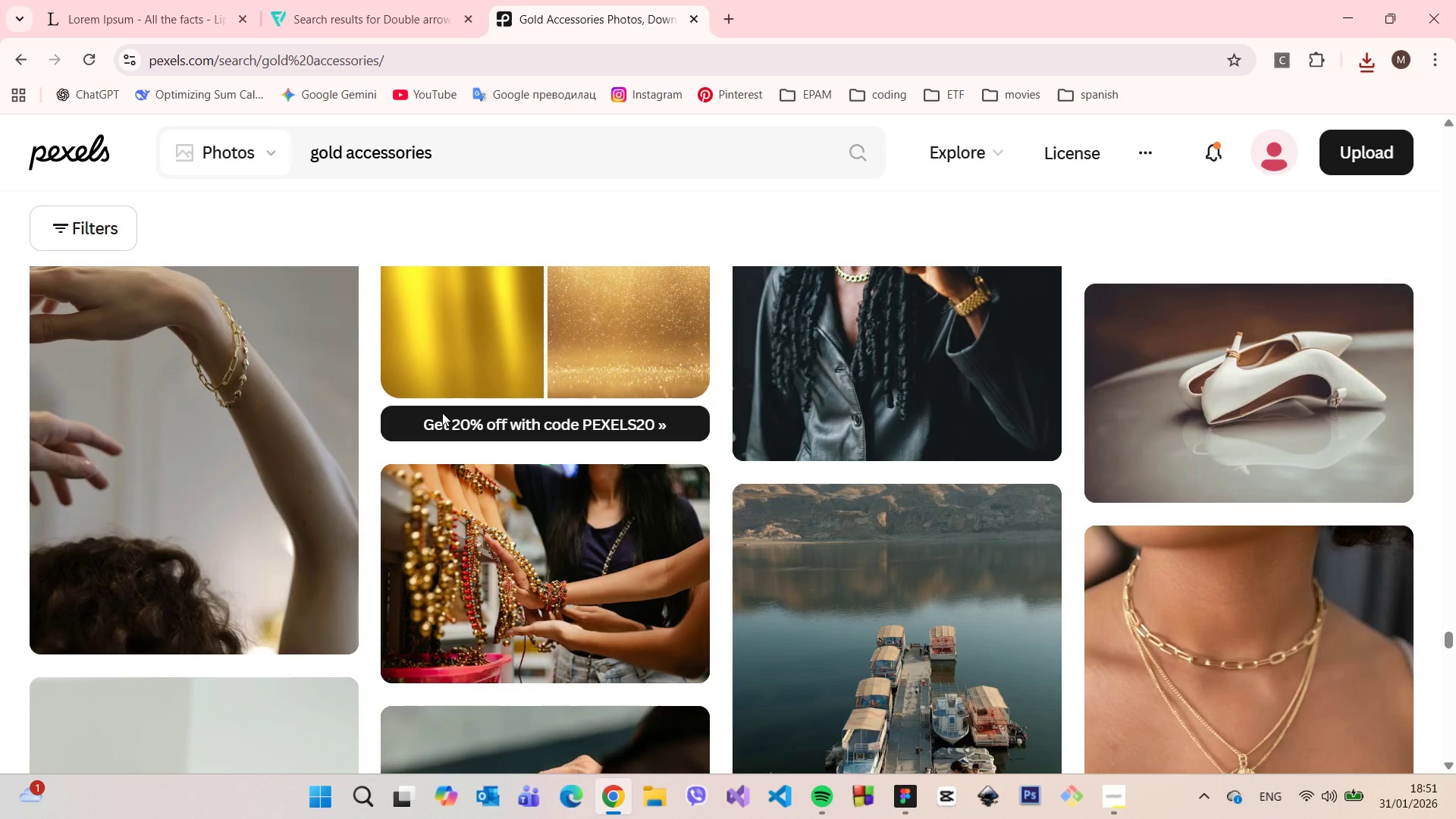 
scroll: coordinate [445, 416], scroll_direction: down, amount: 4.0
 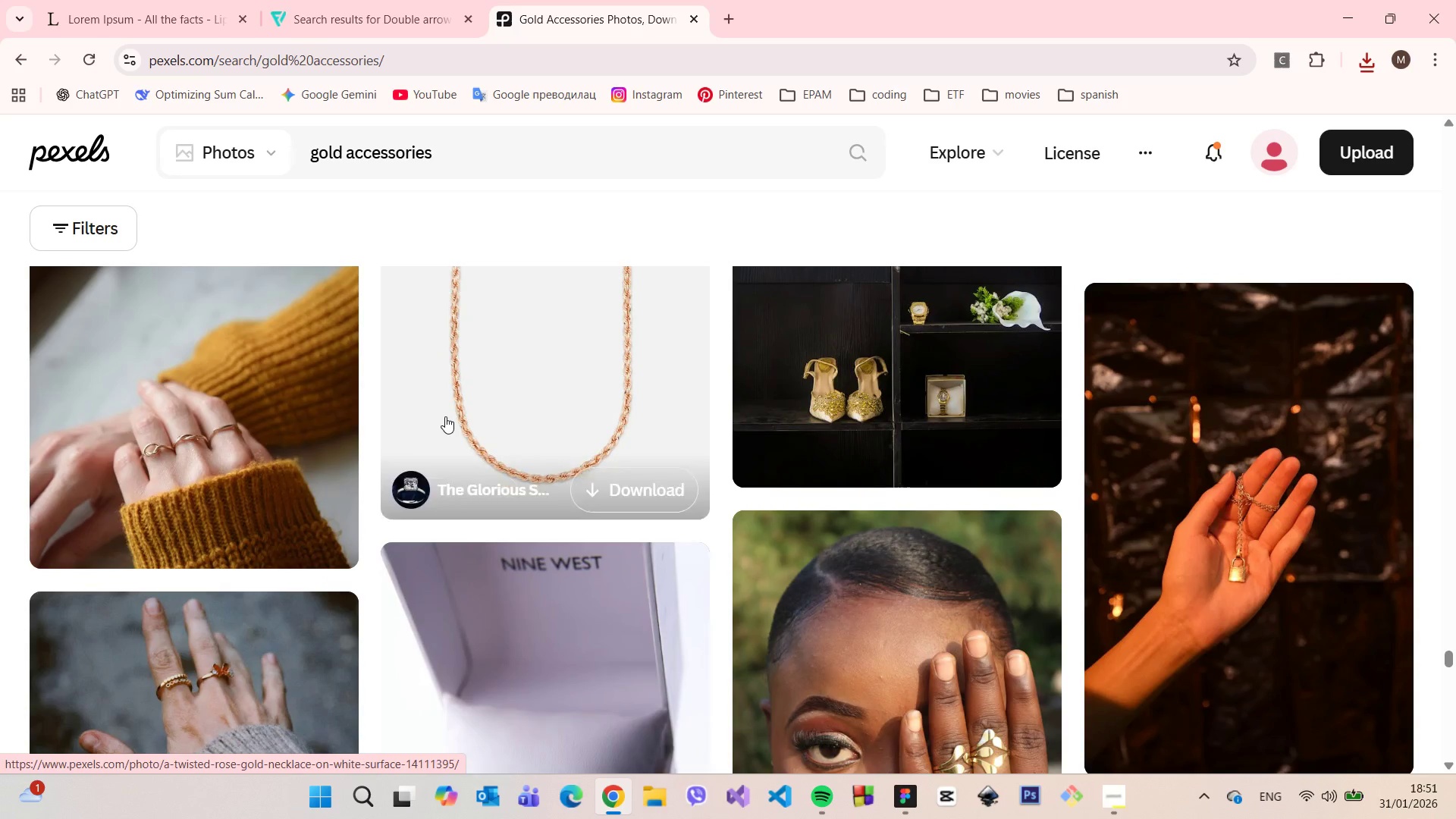 
scroll: coordinate [445, 416], scroll_direction: up, amount: 3.0
 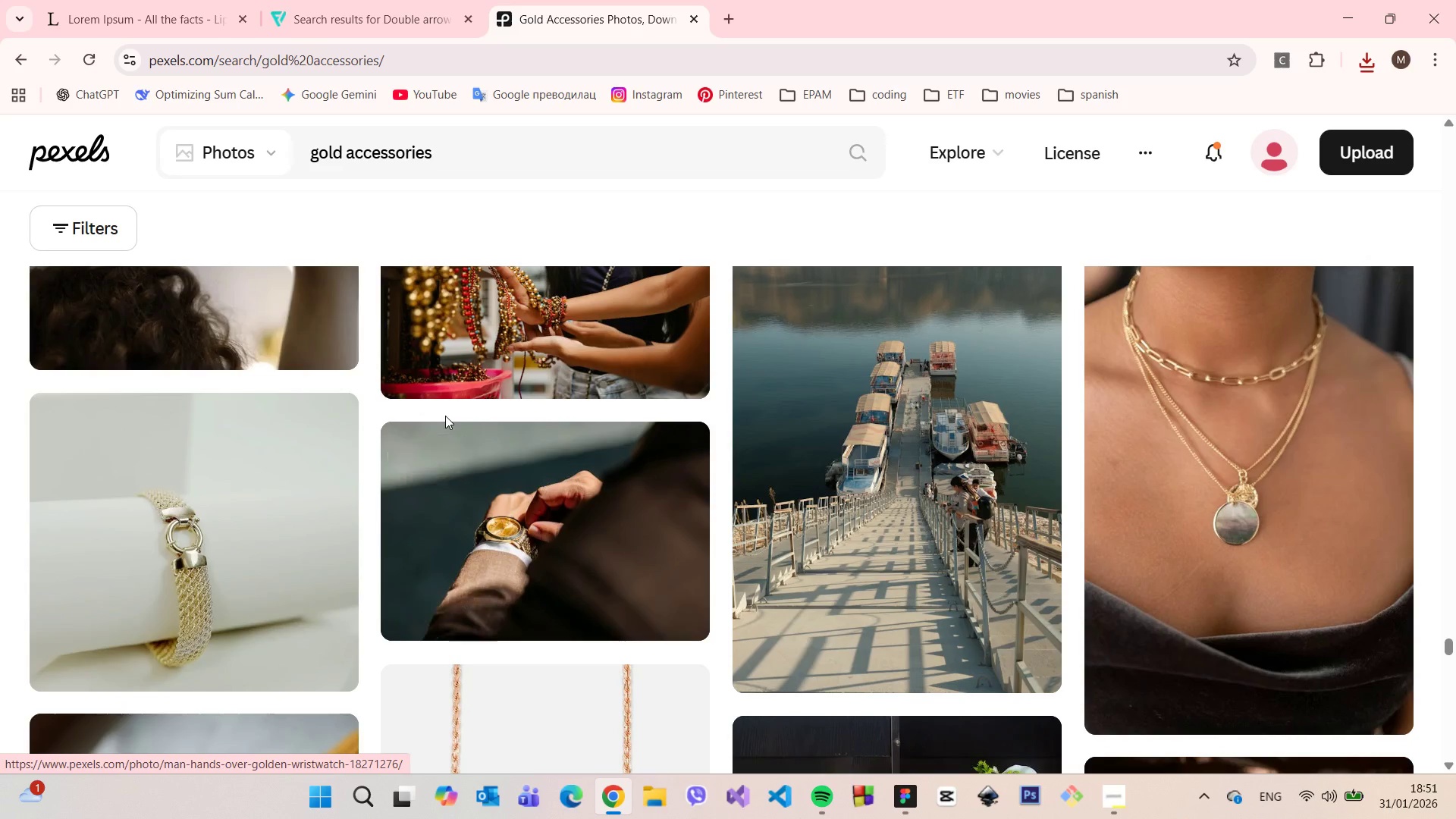 
scroll: coordinate [372, 408], scroll_direction: down, amount: 50.0
 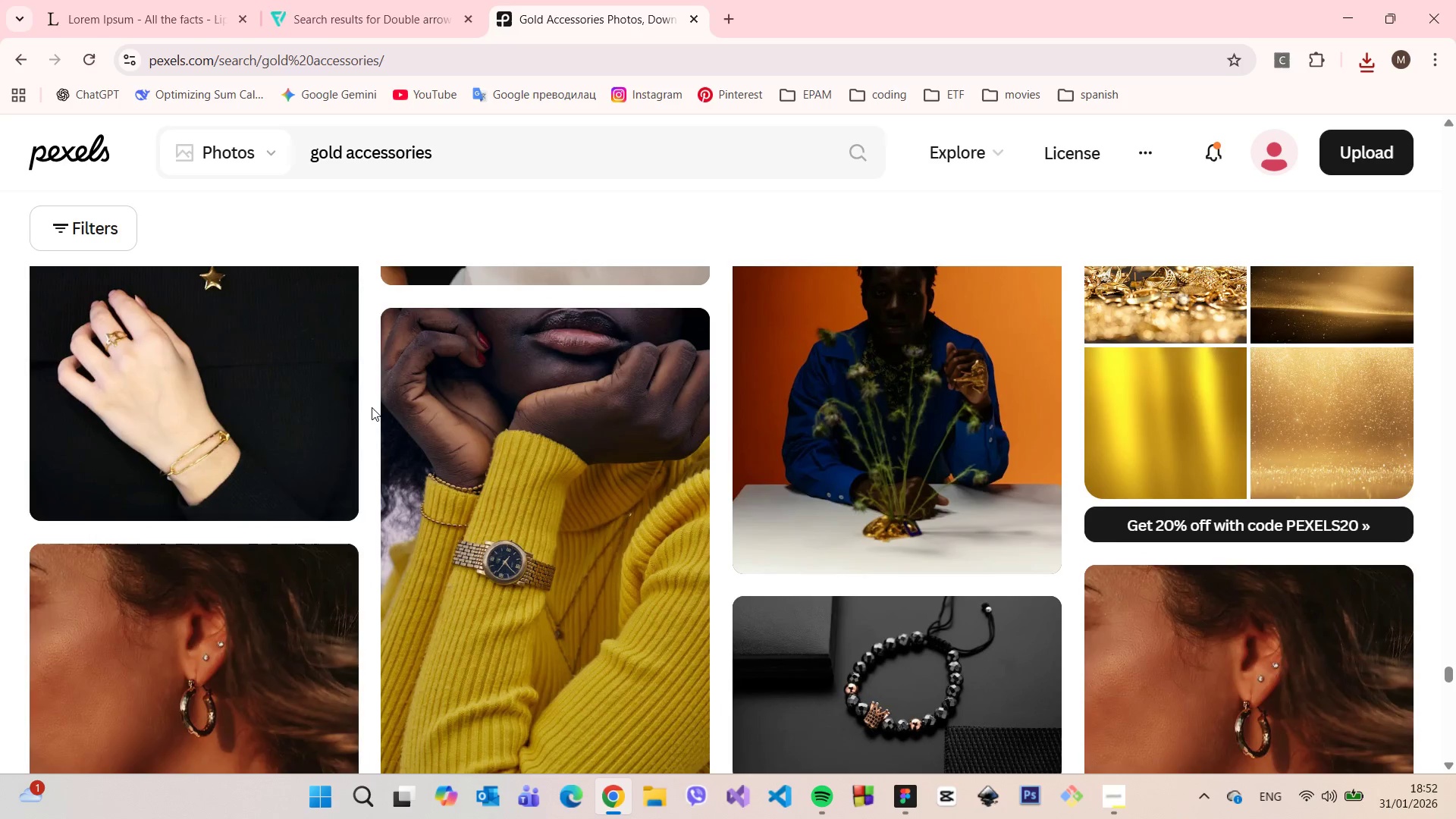 
scroll: coordinate [372, 406], scroll_direction: down, amount: 16.0
 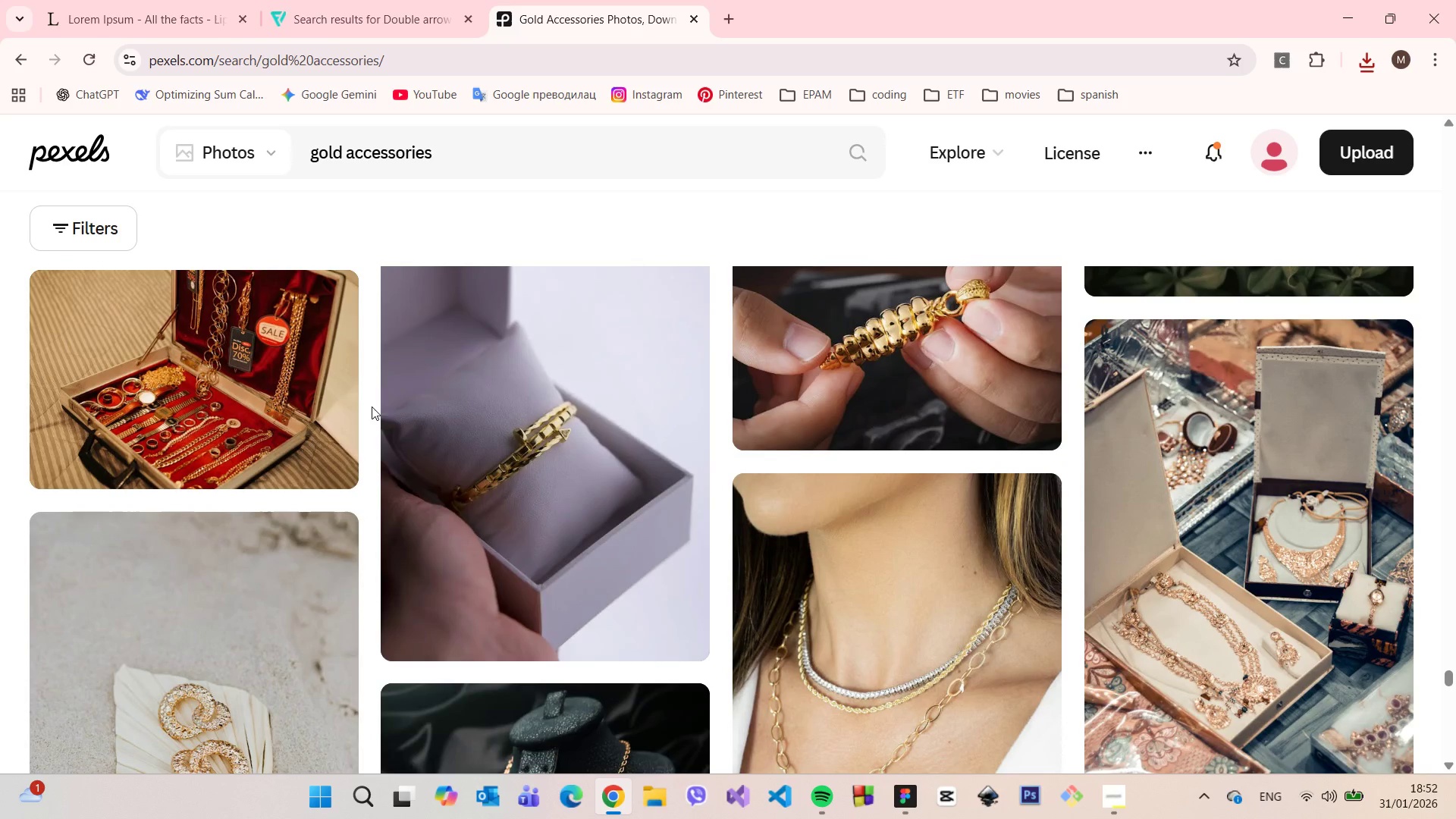 
scroll: coordinate [372, 406], scroll_direction: up, amount: 1.0
 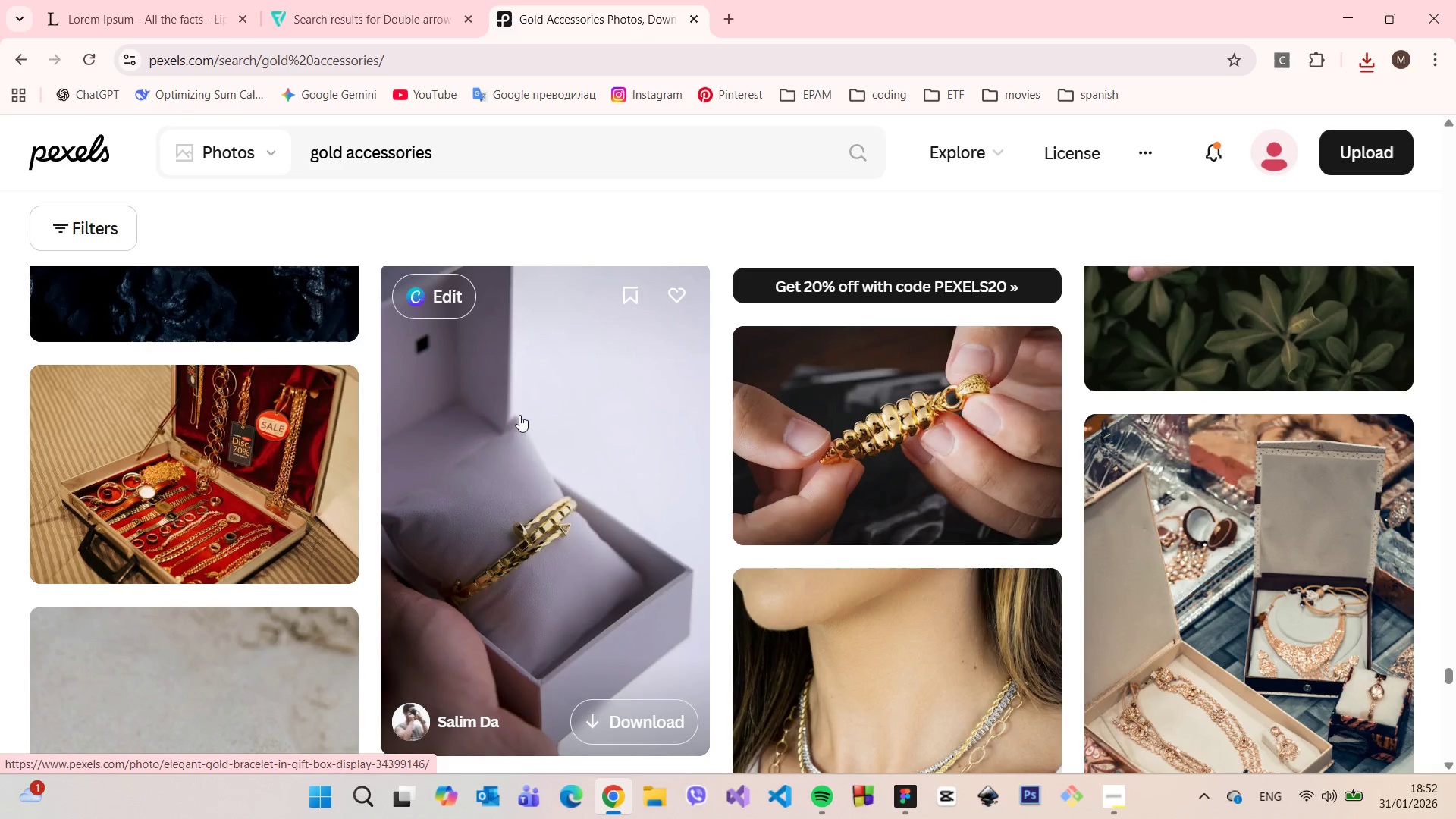 
scroll: coordinate [988, 551], scroll_direction: down, amount: 18.0
 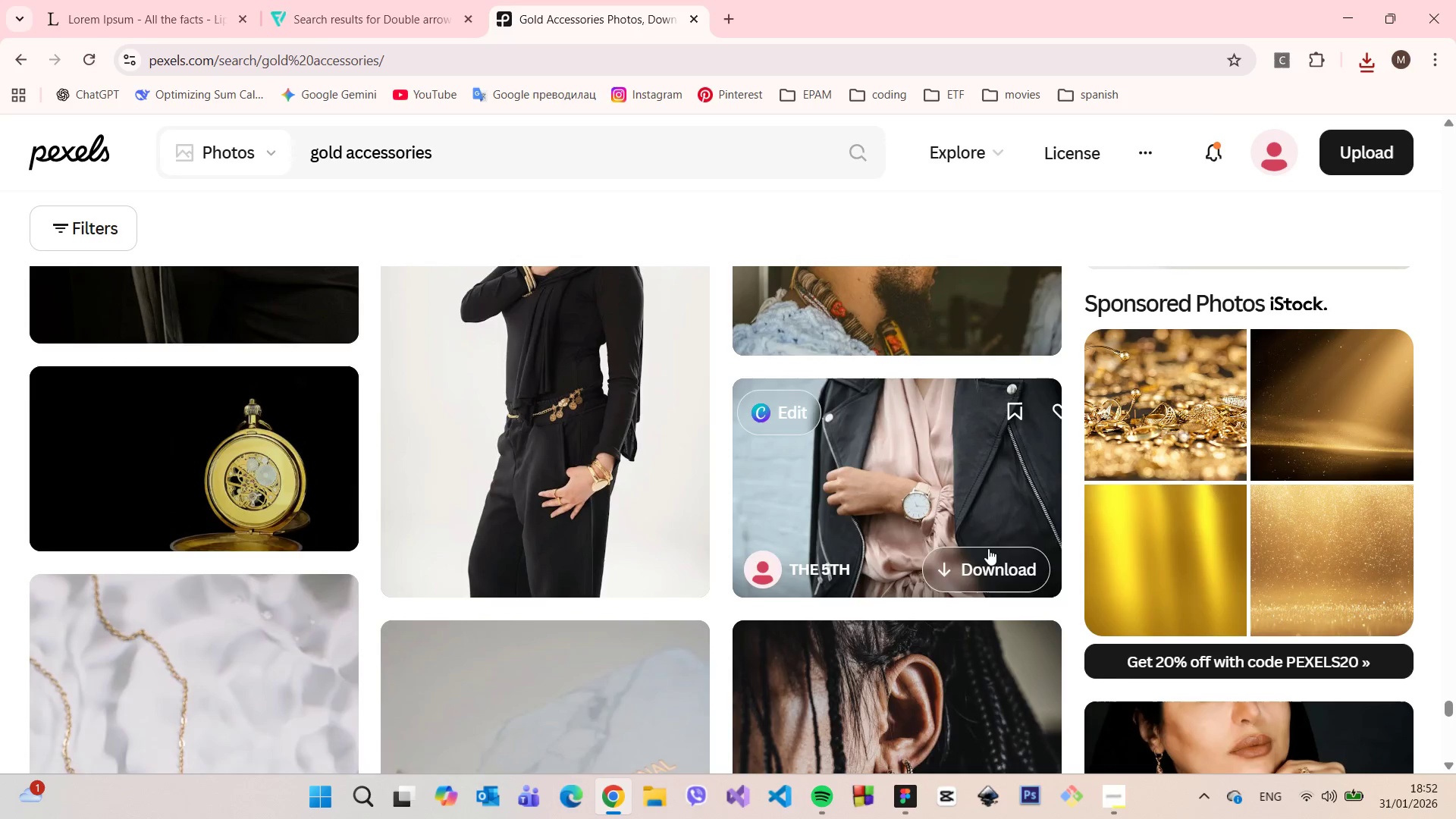 
scroll: coordinate [990, 544], scroll_direction: down, amount: 16.0
 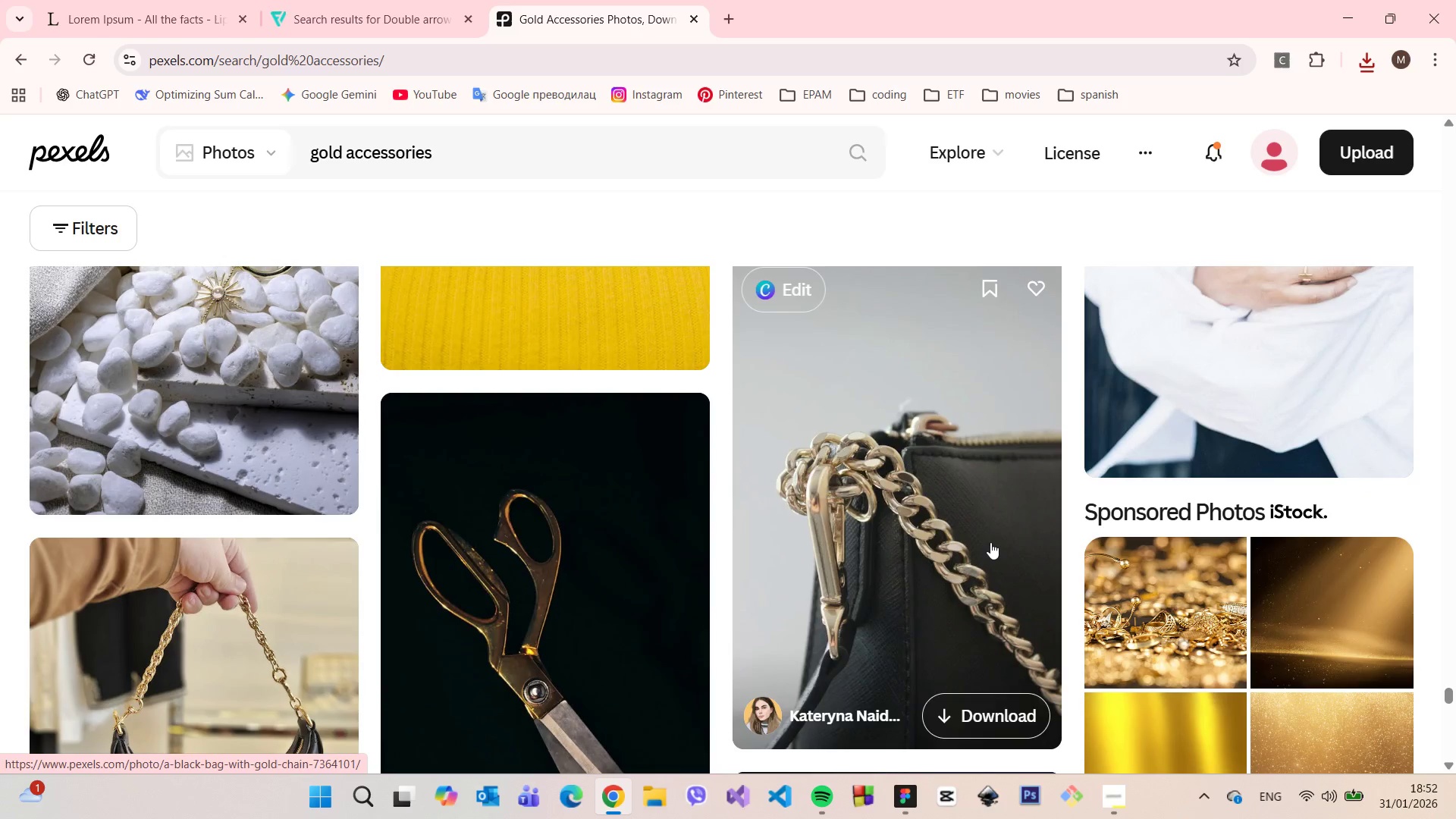 
scroll: coordinate [918, 613], scroll_direction: down, amount: 12.0
 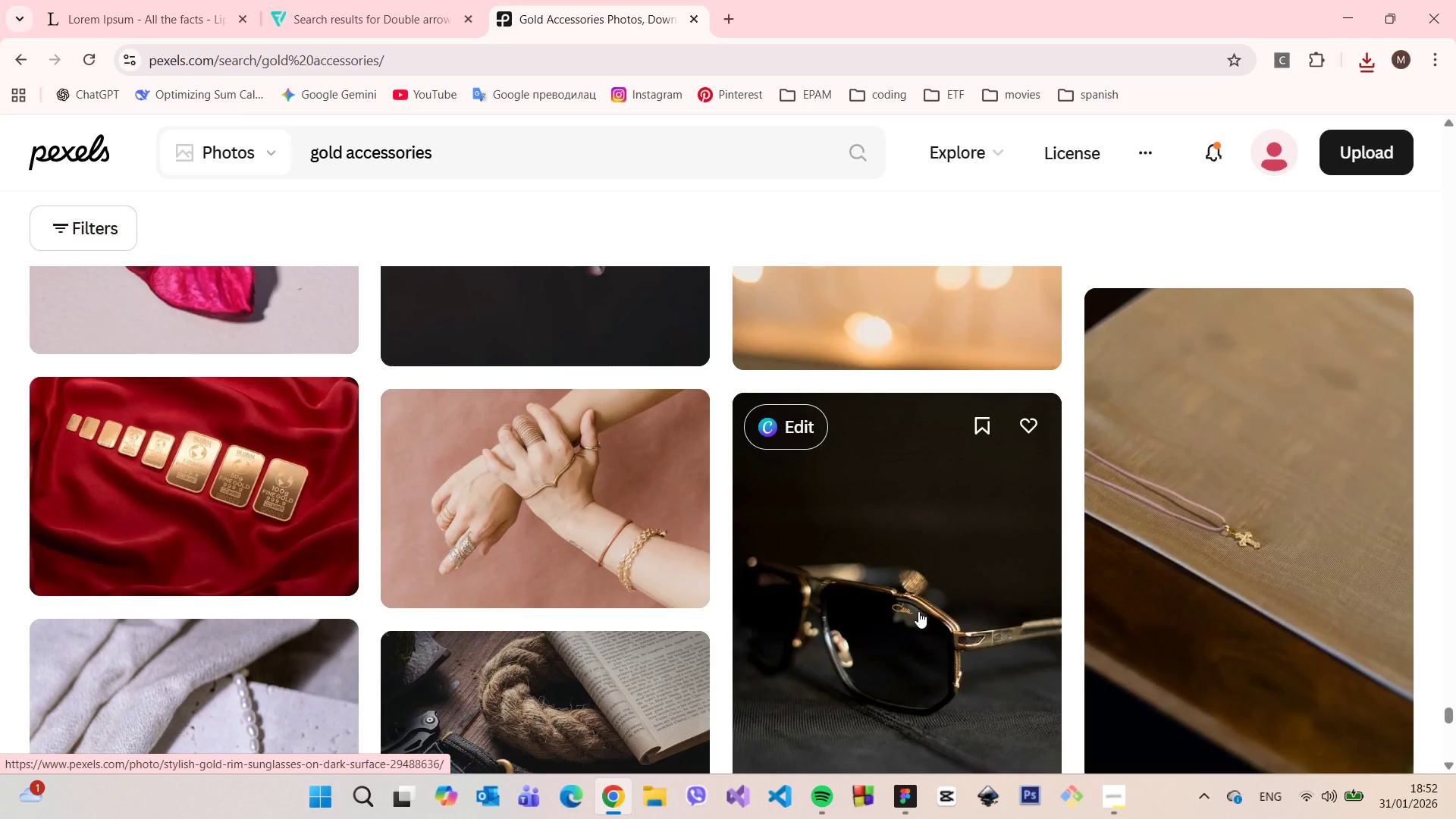 
scroll: coordinate [922, 610], scroll_direction: up, amount: 4.0
 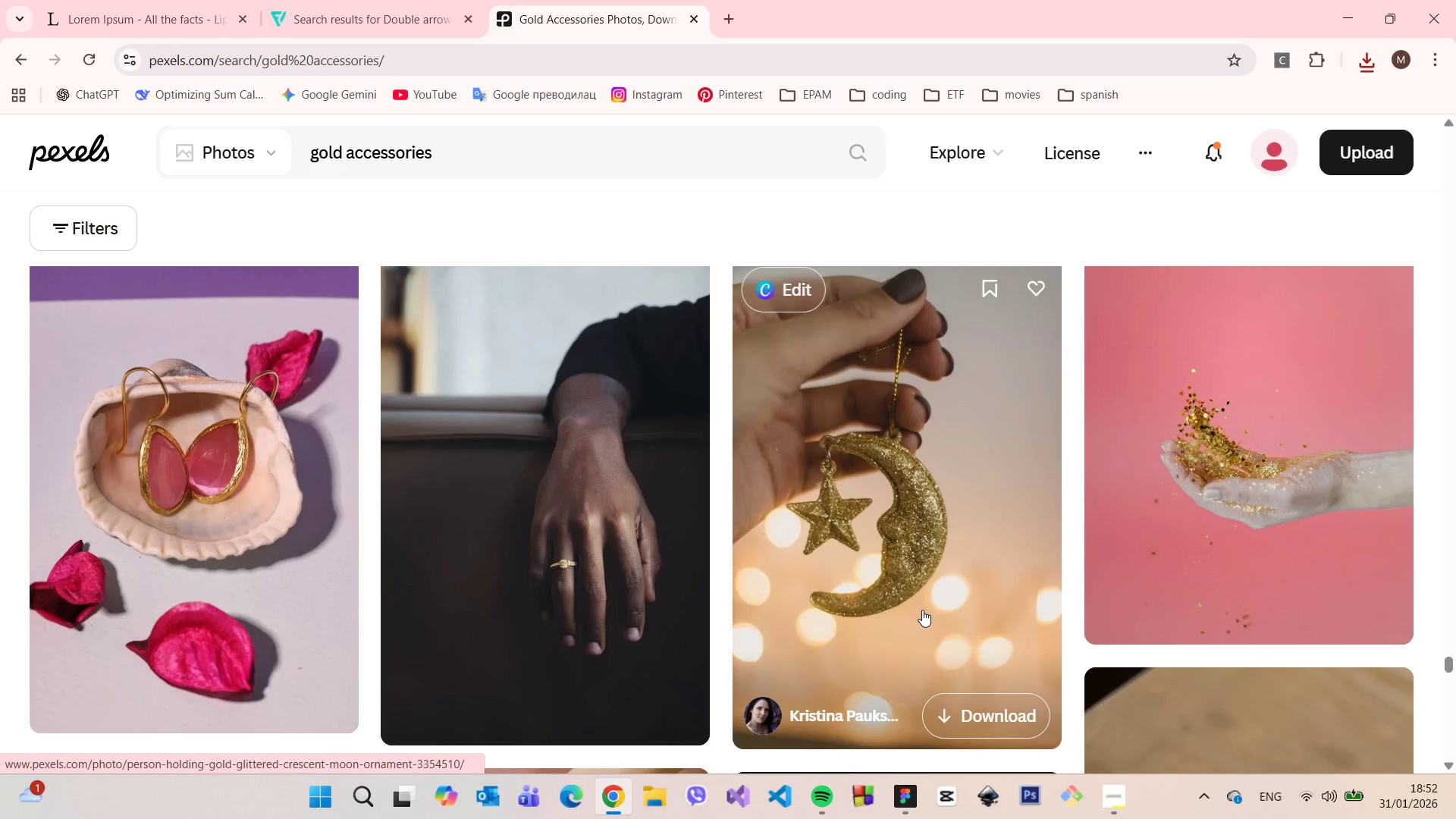 
scroll: coordinate [936, 601], scroll_direction: down, amount: 24.0
 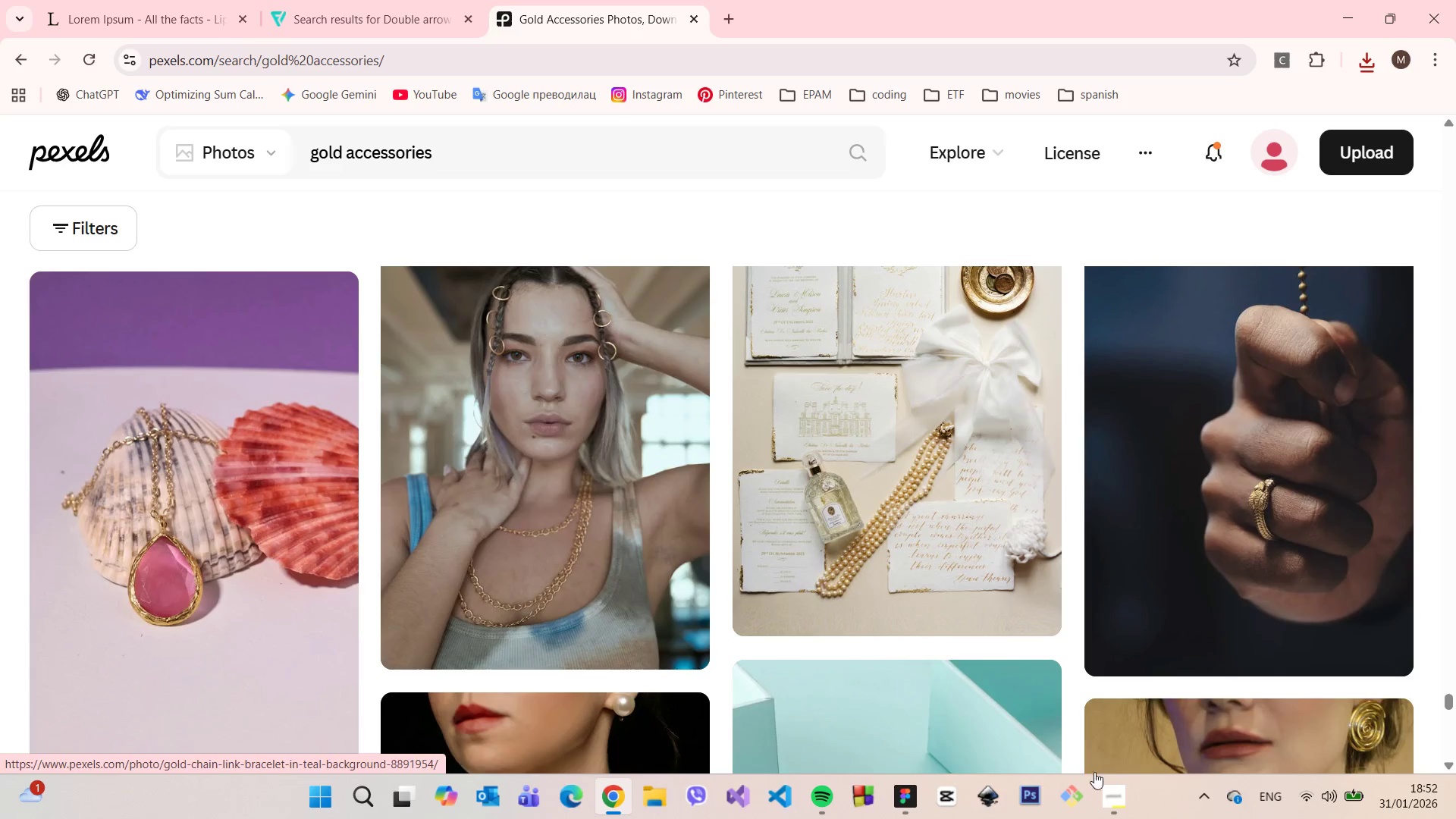 
mouse_move([1134, 791])
 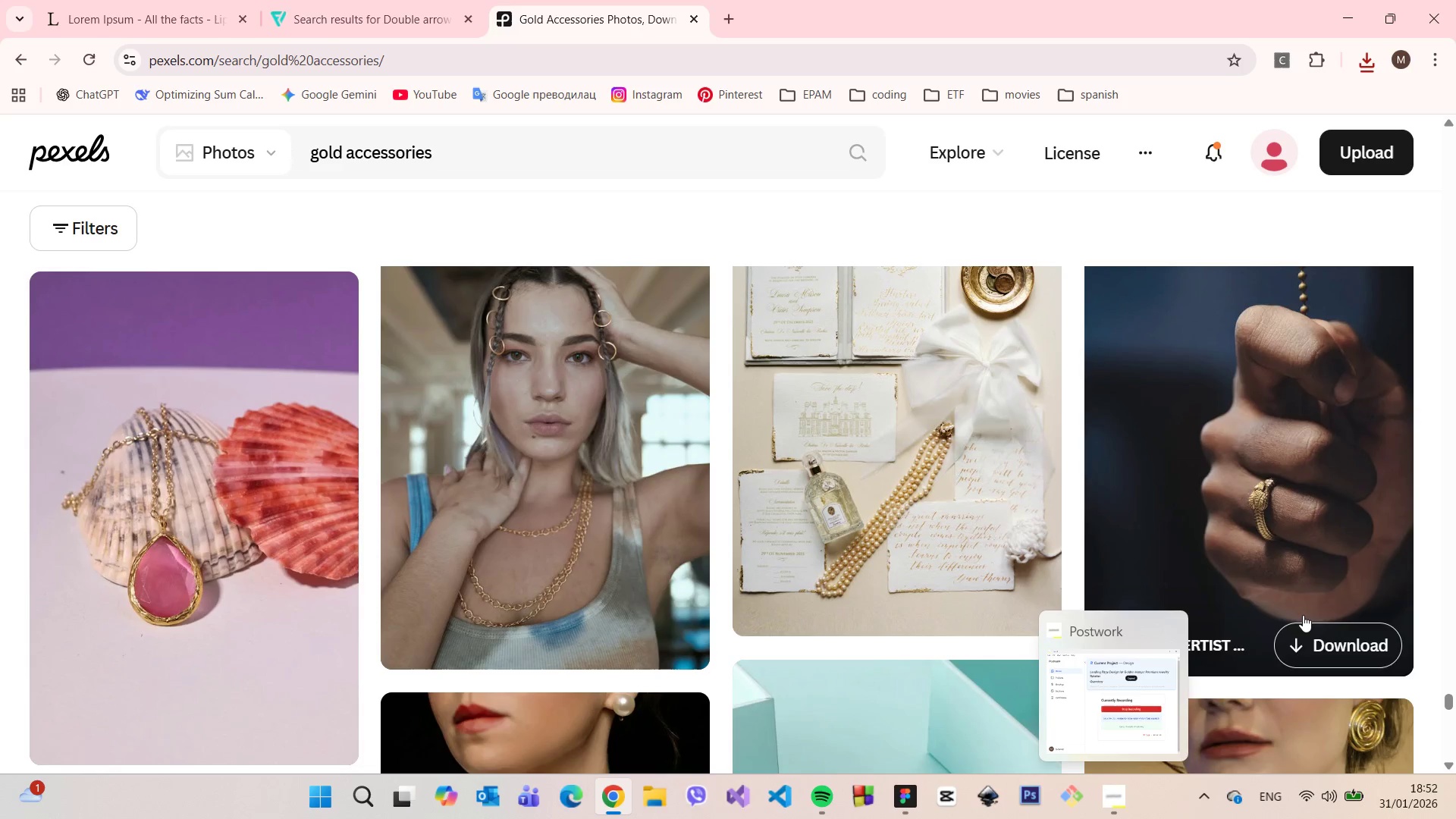 
scroll: coordinate [1302, 613], scroll_direction: down, amount: 5.0
 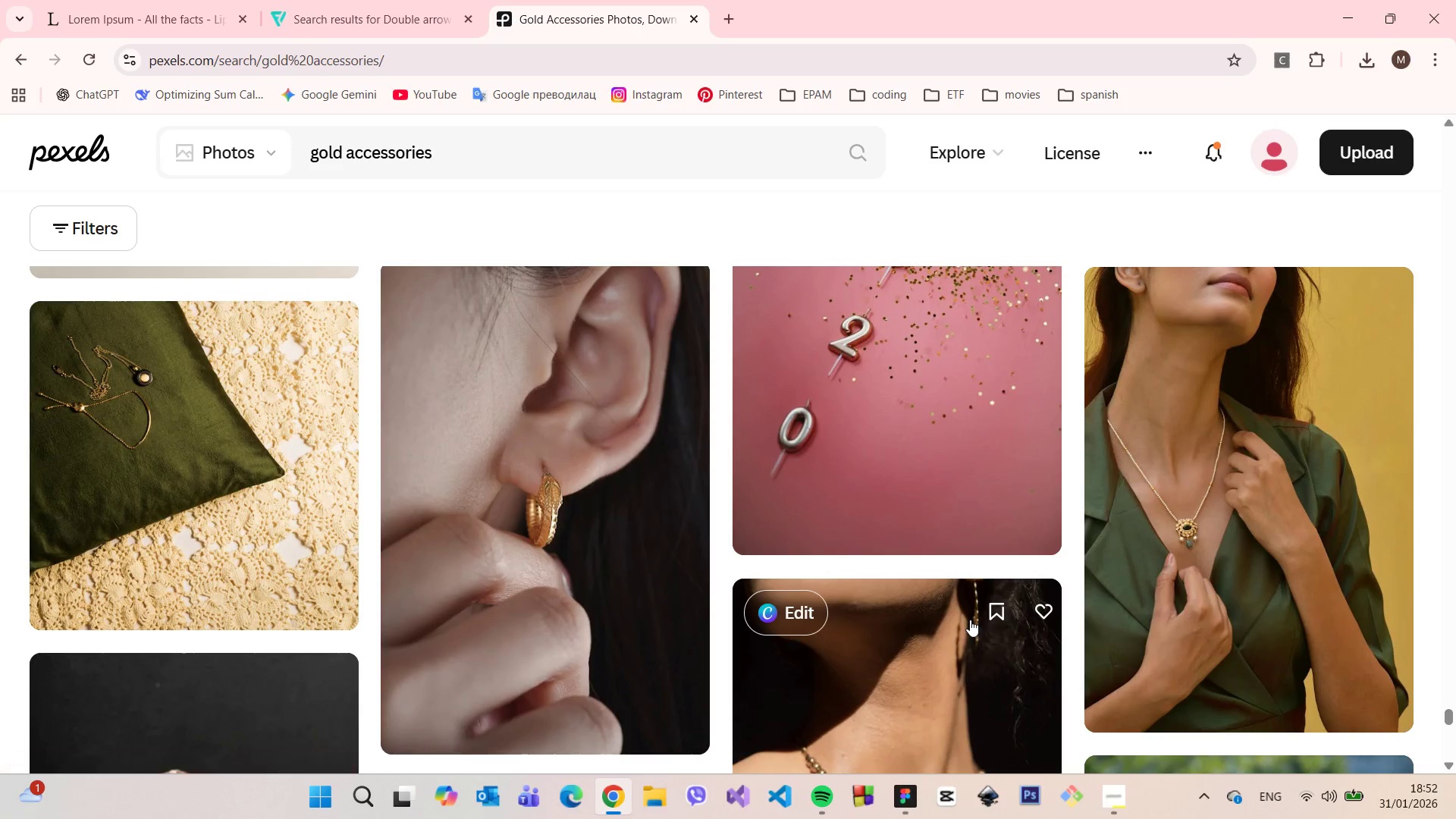 
scroll: coordinate [970, 620], scroll_direction: up, amount: 6.0
 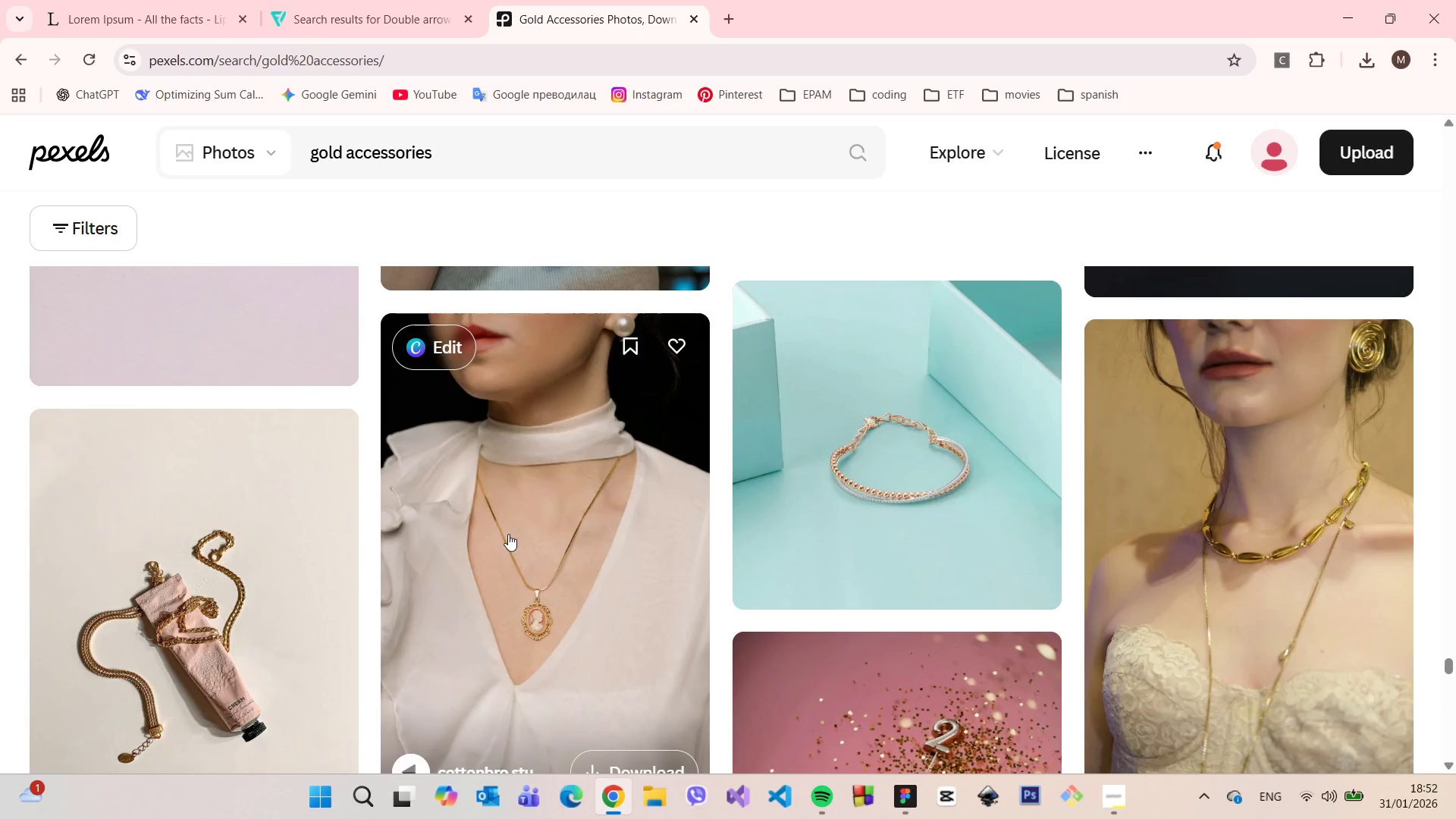 
left_click([528, 525])
 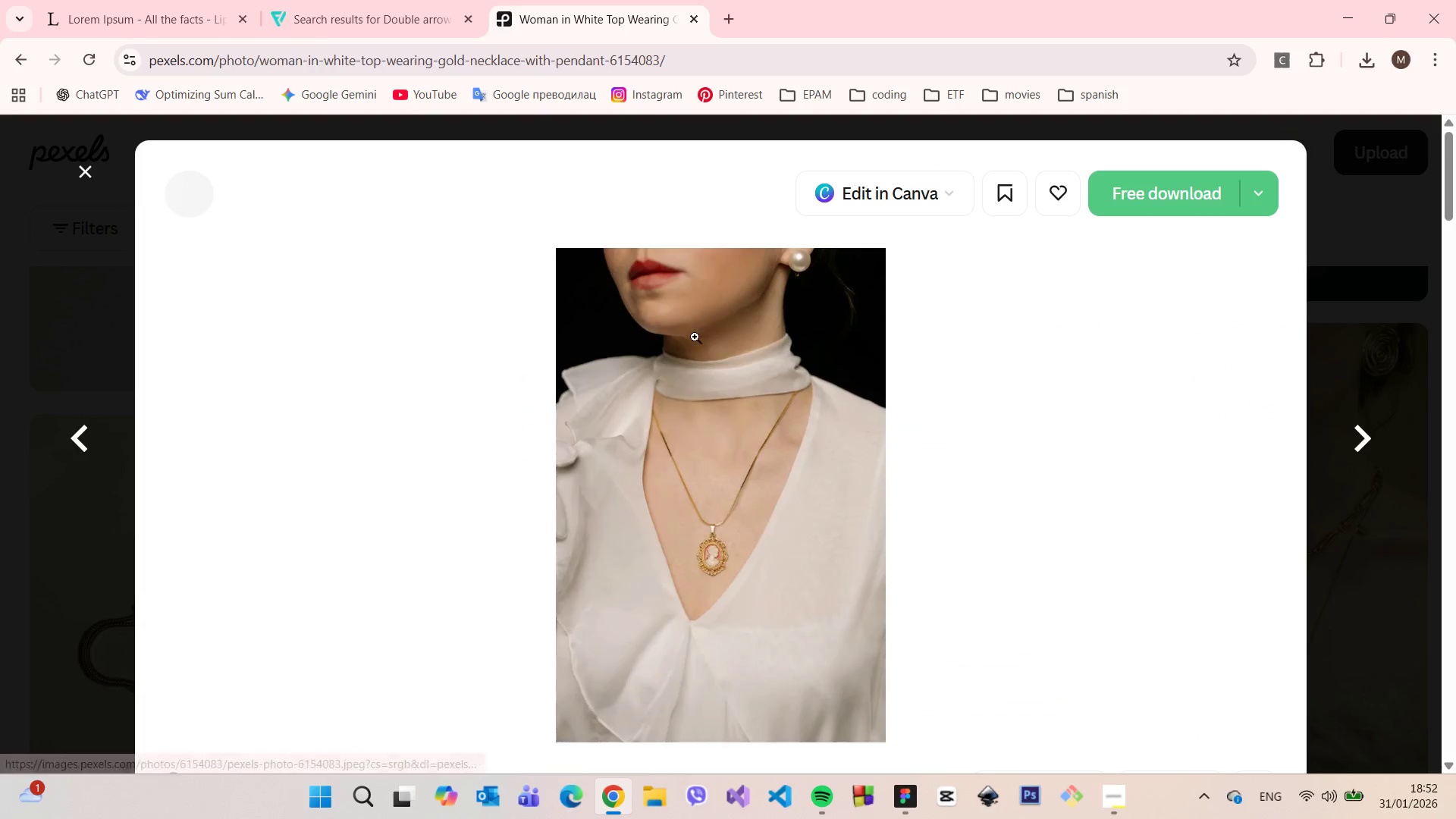 
left_click([1150, 199])
 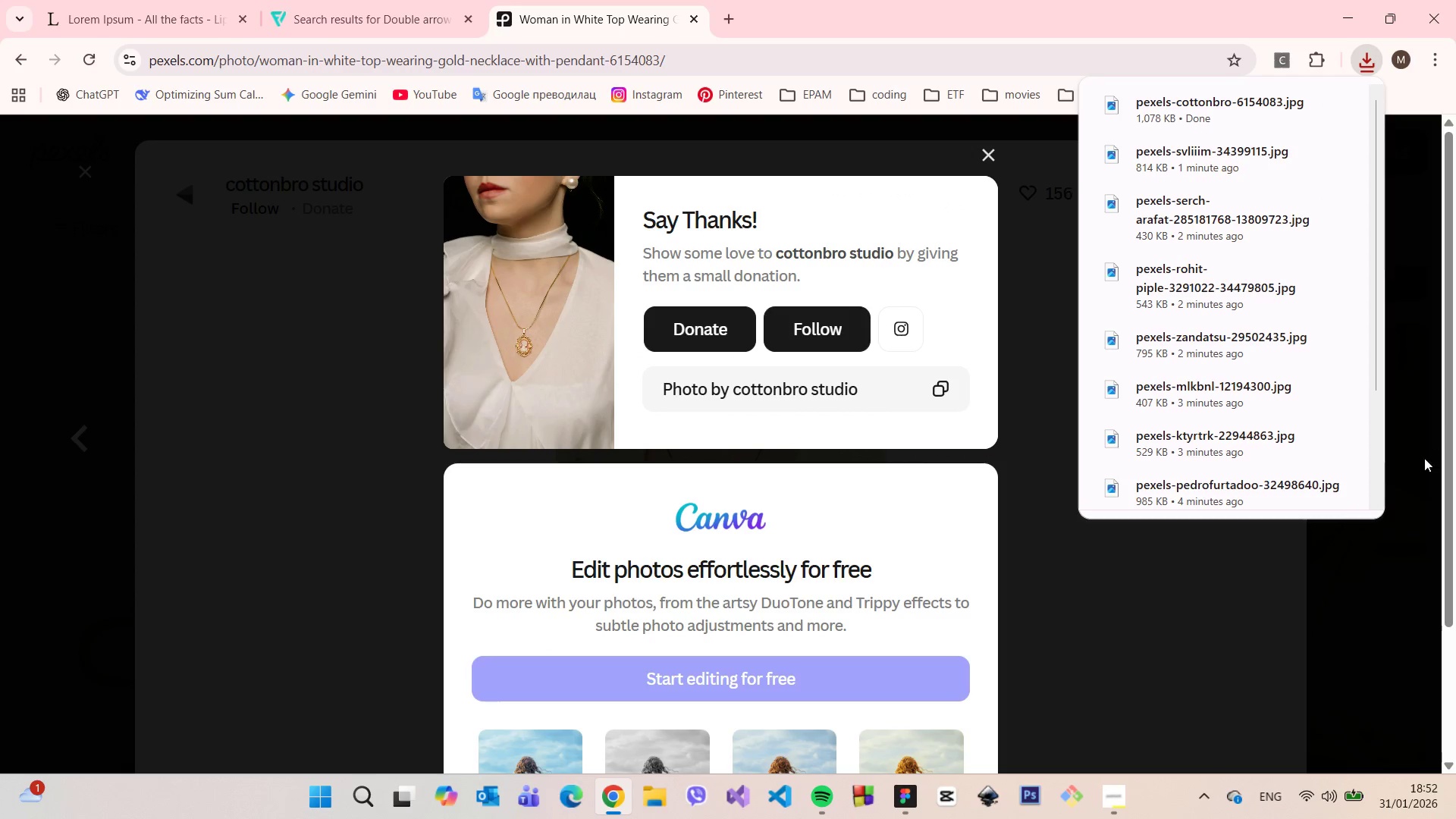 
left_click([989, 158])
 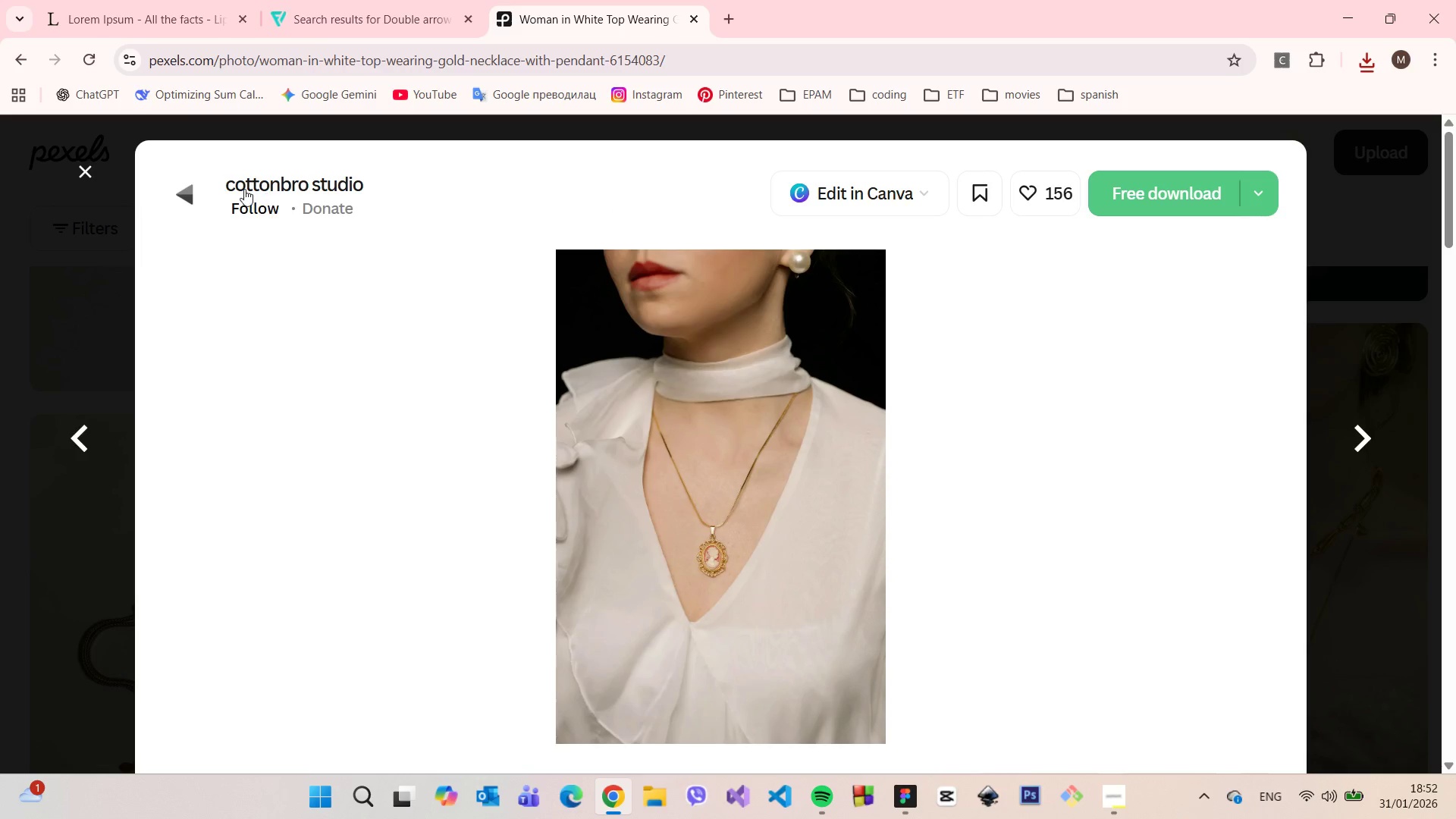 
left_click([90, 180])
 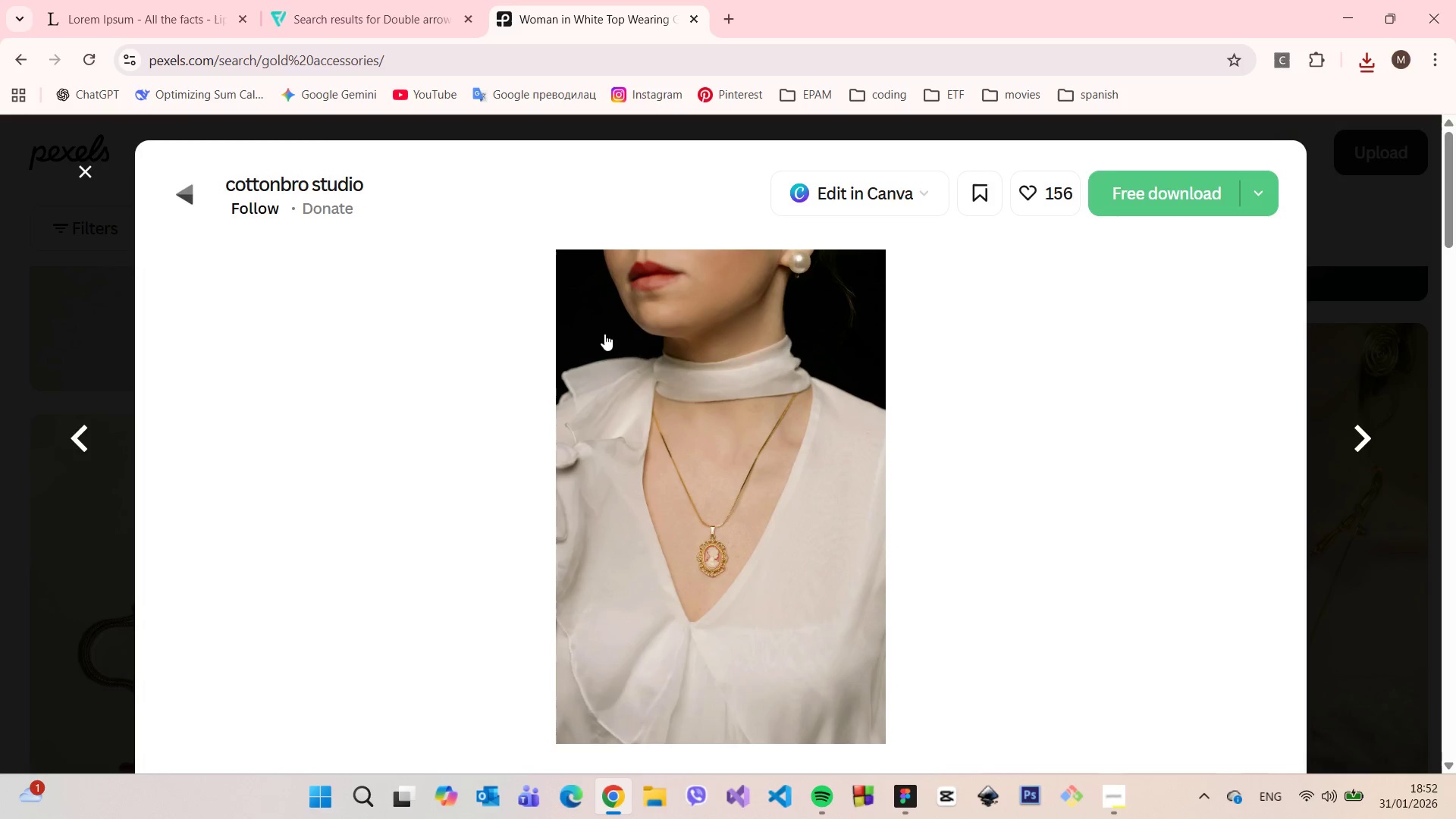 
scroll: coordinate [609, 317], scroll_direction: down, amount: 13.0
 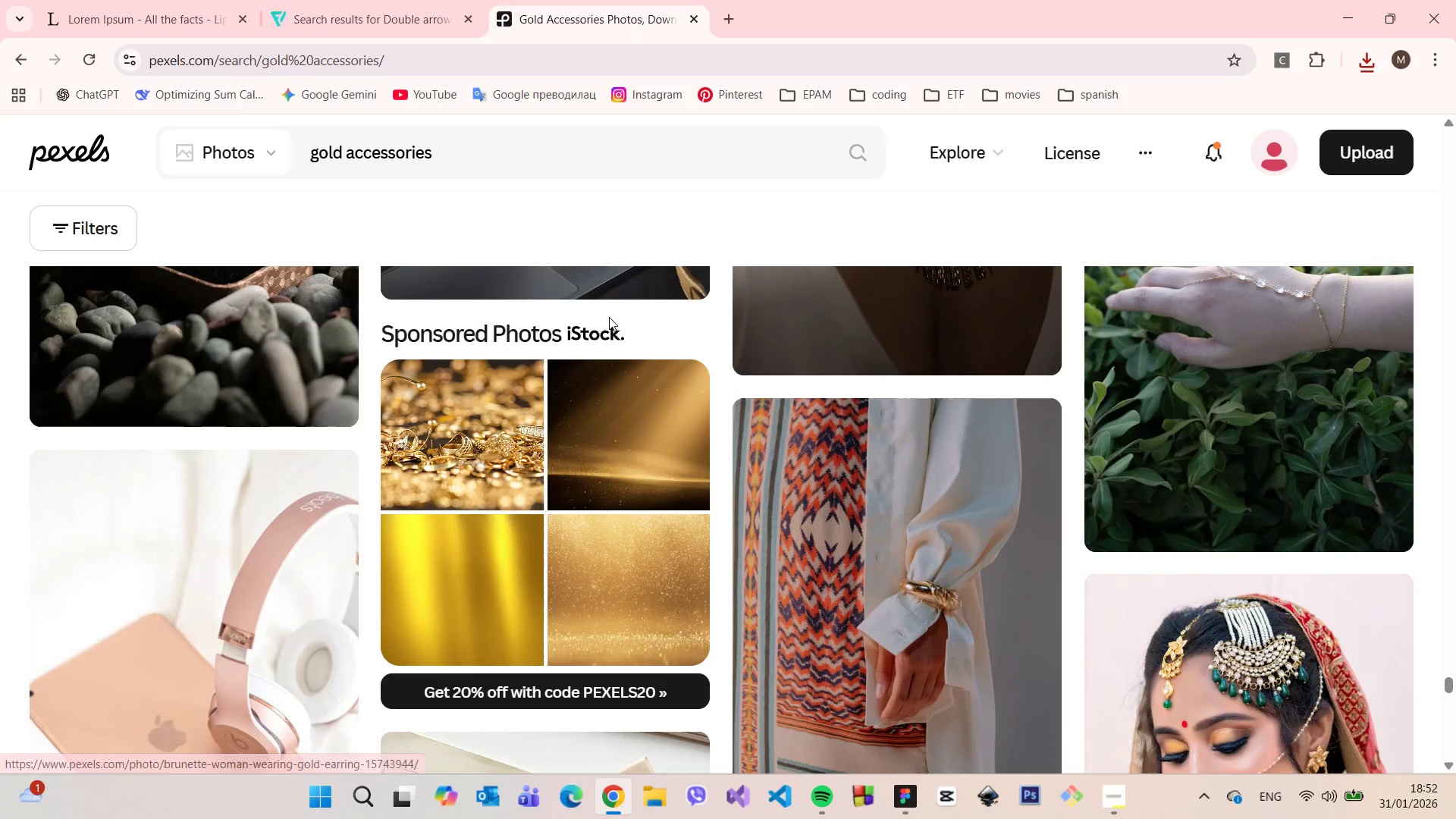 
scroll: coordinate [609, 317], scroll_direction: up, amount: 3.0
 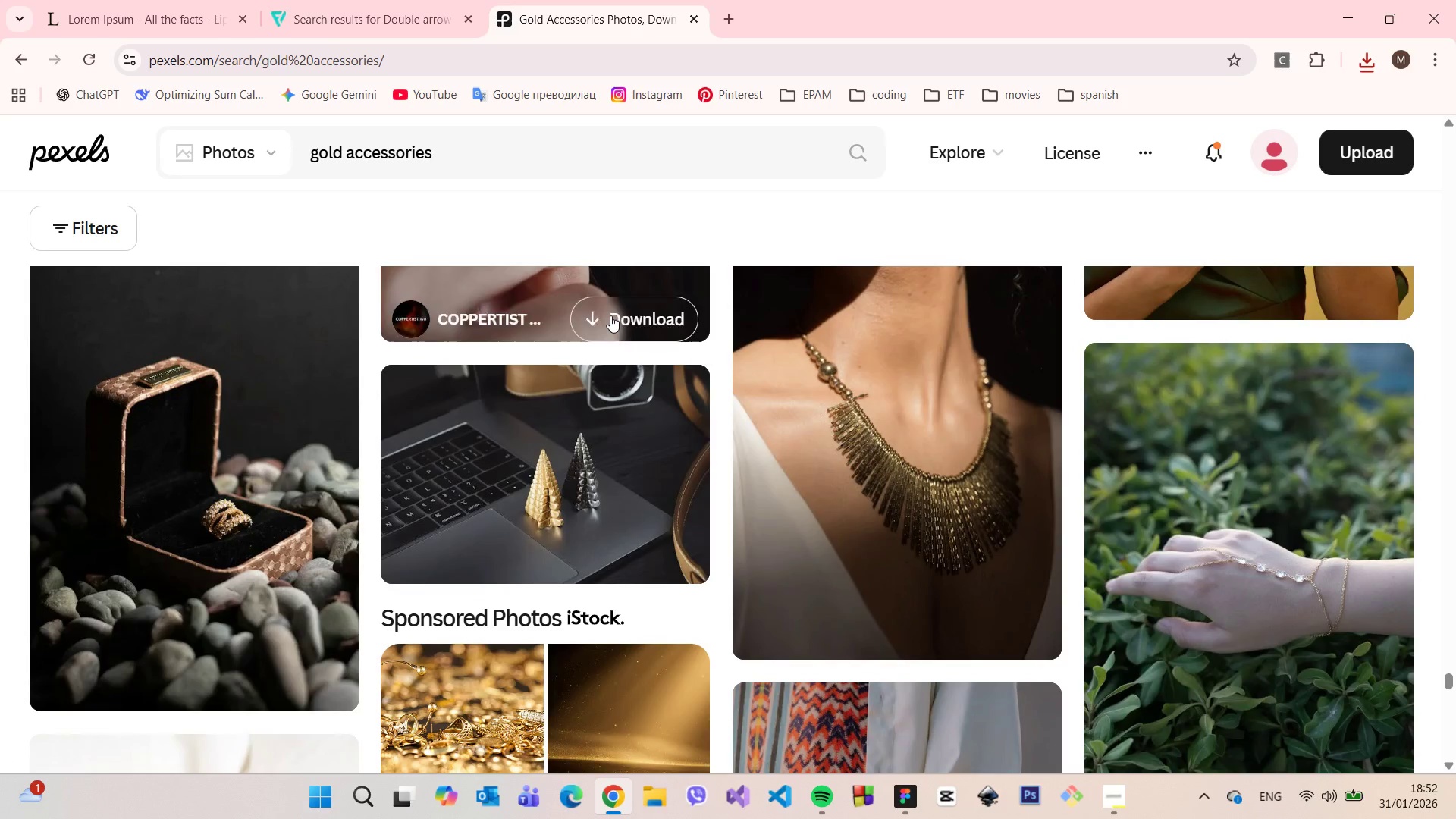 
scroll: coordinate [1159, 316], scroll_direction: down, amount: 24.0
 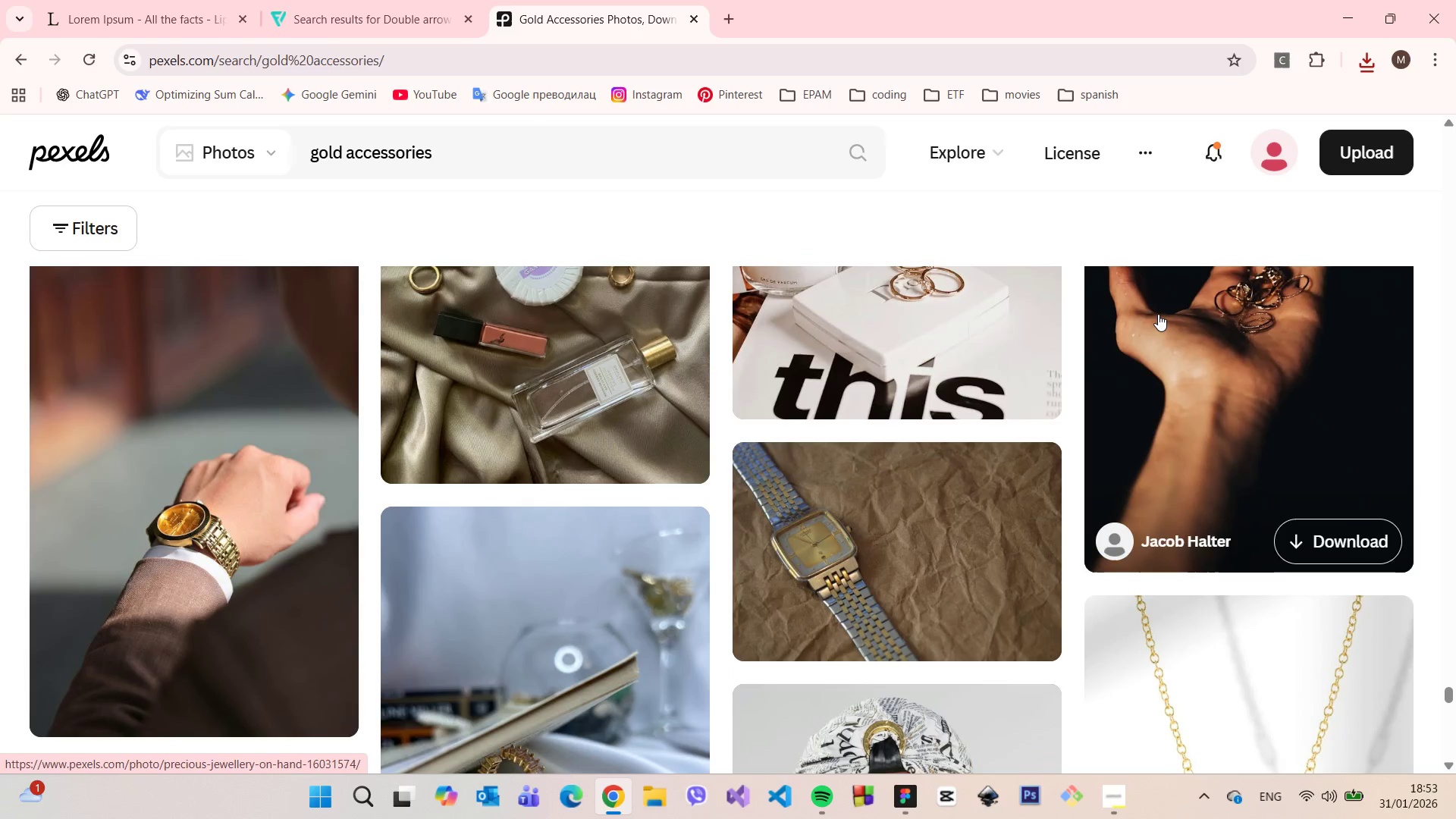 
scroll: coordinate [519, 211], scroll_direction: down, amount: 15.0
 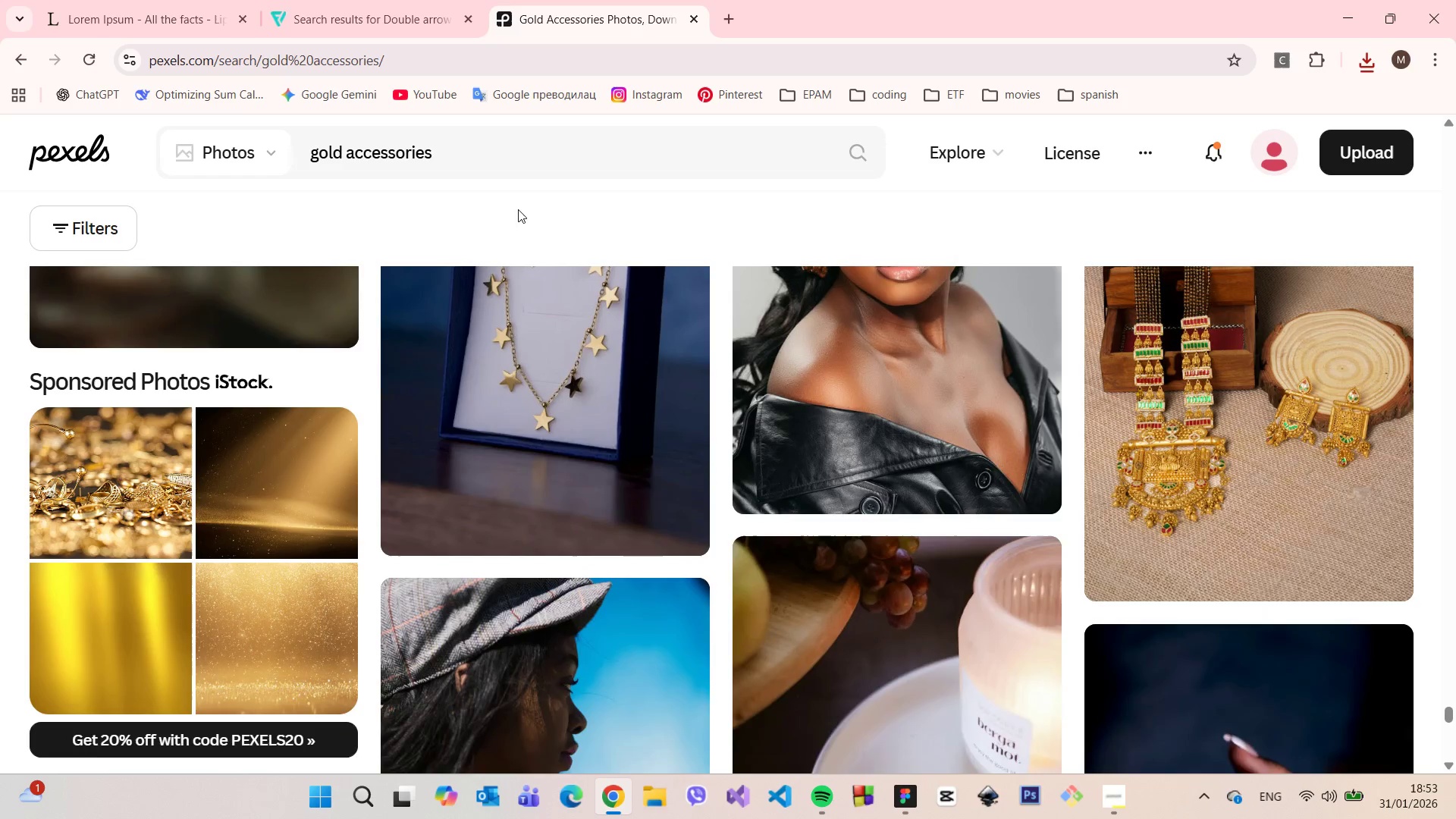 
scroll: coordinate [518, 209], scroll_direction: up, amount: 1.0
 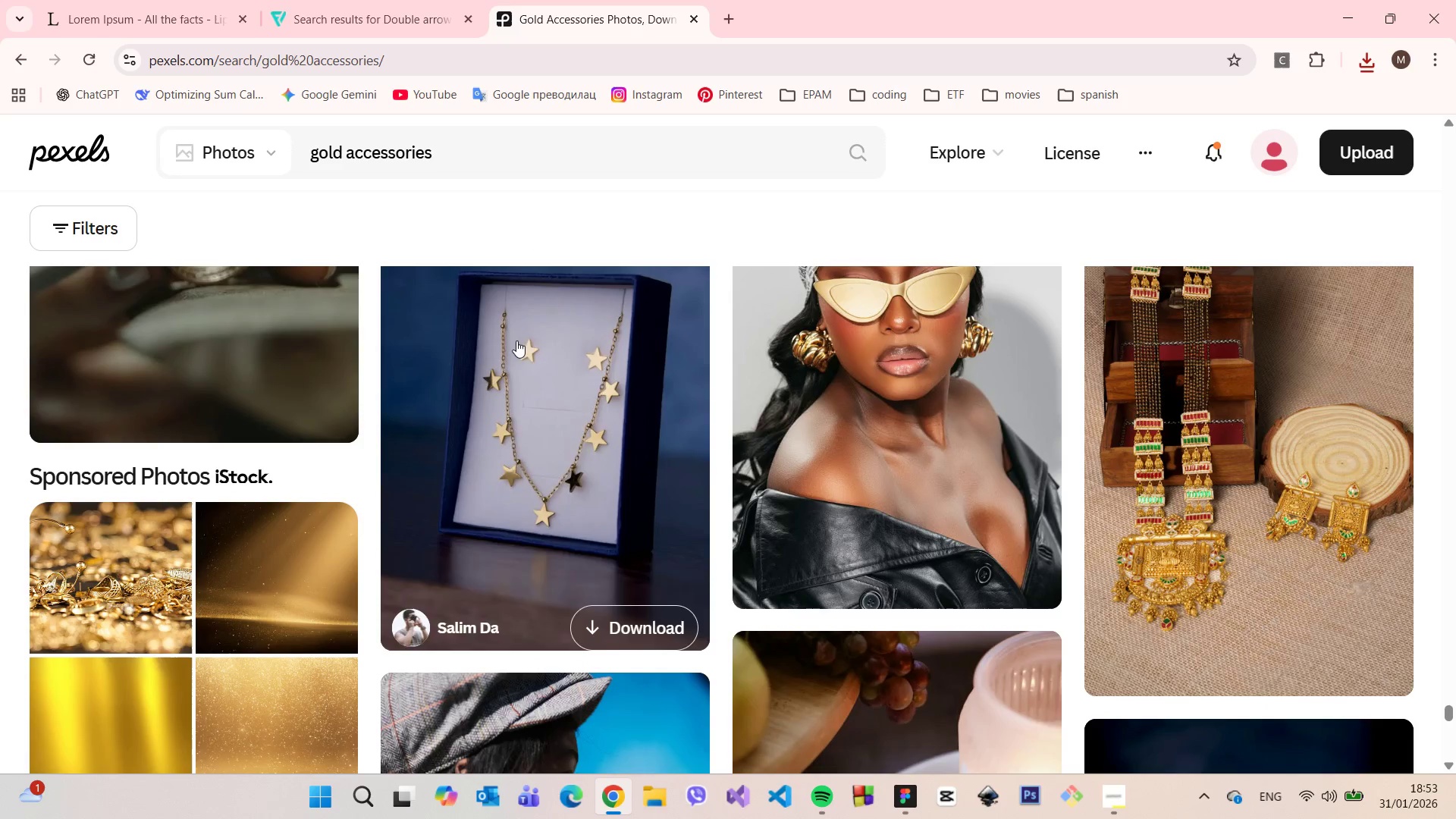 
left_click([516, 347])
 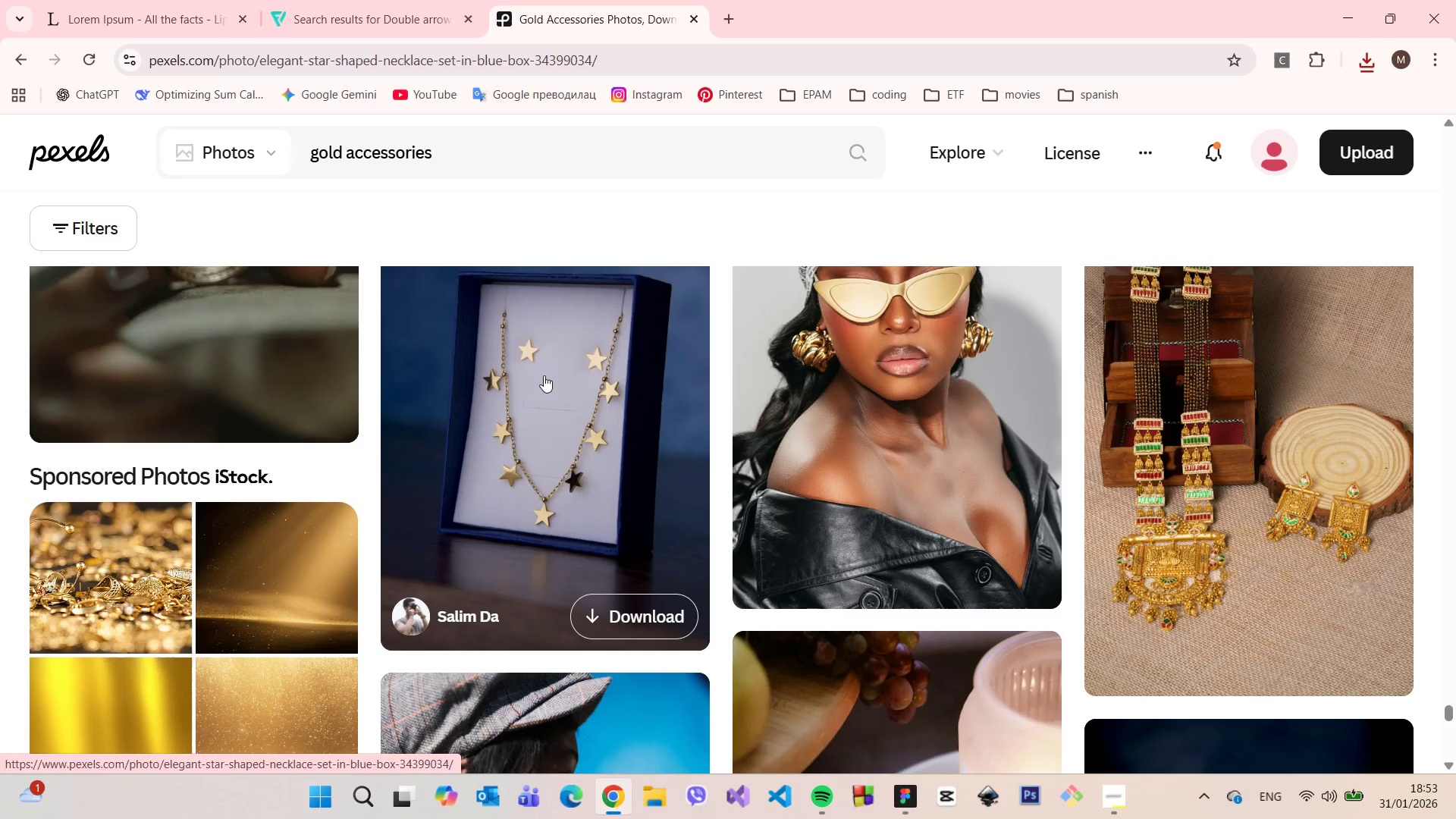 
left_click([567, 440])
 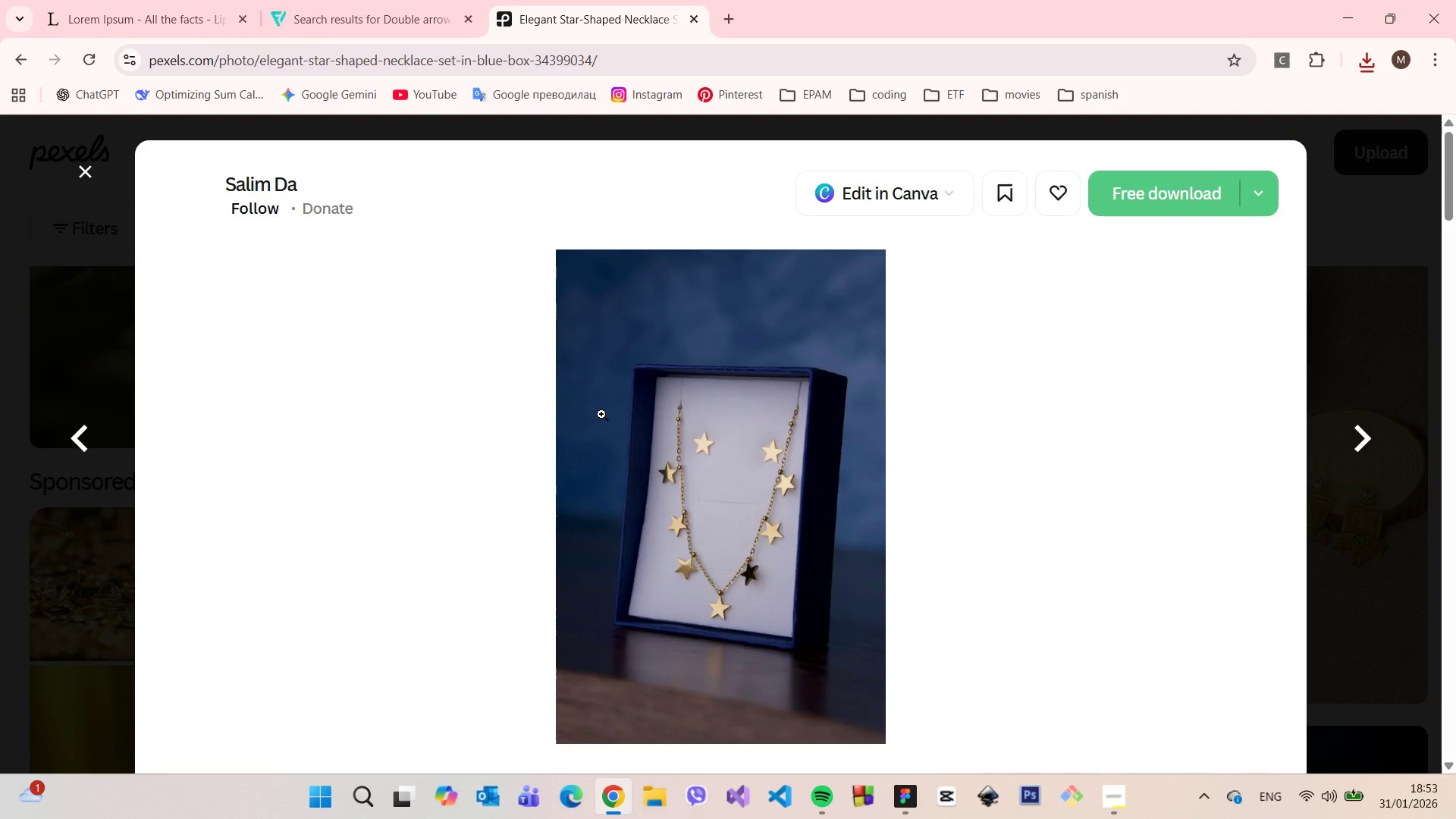 
left_click([1134, 192])
 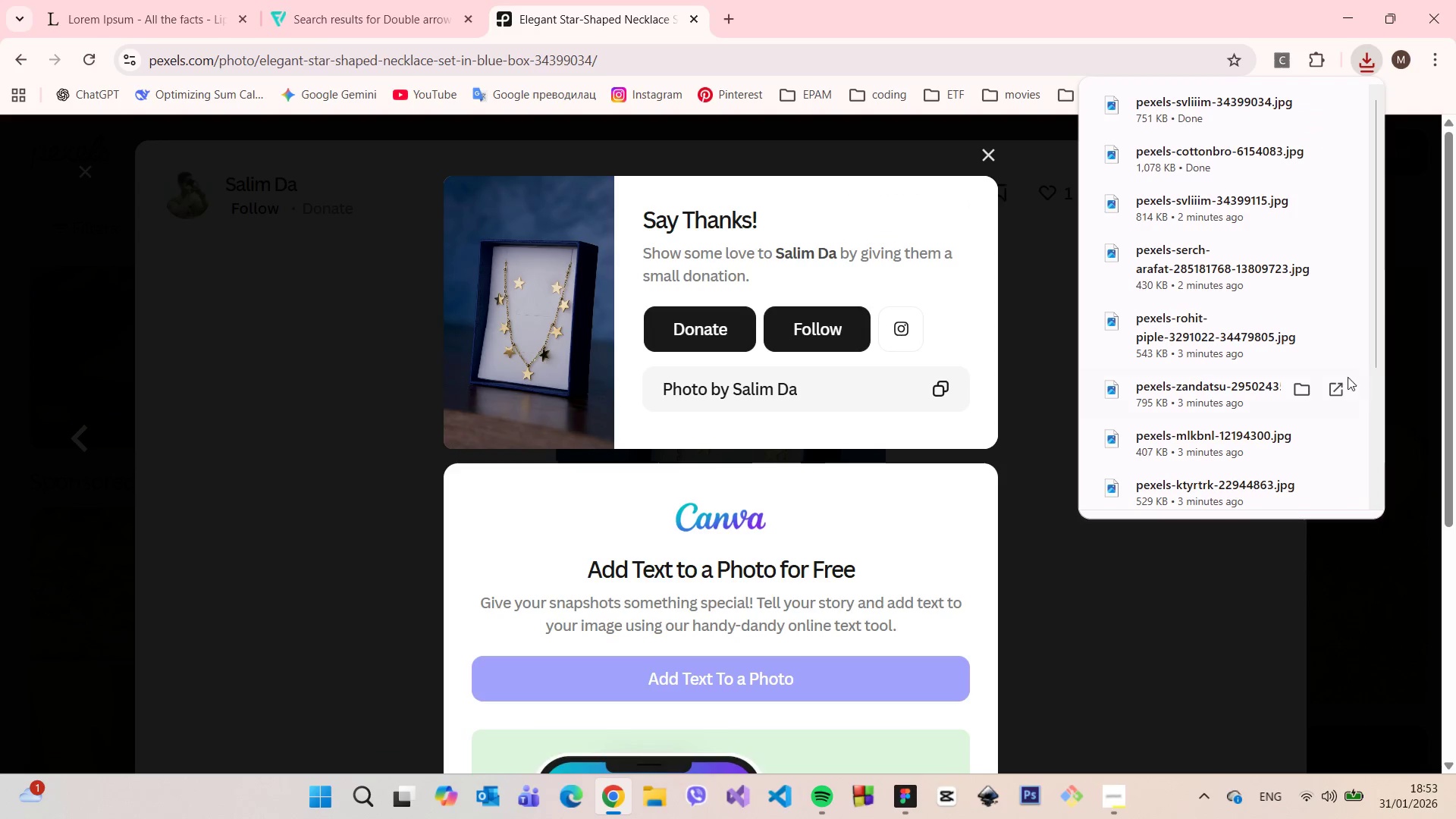 
wait(5.06)
 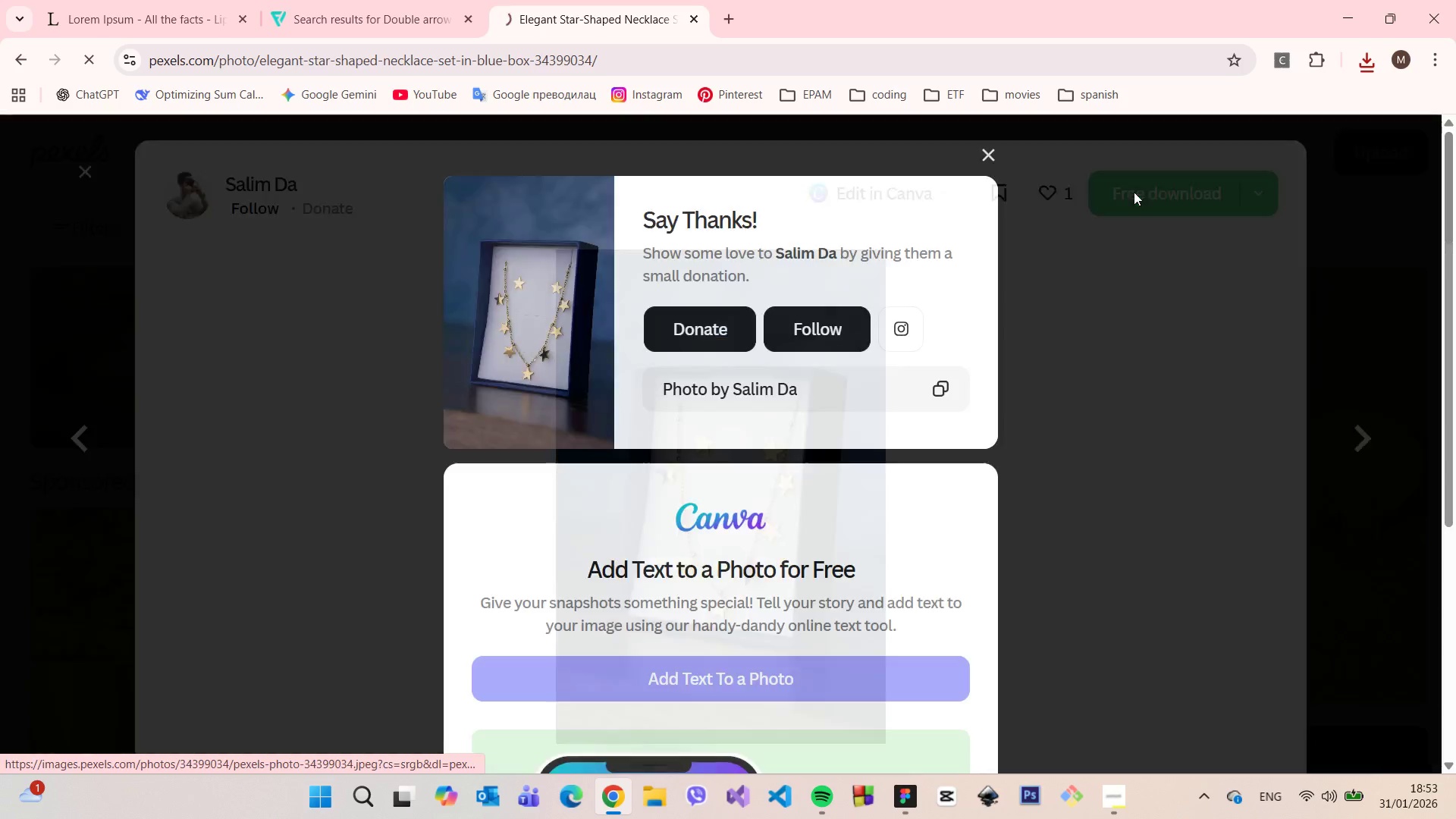 
left_click([987, 155])
 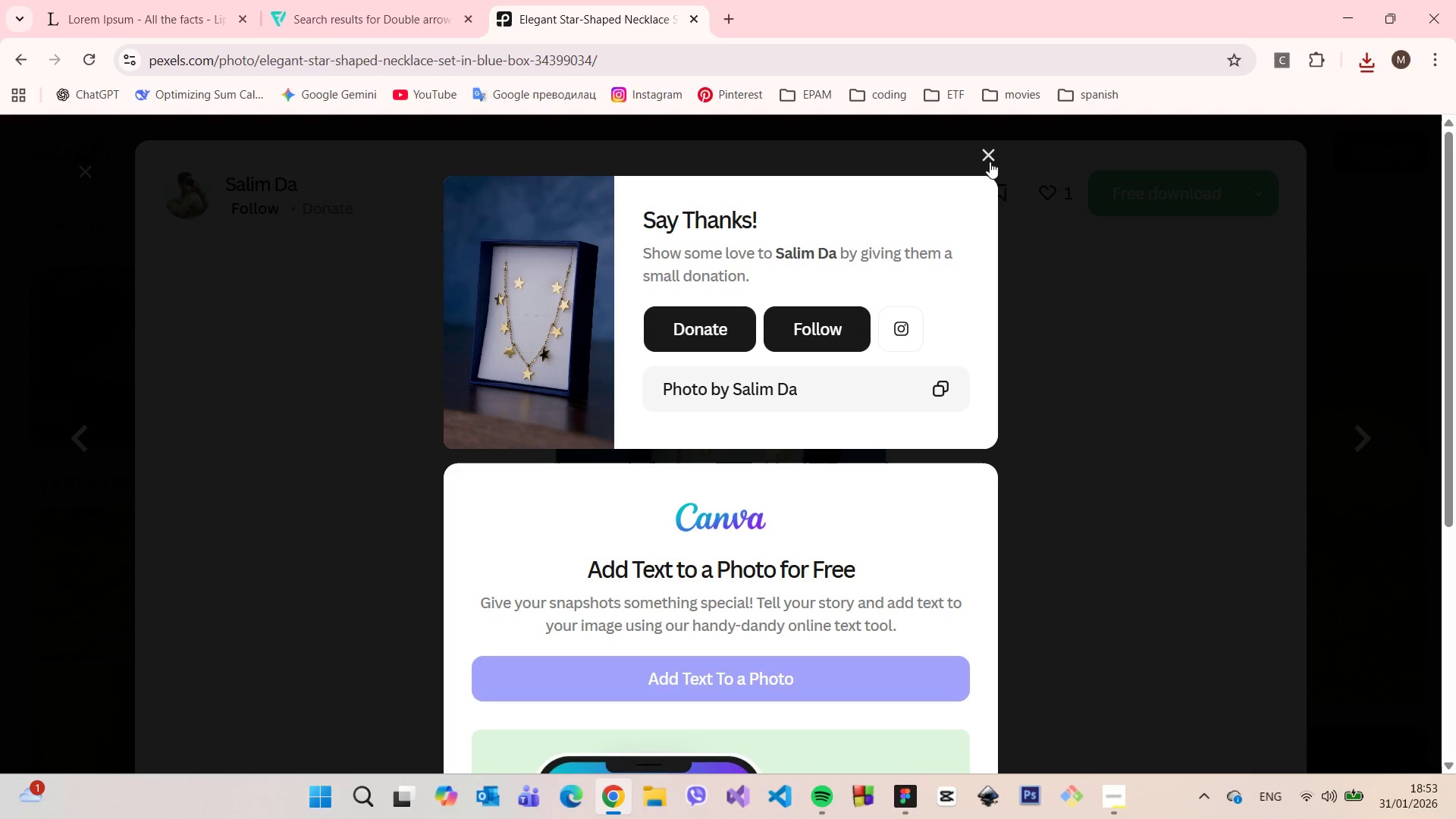 
left_click([986, 159])
 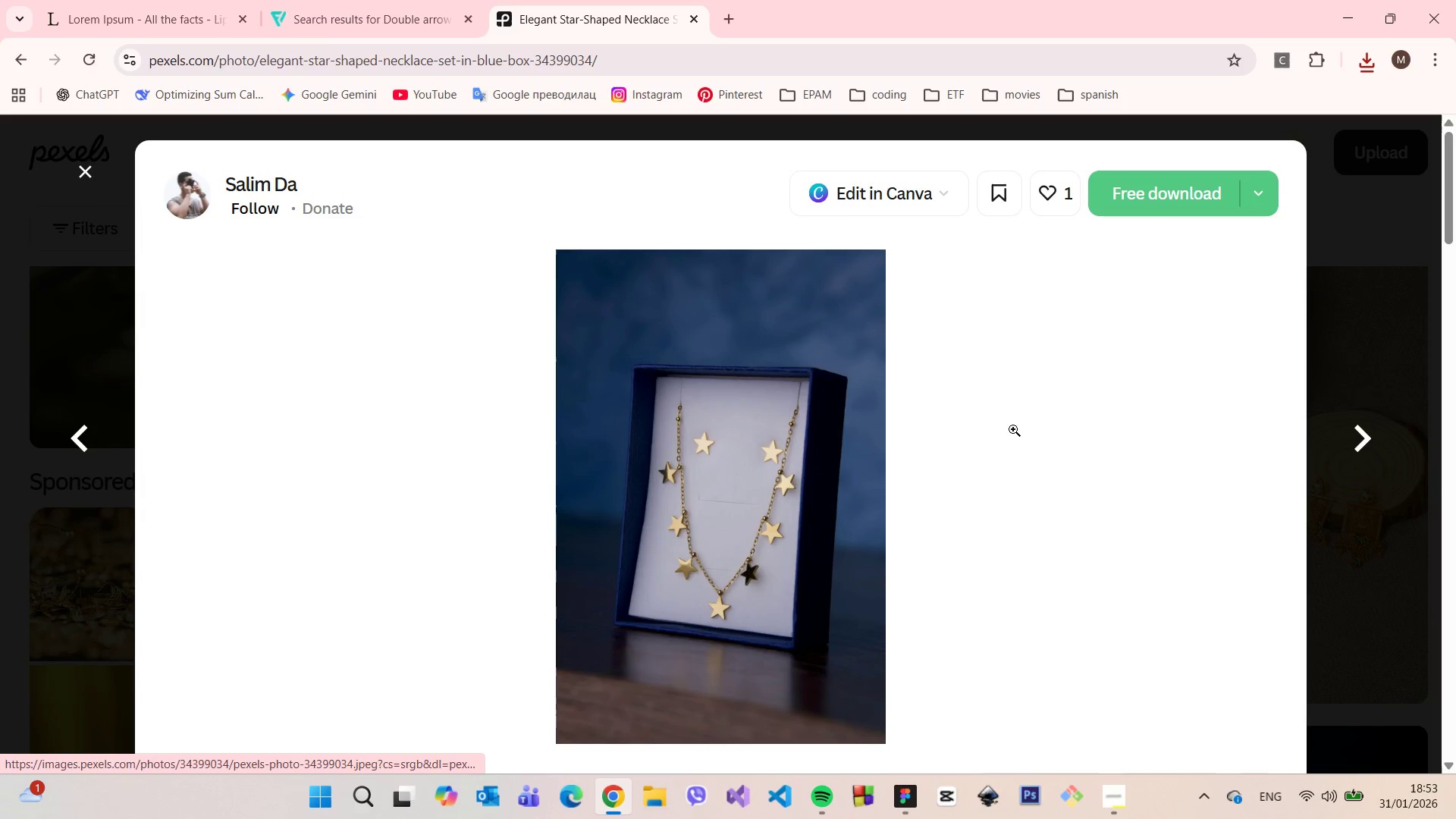 
left_click([915, 812])
 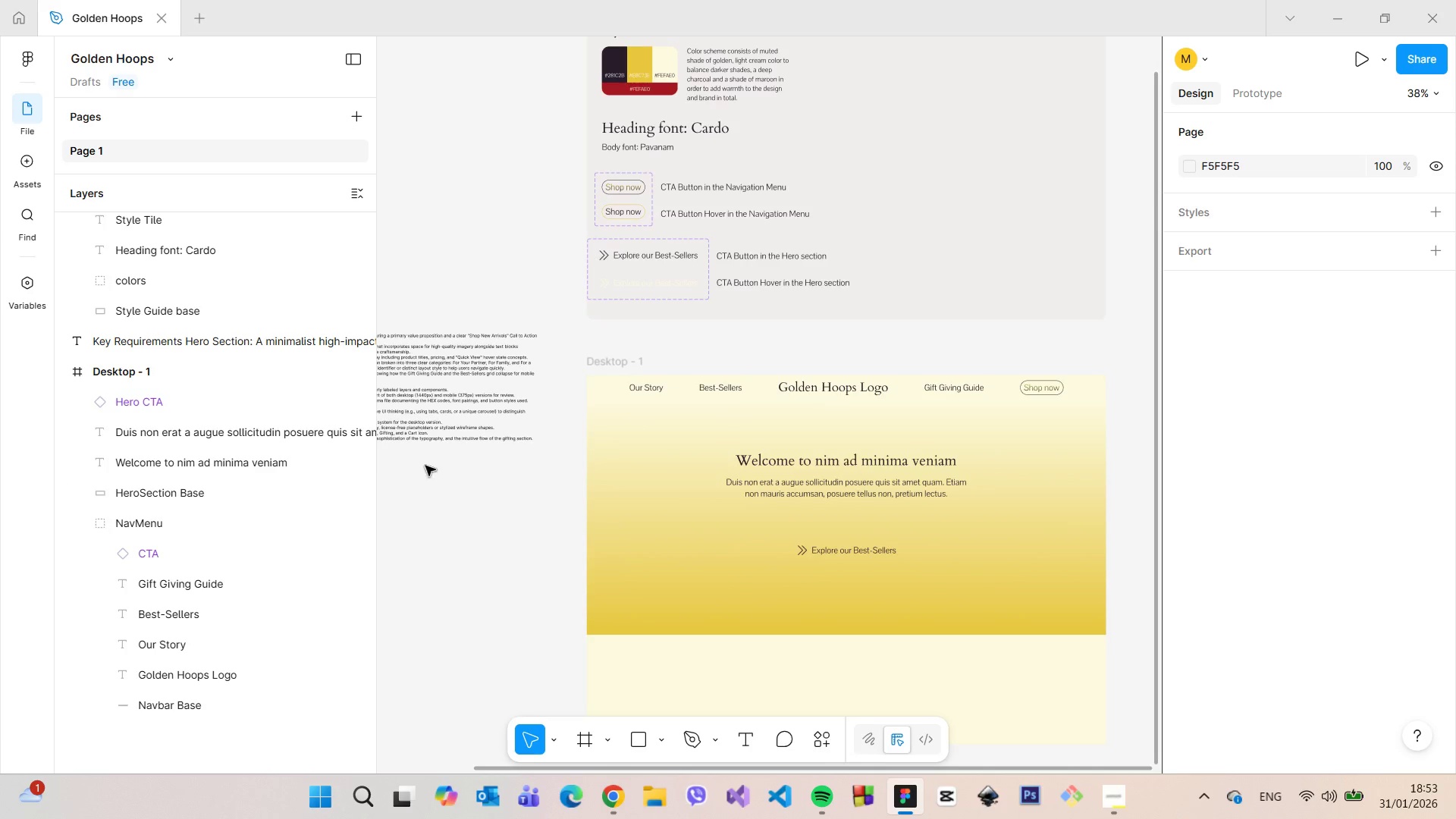 
scroll: coordinate [409, 448], scroll_direction: up, amount: 13.0
 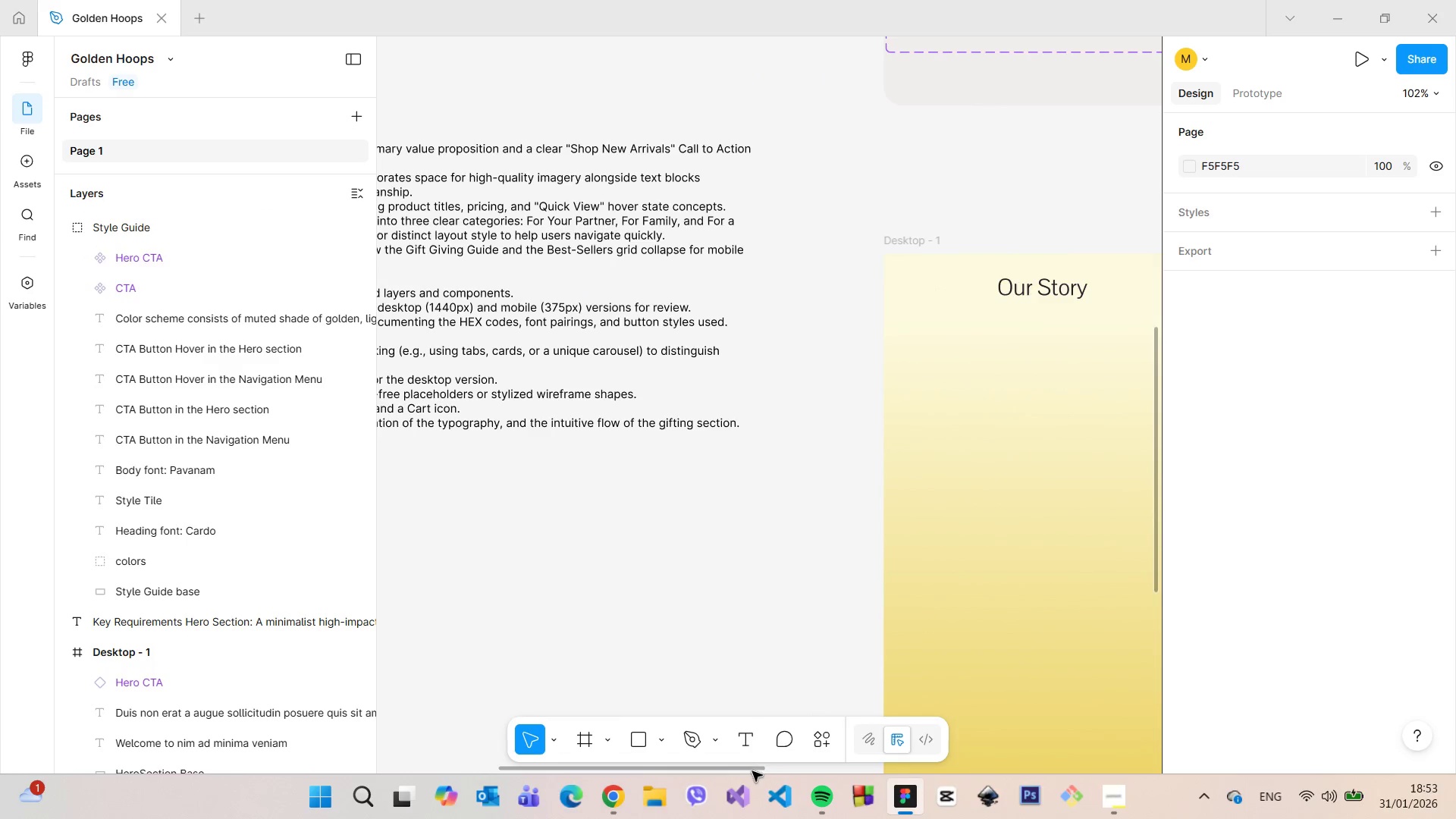 
left_click_drag(start_coordinate=[752, 772], to_coordinate=[629, 726])
 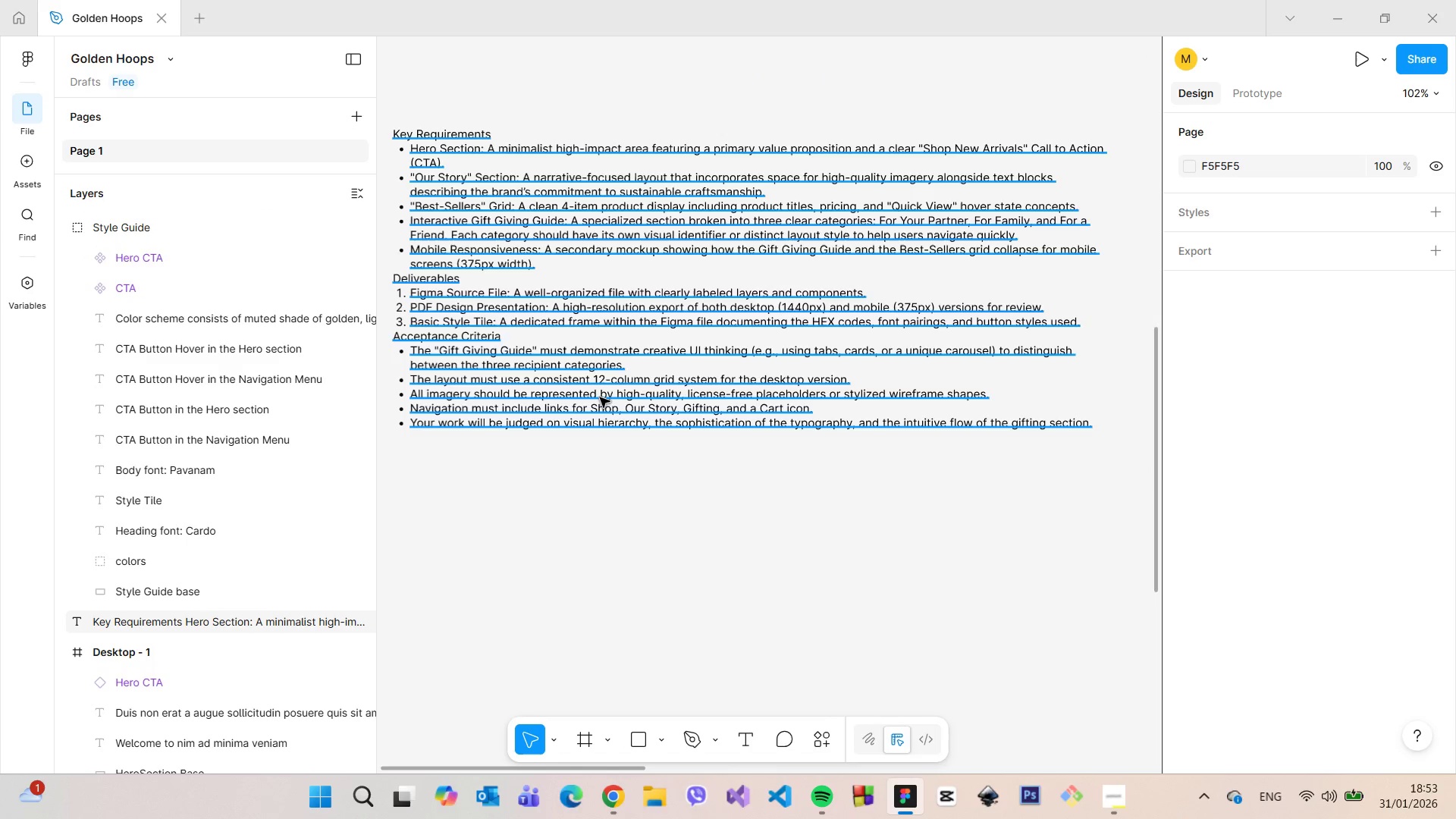 
left_click([556, 386])
 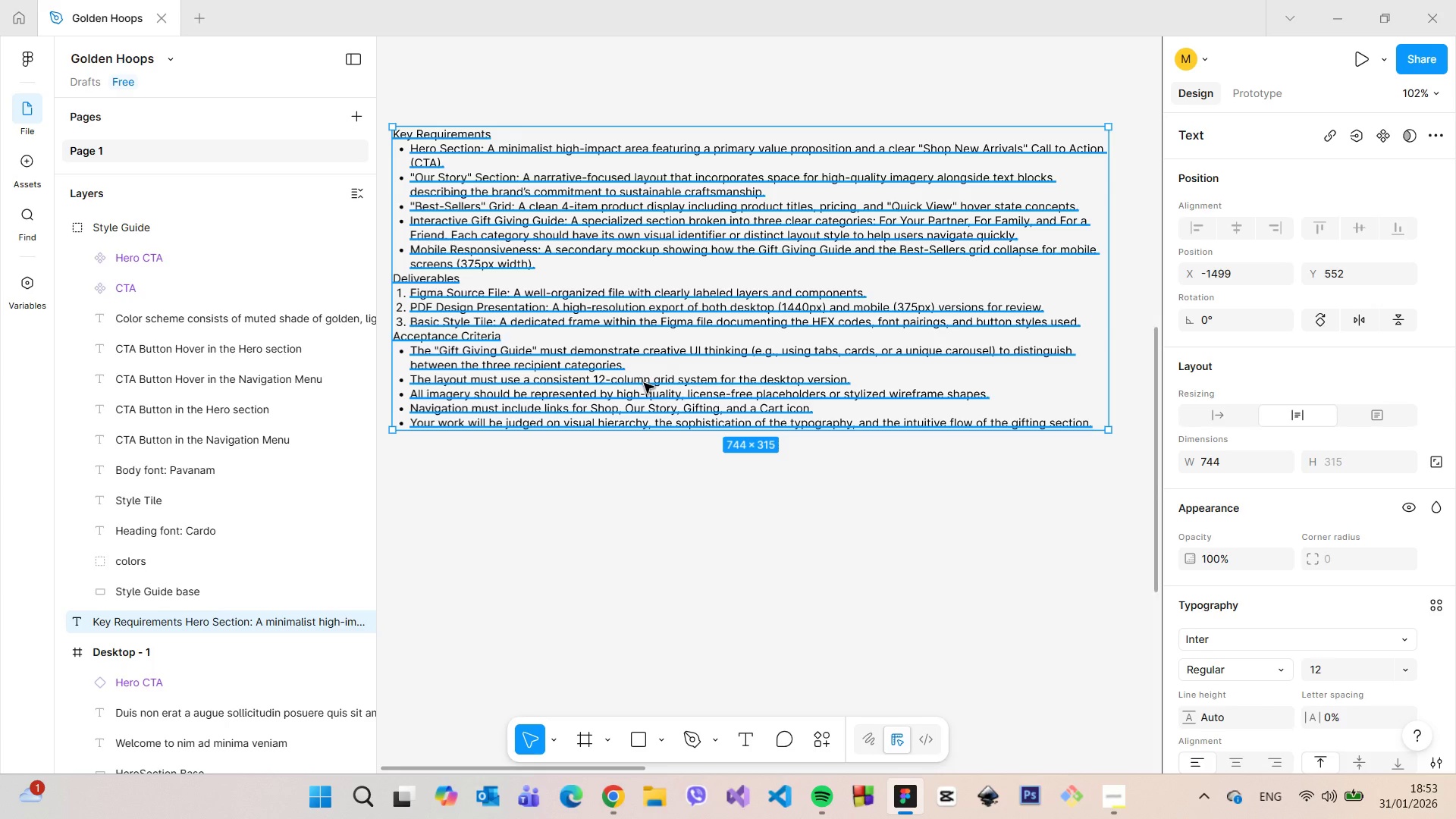 
wait(9.83)
 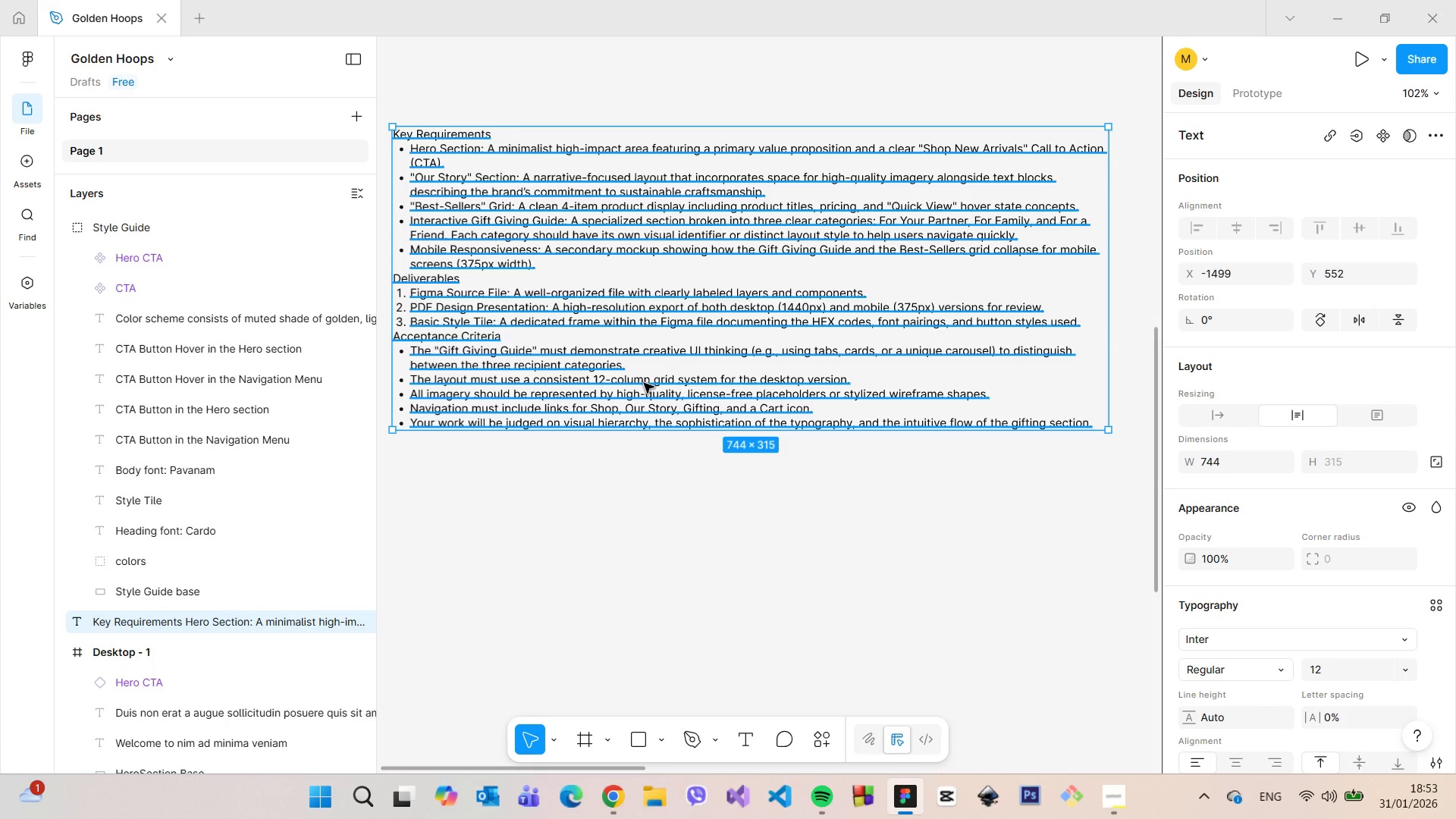 
double_click([498, 403])
 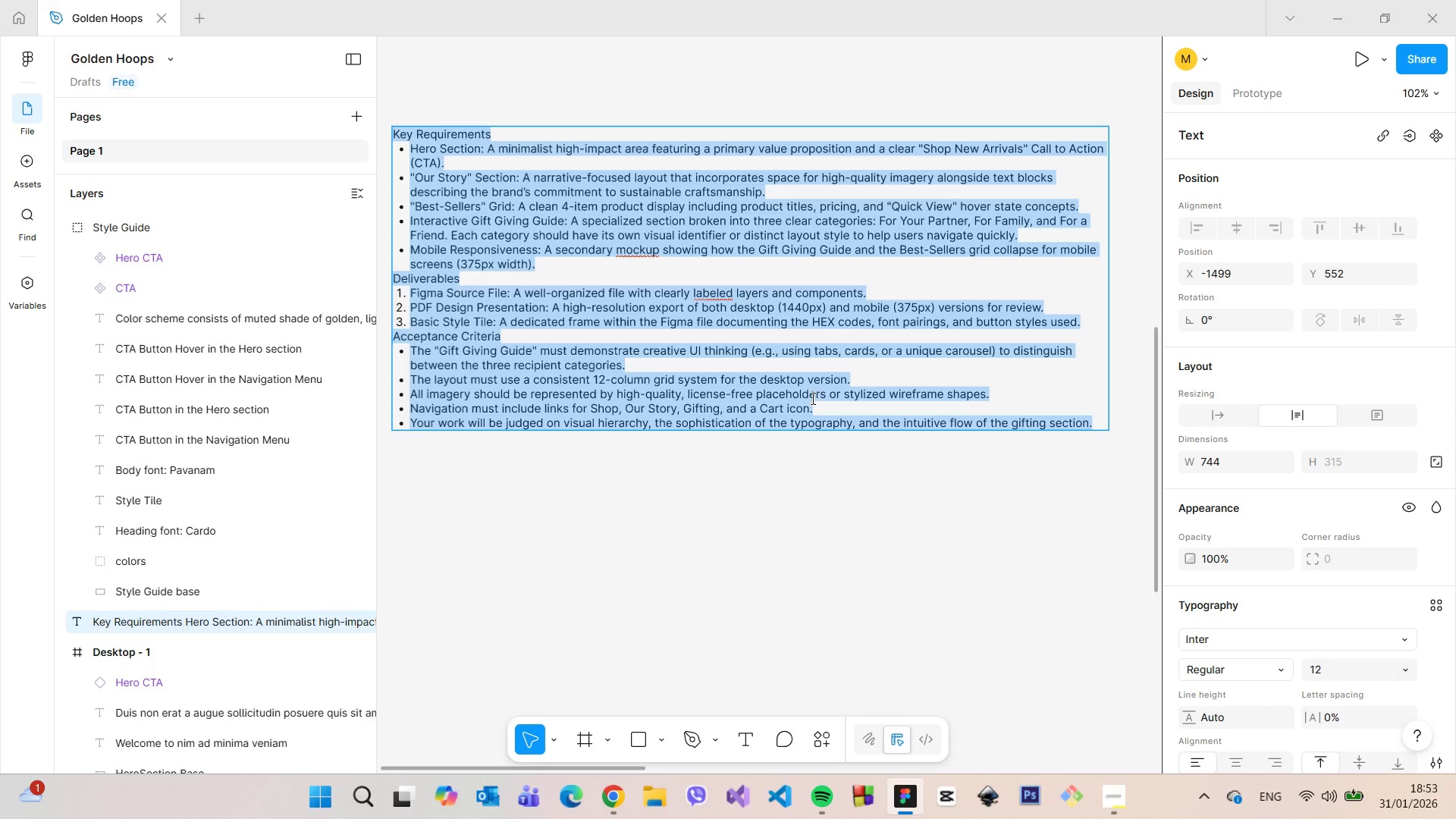 
left_click([800, 396])
 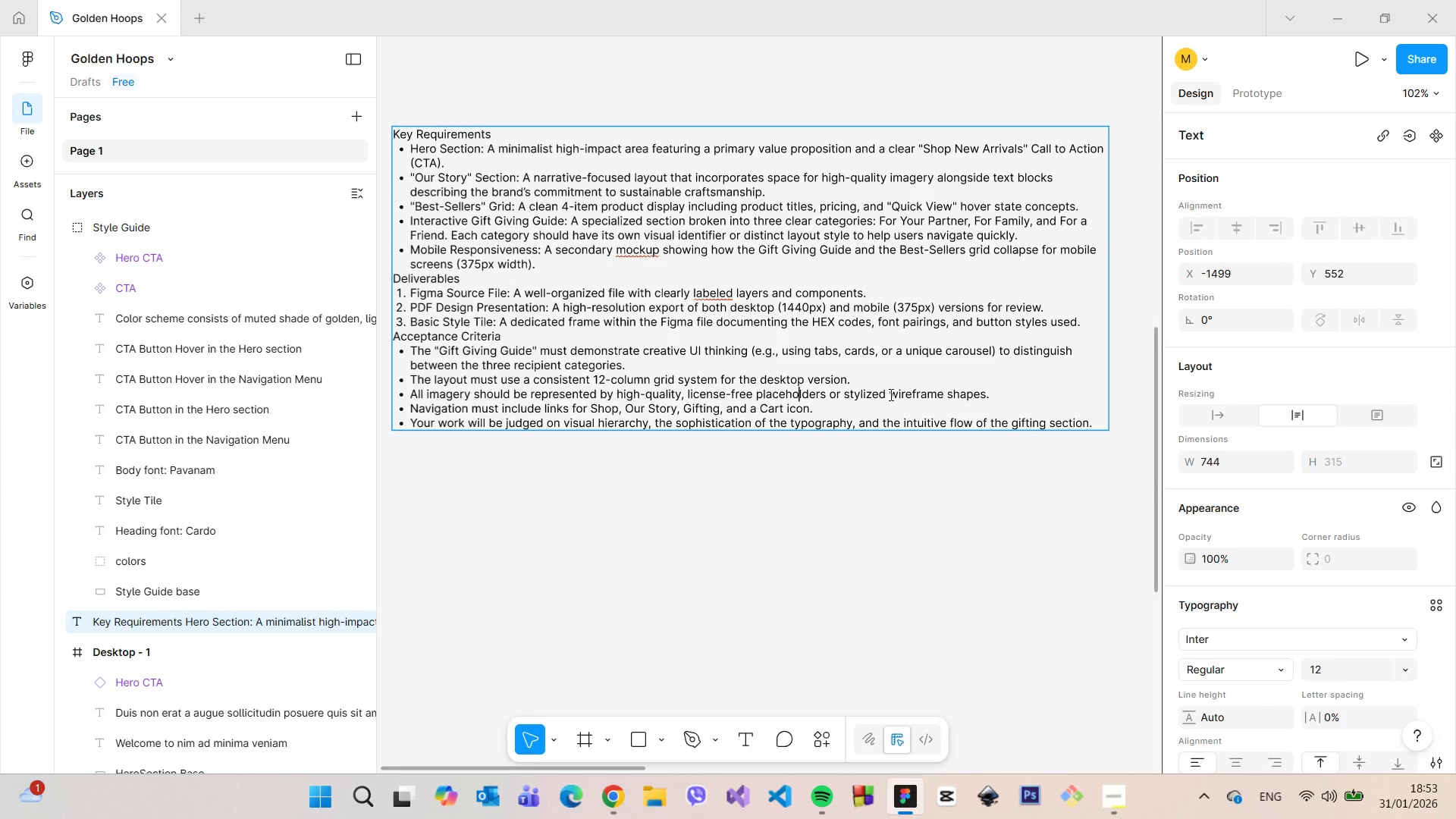 
left_click_drag(start_coordinate=[475, 404], to_coordinate=[827, 406])
 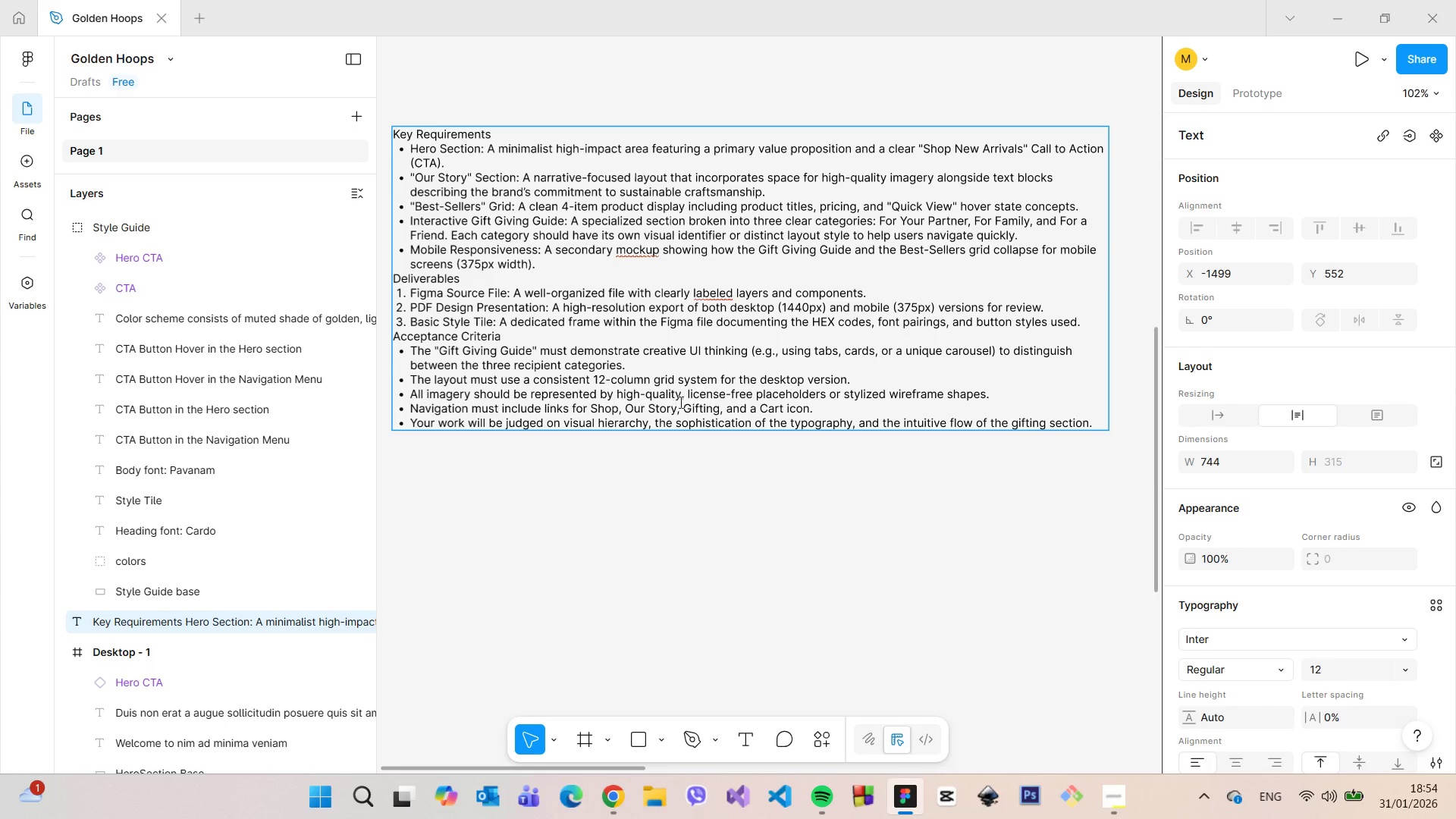 
wait(7.3)
 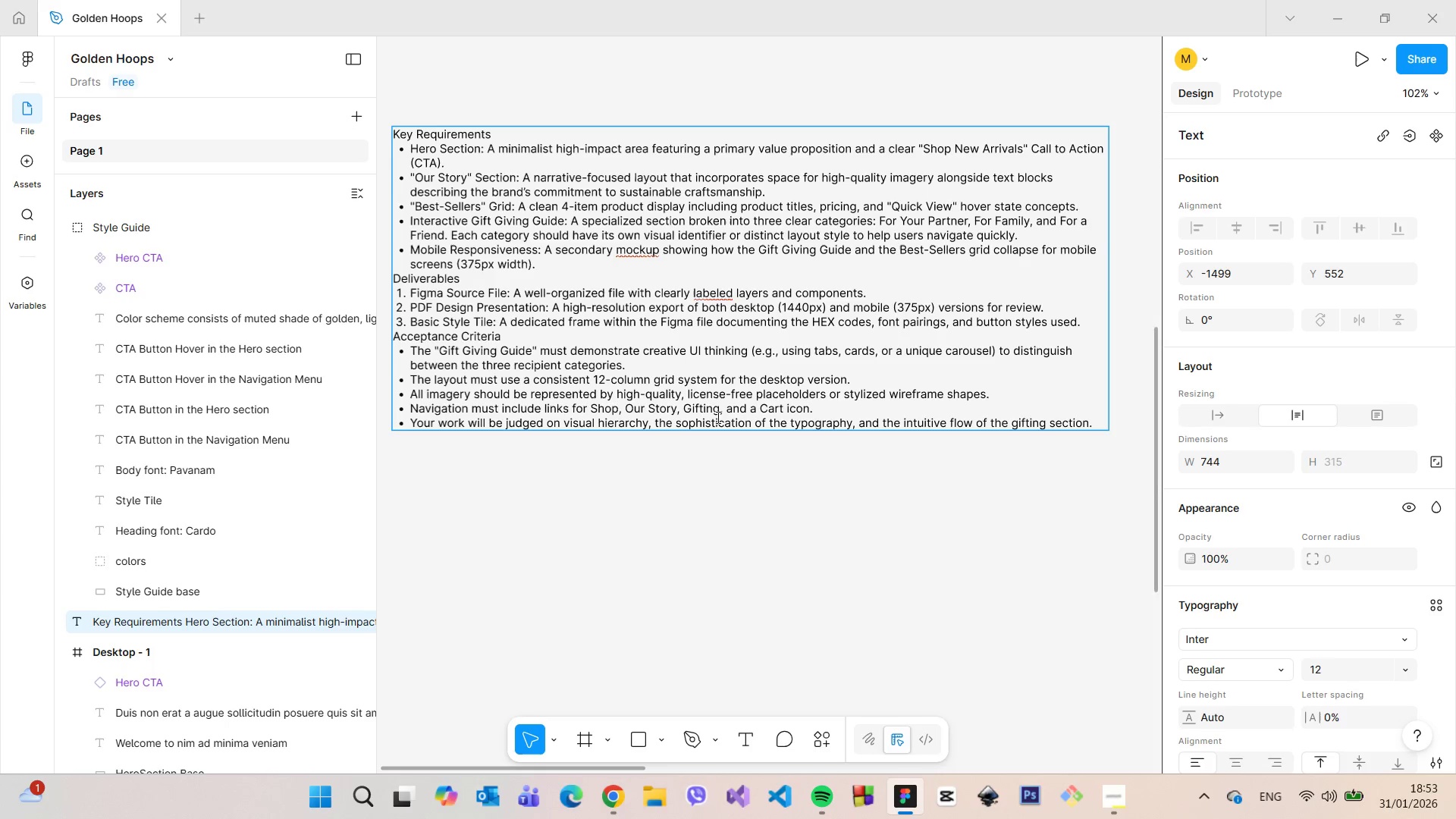 
scroll: coordinate [694, 394], scroll_direction: down, amount: 9.0
 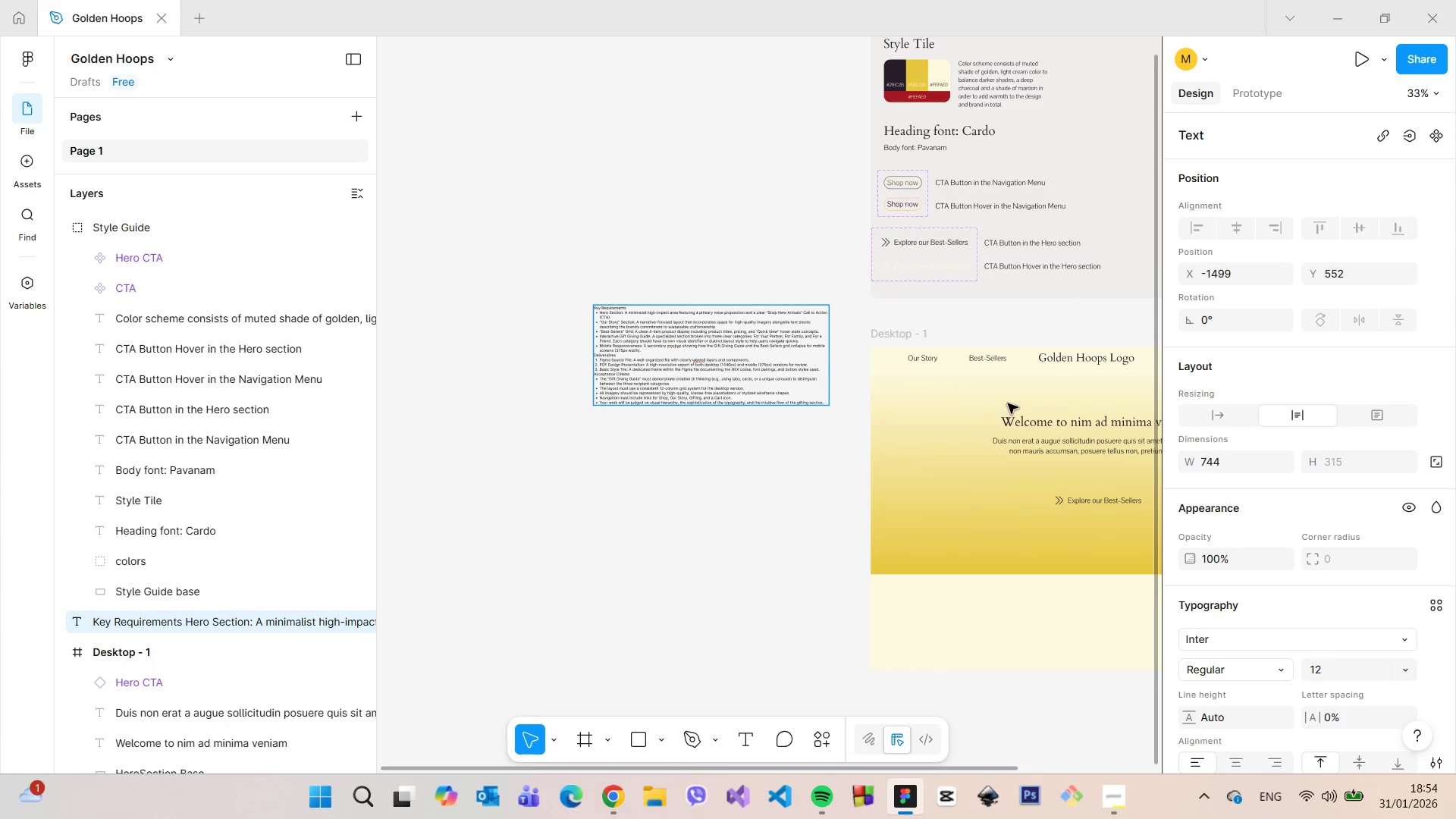 
scroll: coordinate [526, 400], scroll_direction: up, amount: 10.0
 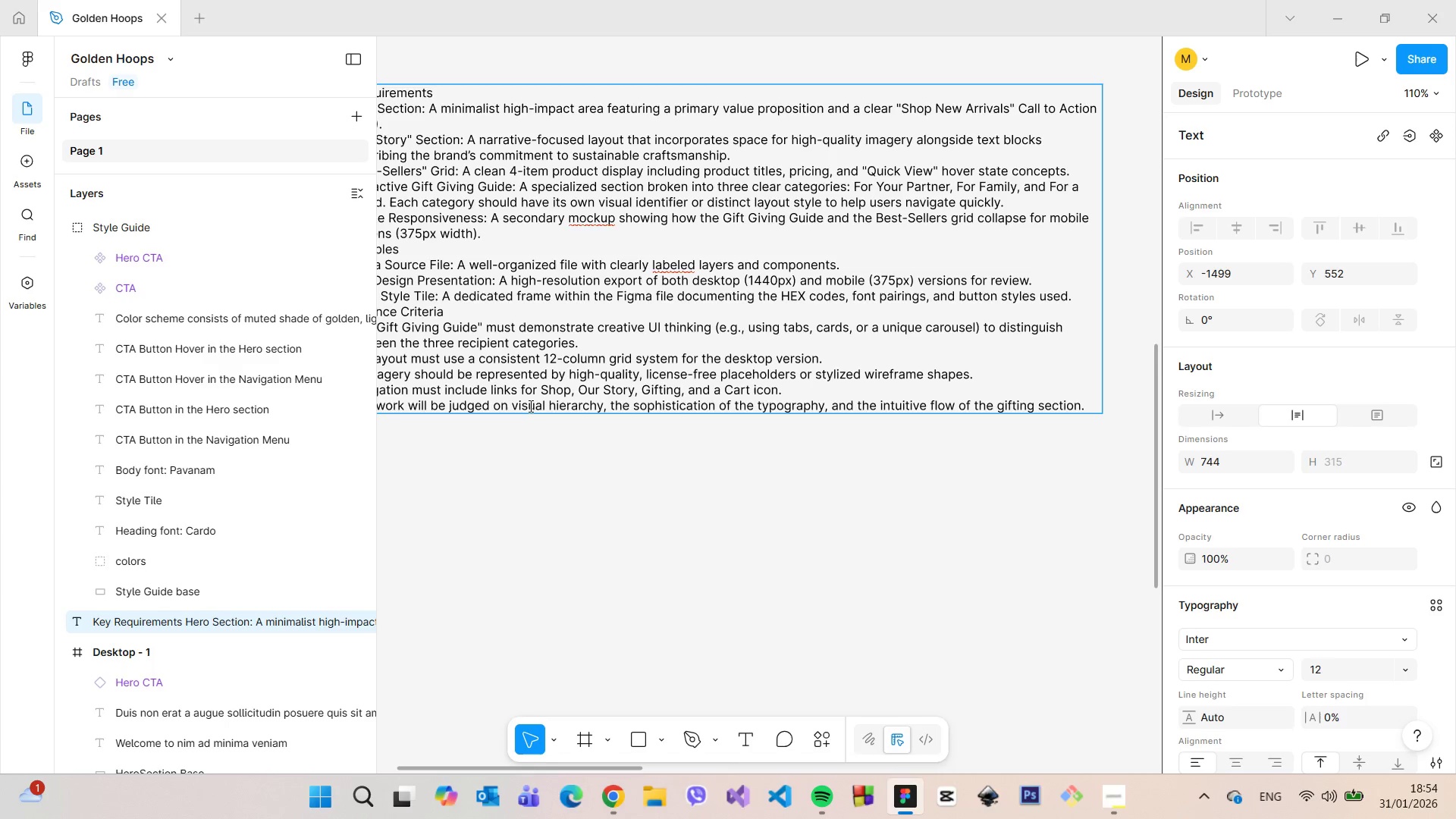 
scroll: coordinate [529, 406], scroll_direction: down, amount: 1.0
 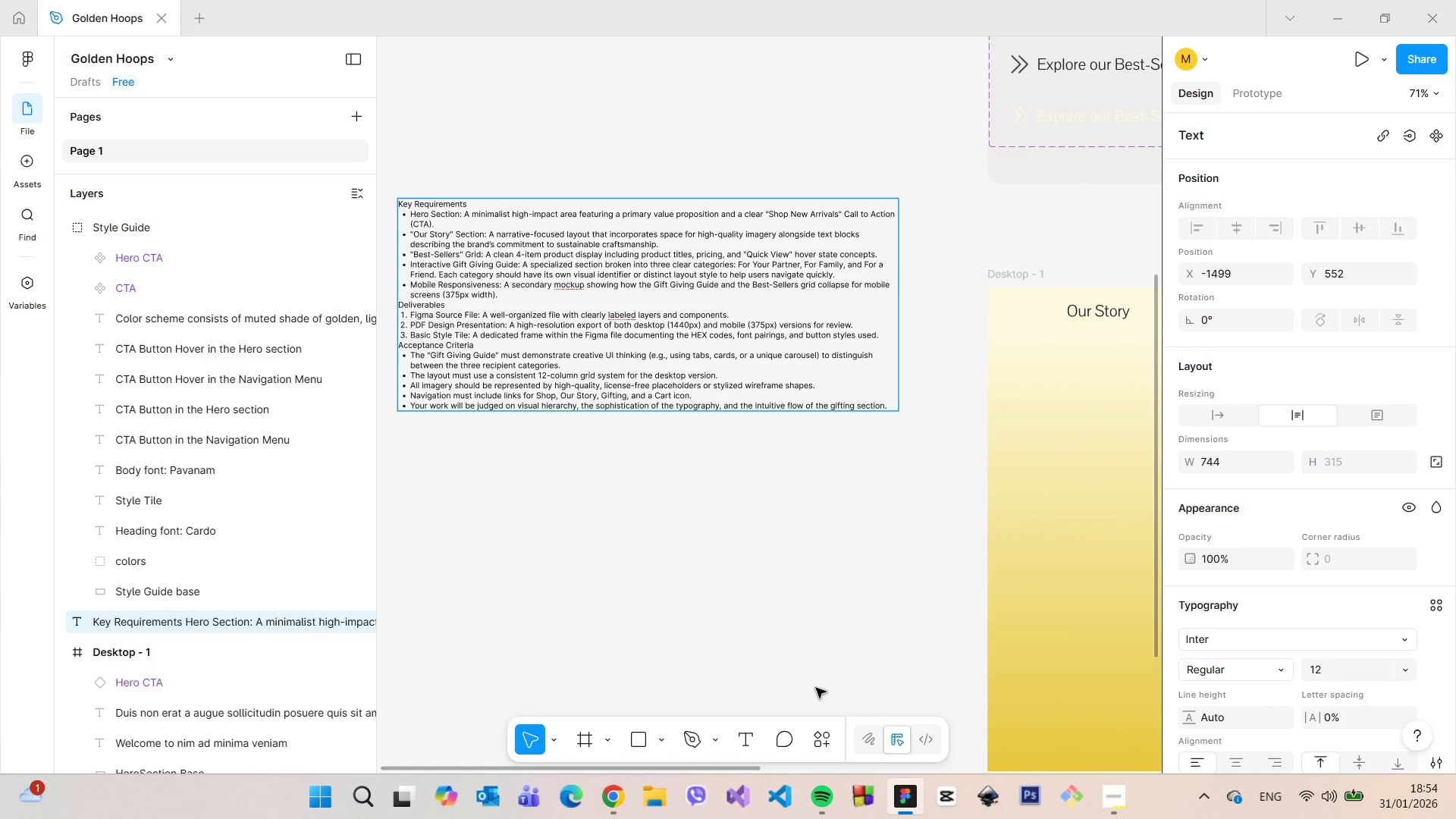 
left_click_drag(start_coordinate=[752, 770], to_coordinate=[1134, 642])
 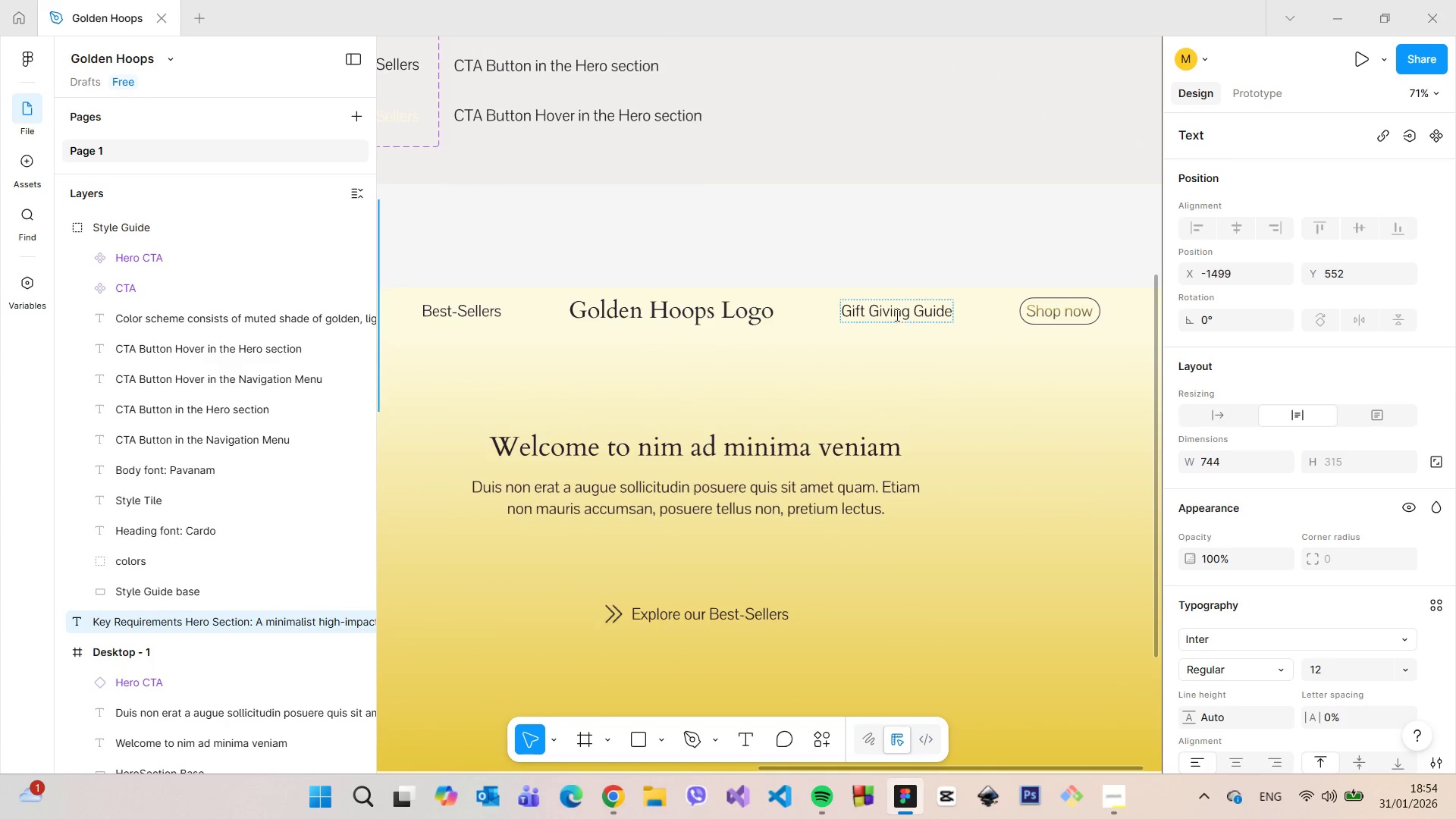 
double_click([896, 315])
 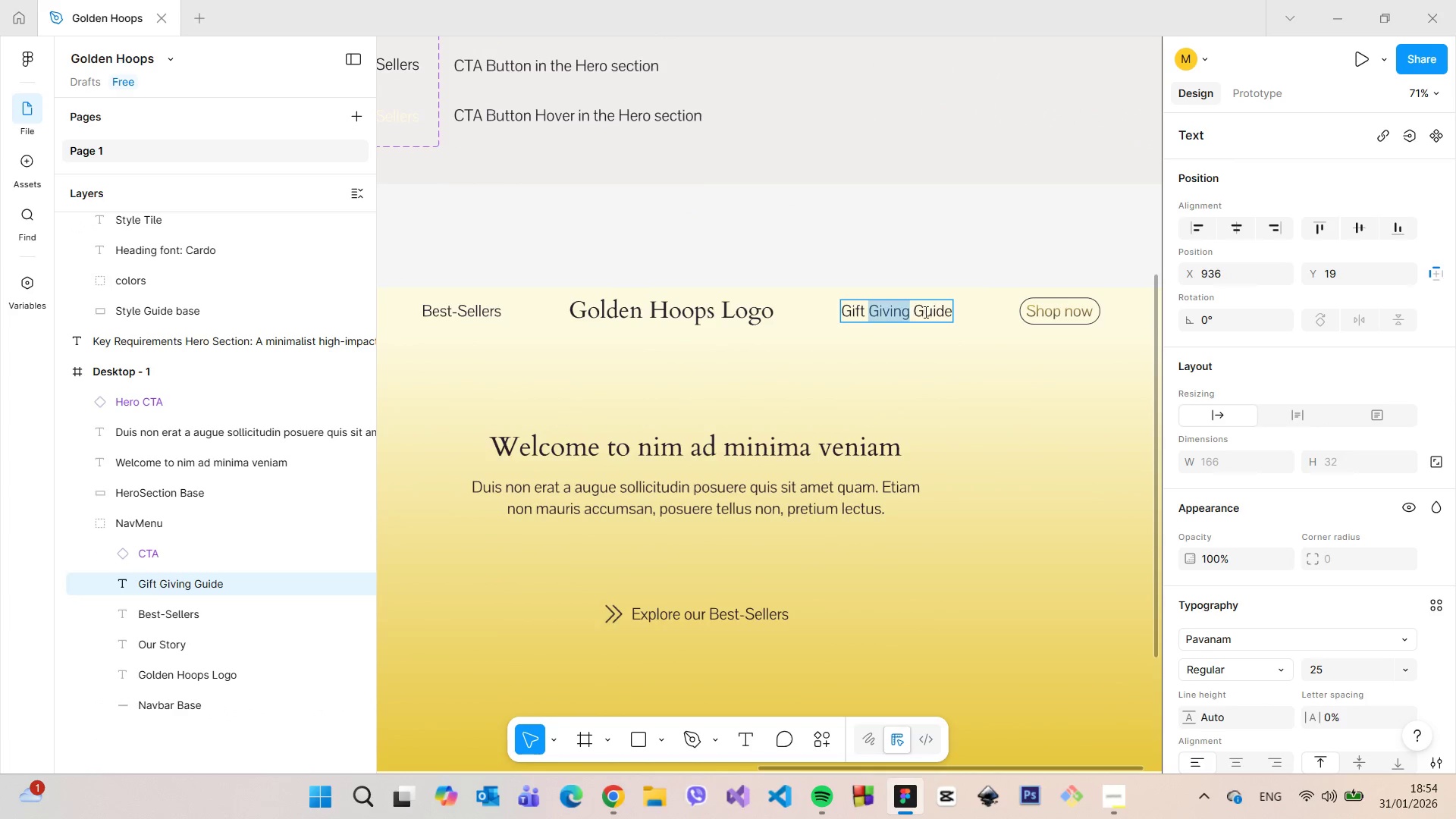 
left_click([929, 312])
 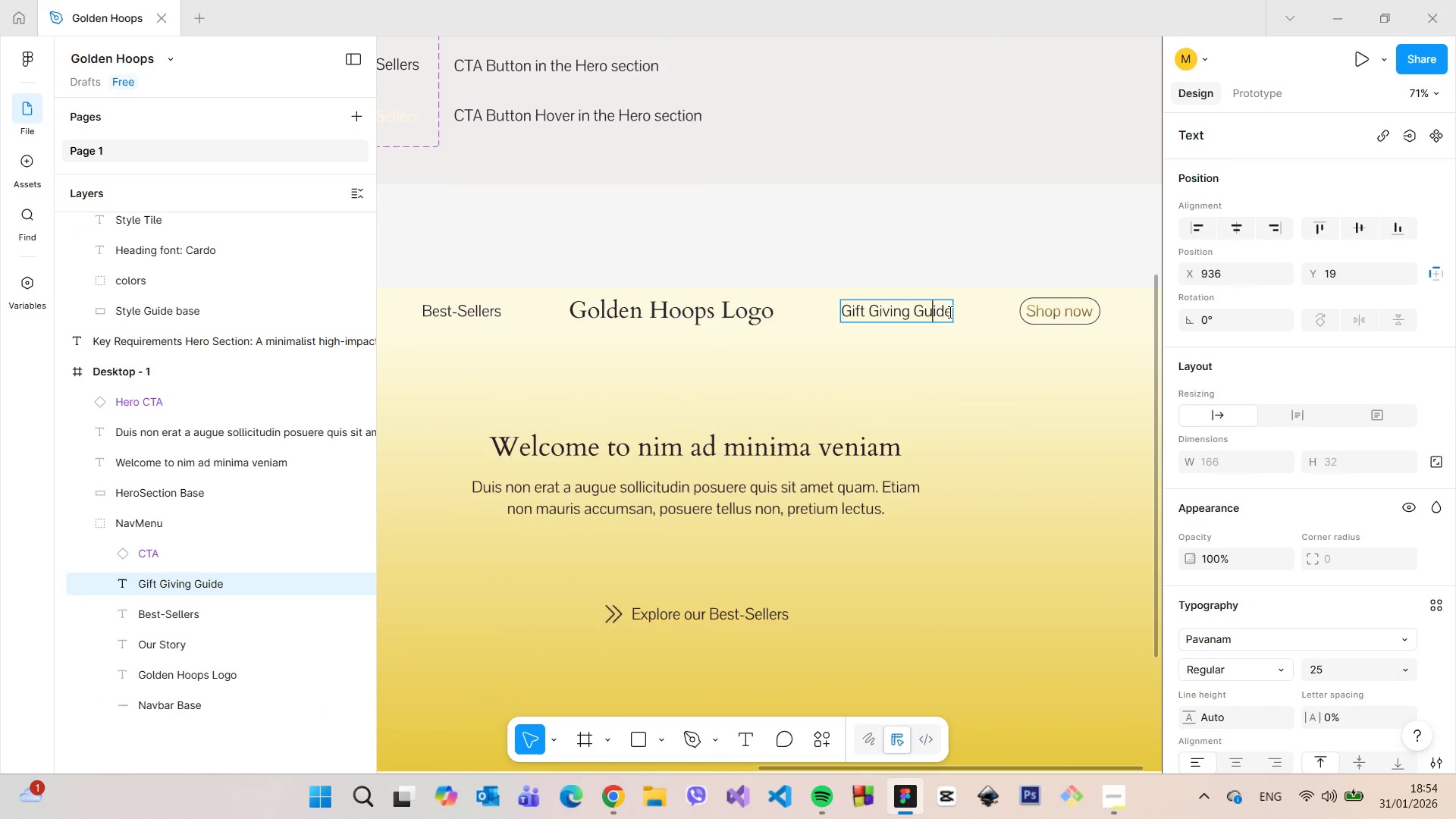 
left_click([949, 312])
 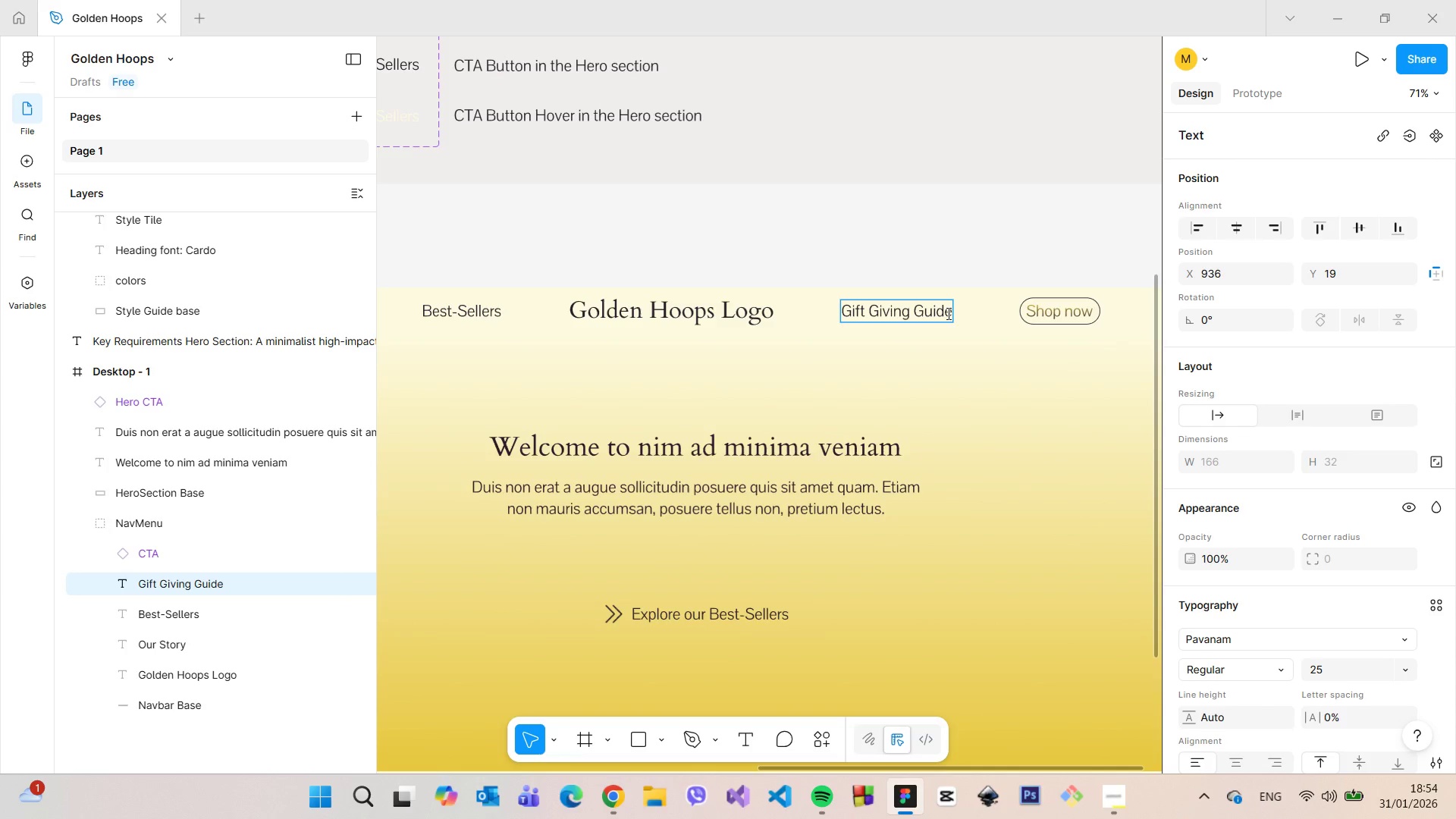 
left_click_drag(start_coordinate=[949, 313], to_coordinate=[865, 313])
 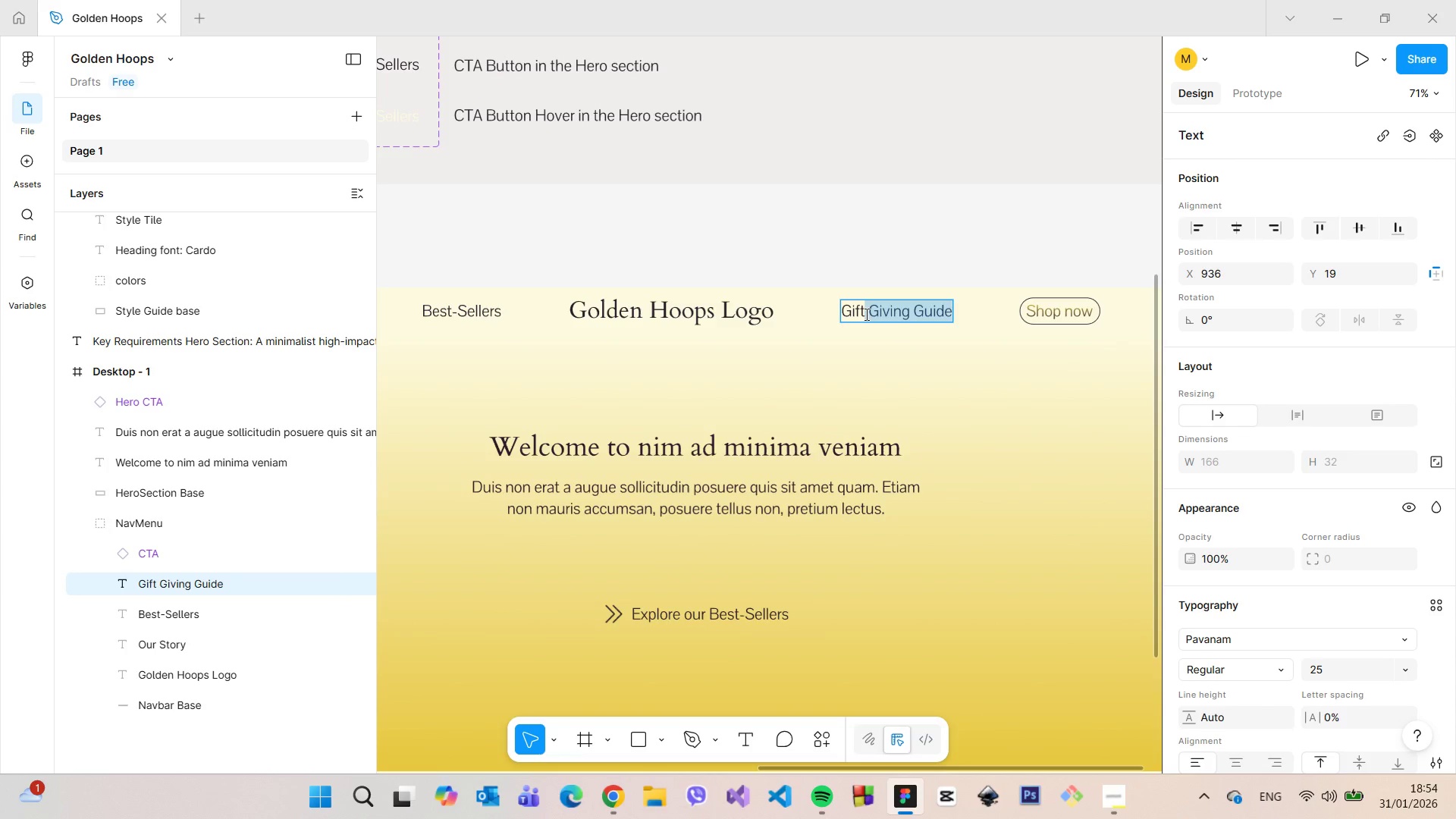 
type(ing)
 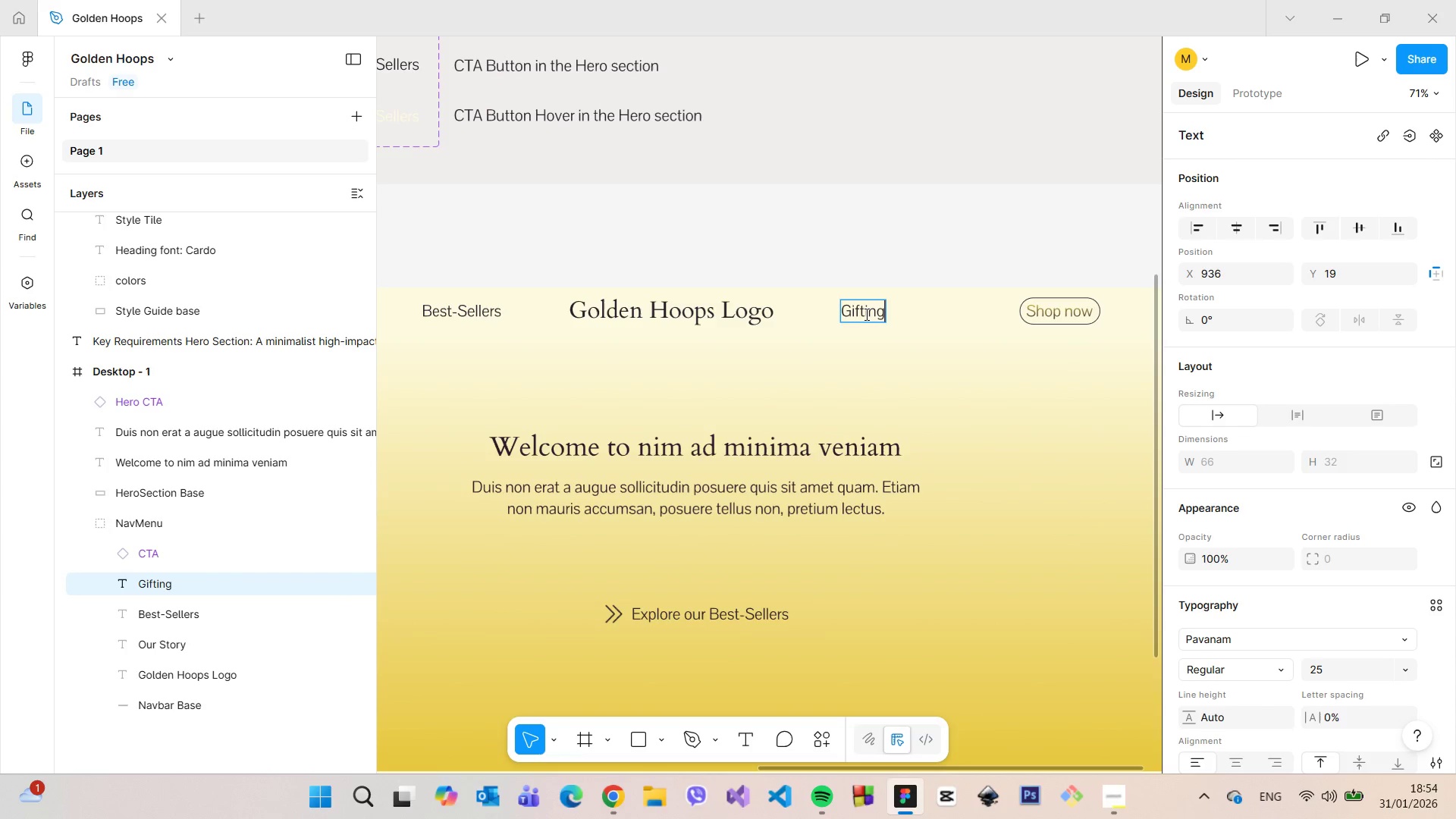 
key(Enter)
 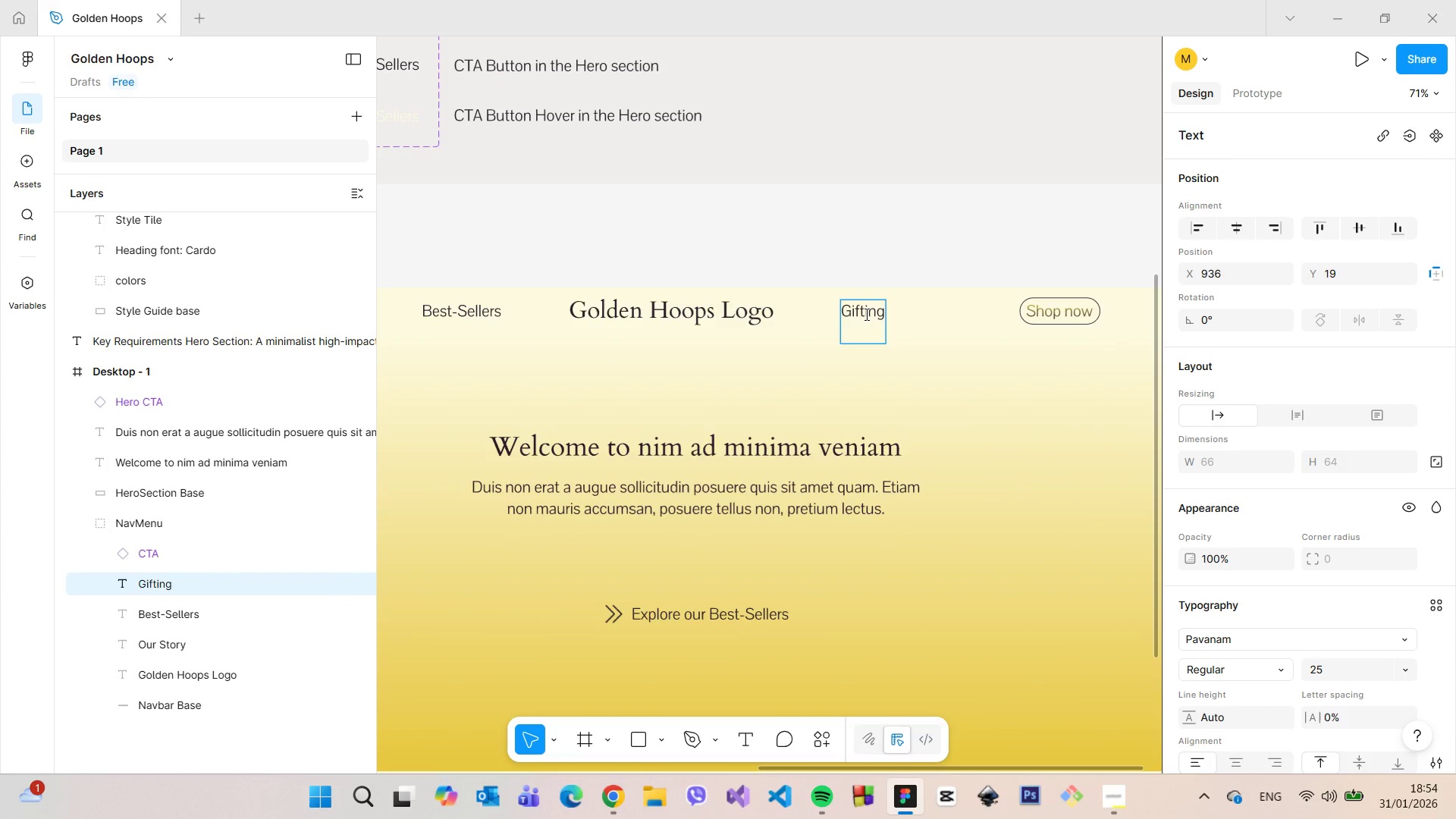 
key(Backspace)
 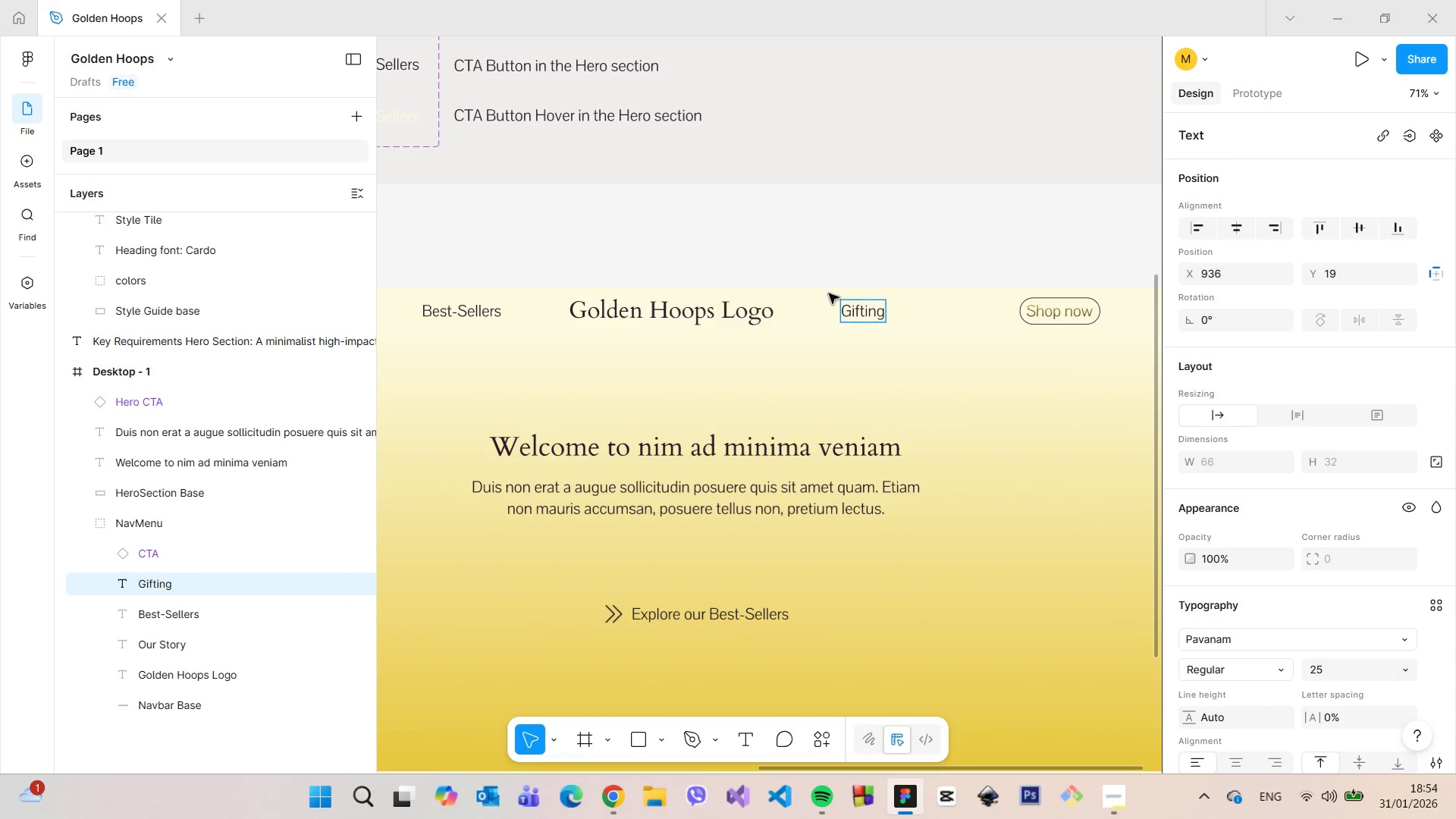 
left_click([806, 278])
 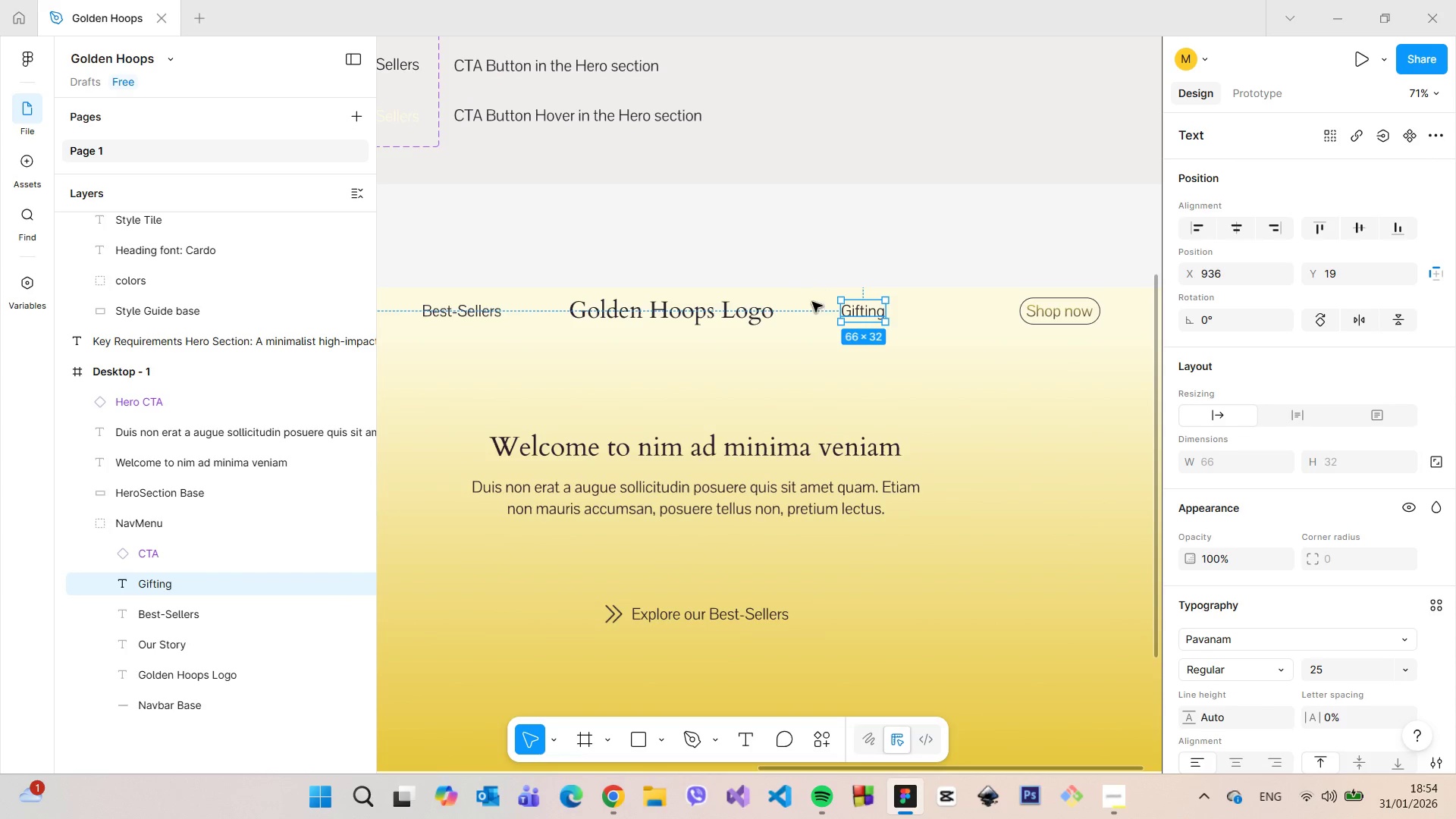 
scroll: coordinate [813, 333], scroll_direction: down, amount: 5.0
 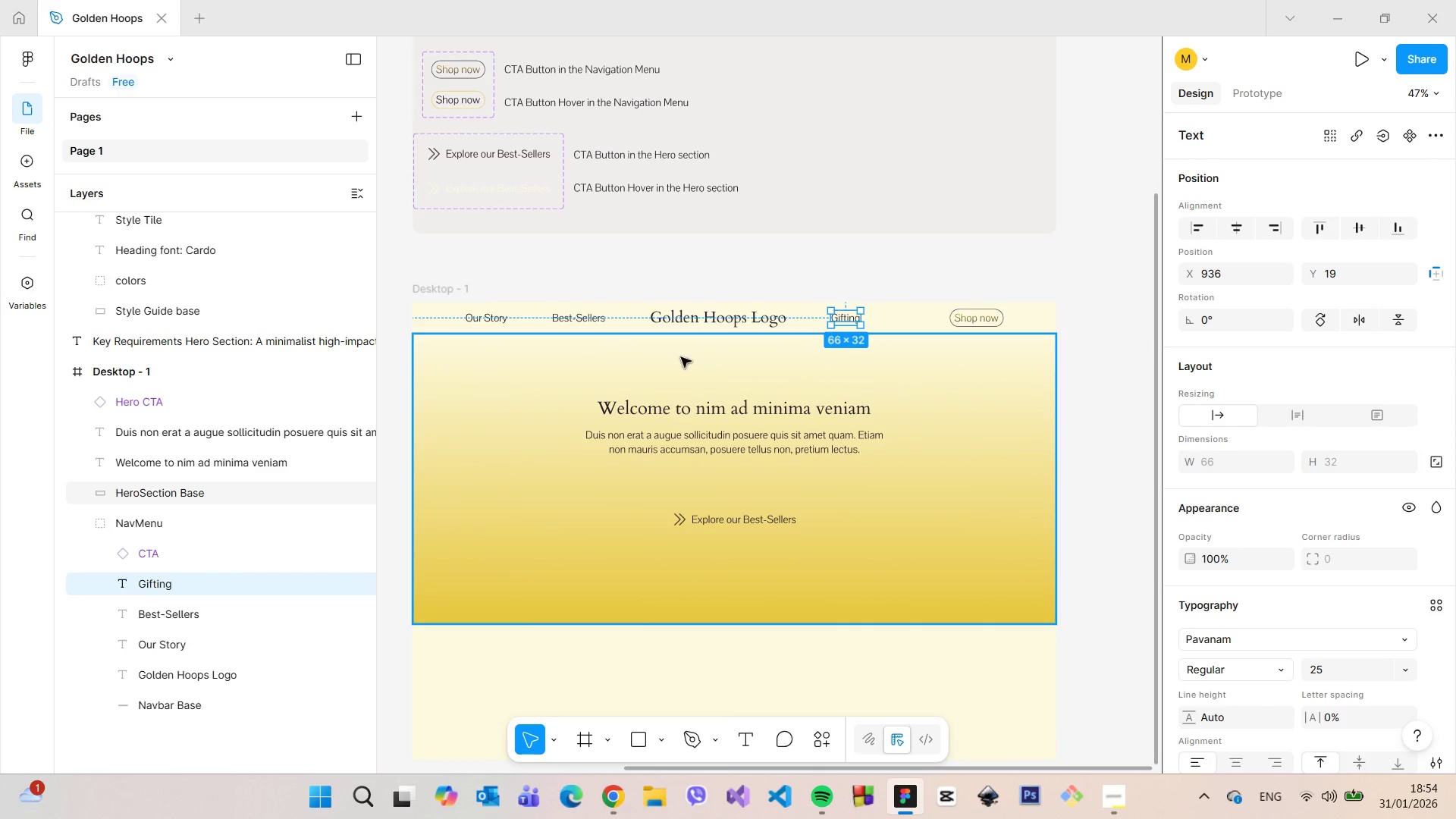 
double_click([990, 317])
 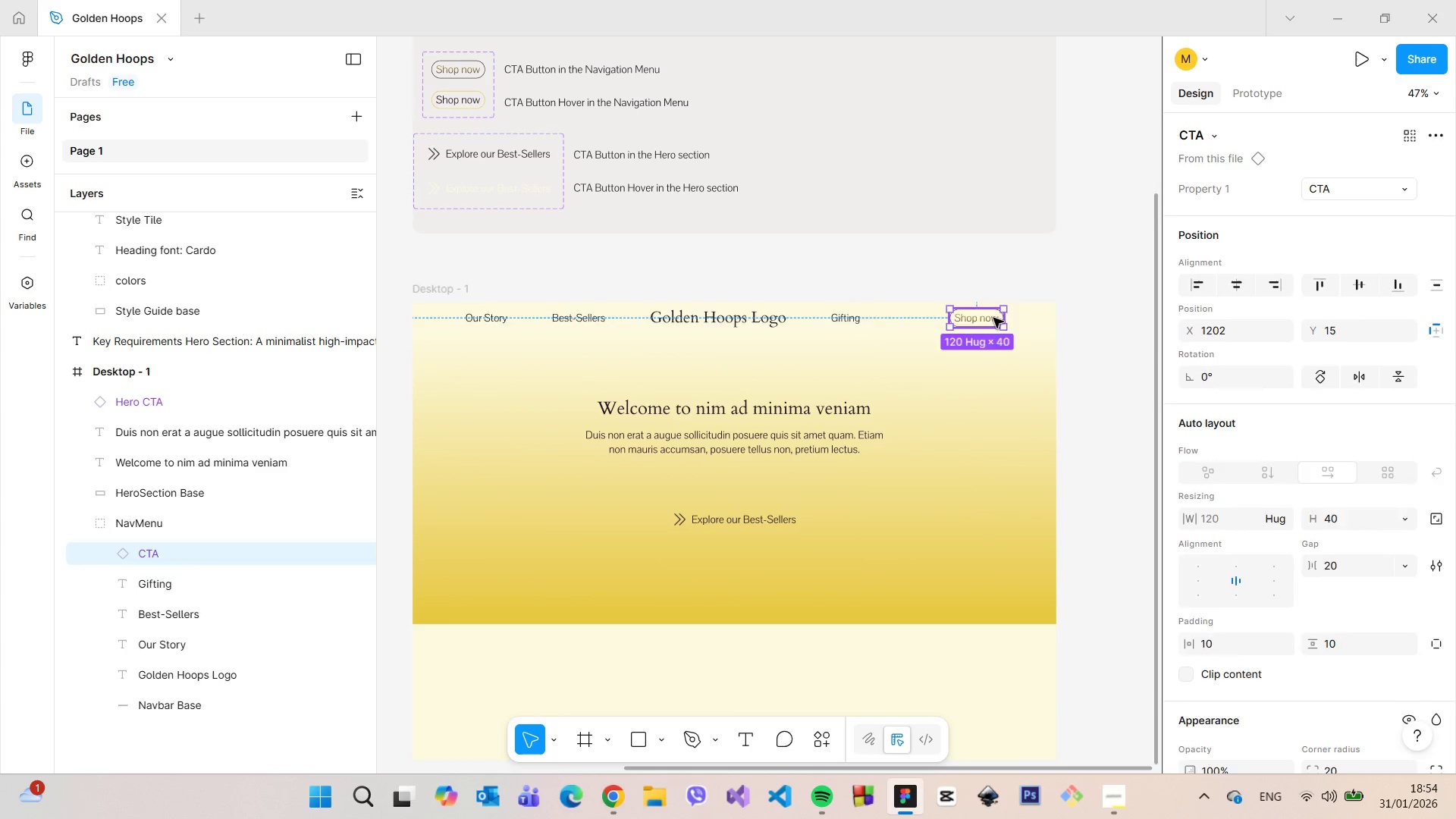 
triple_click([993, 318])
 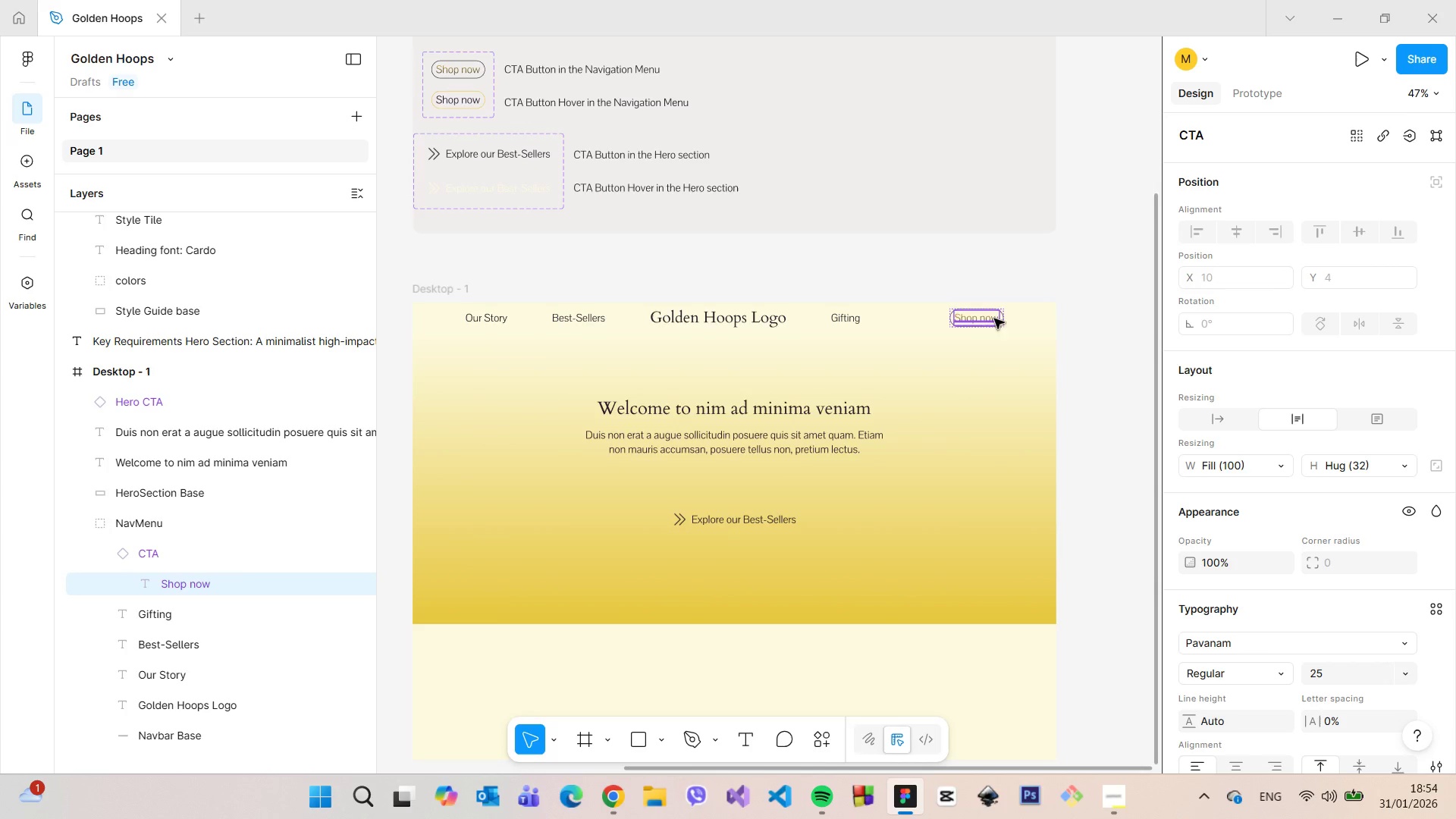 
double_click([994, 318])
 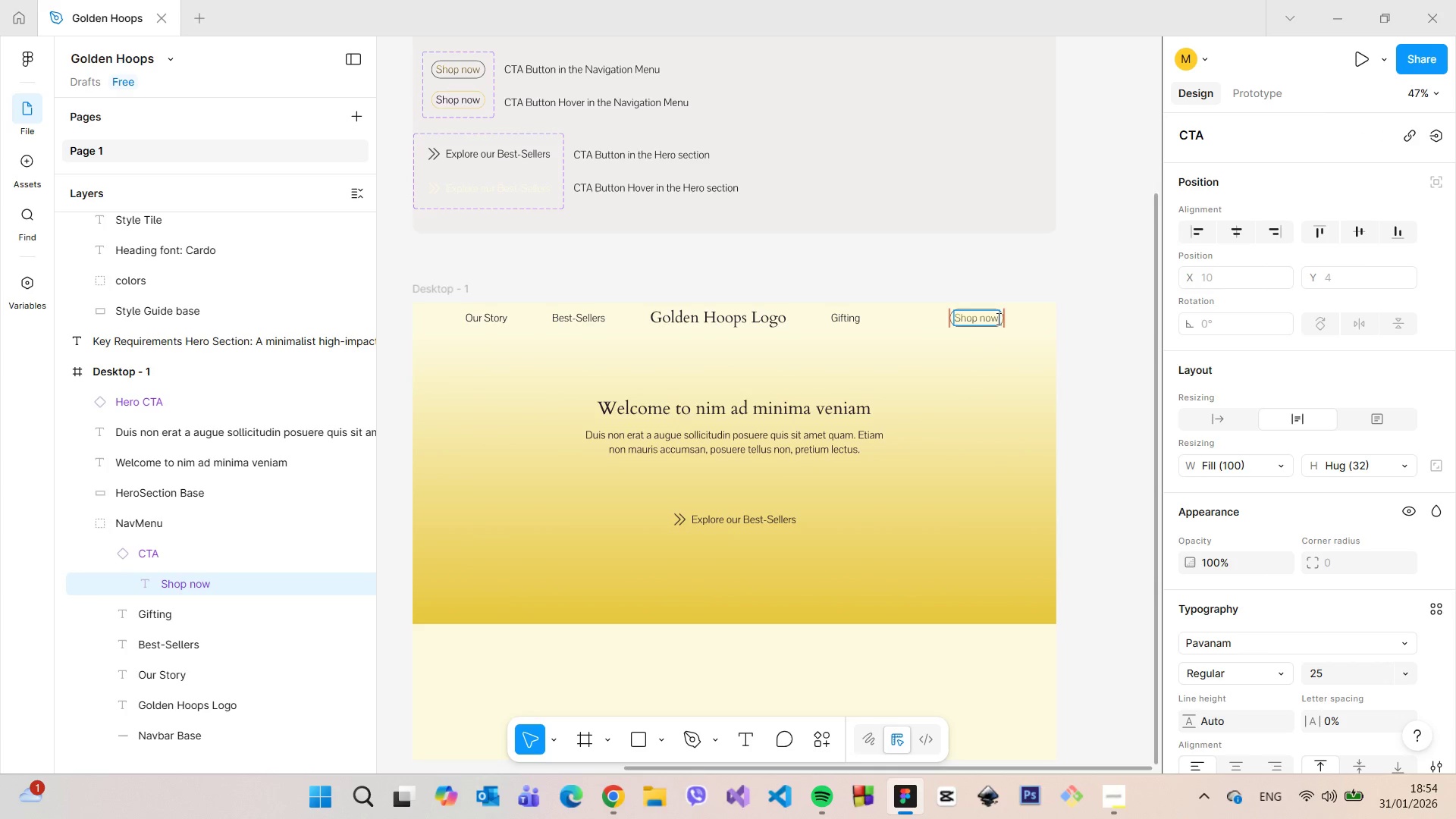 
left_click_drag(start_coordinate=[997, 318], to_coordinate=[984, 318])
 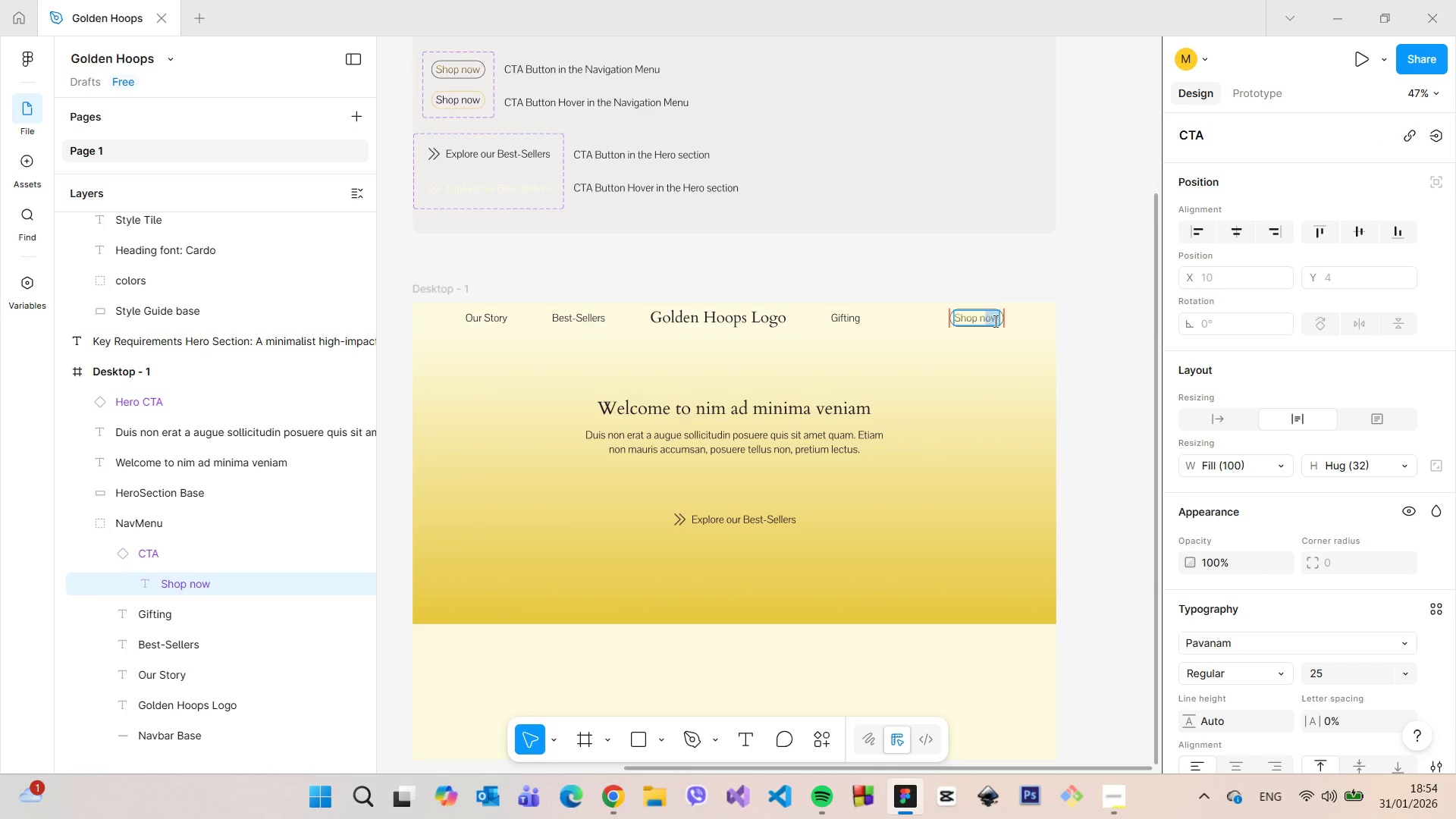 
key(Backspace)
 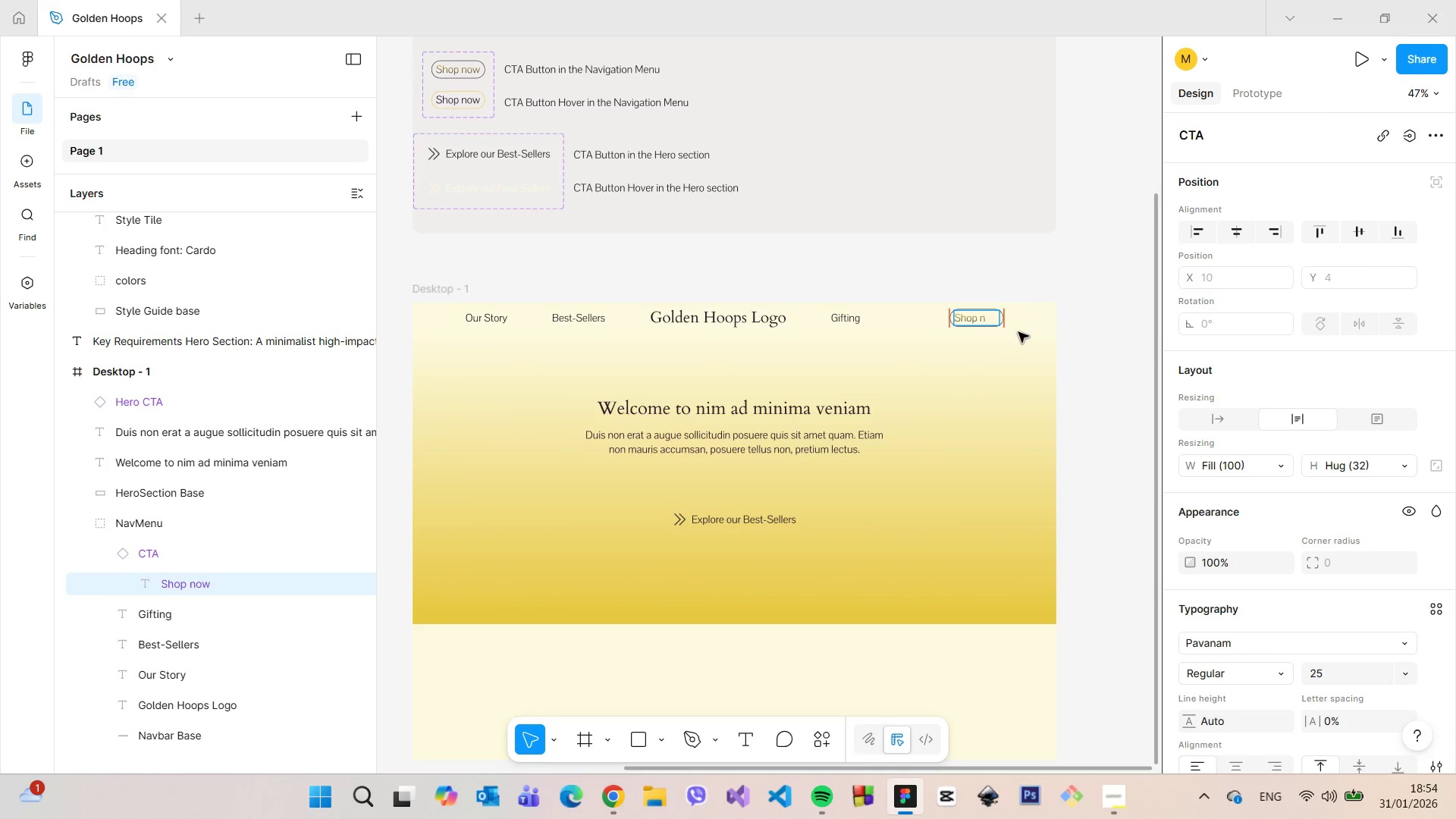 
key(Backspace)
 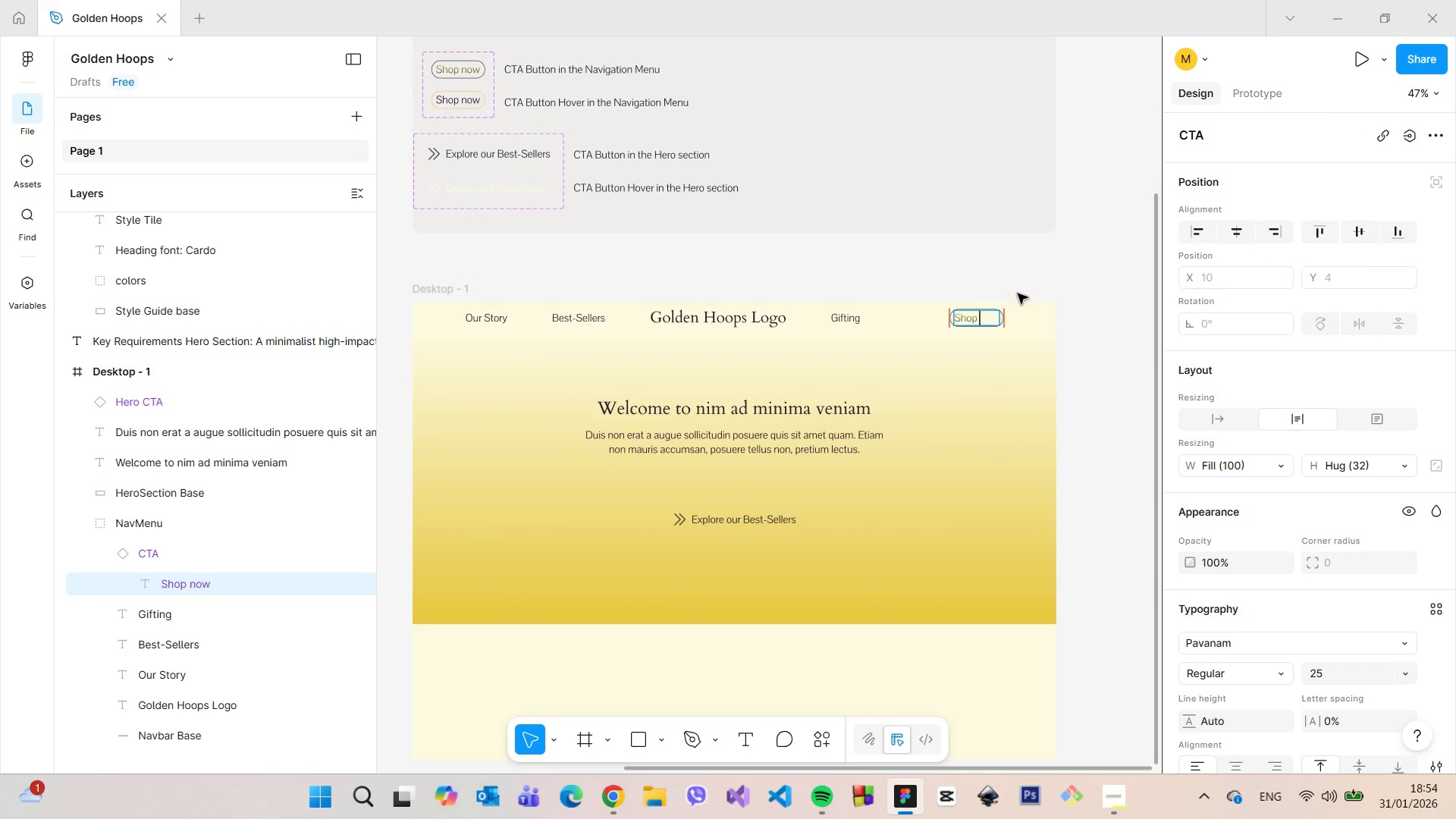 
left_click([1017, 293])
 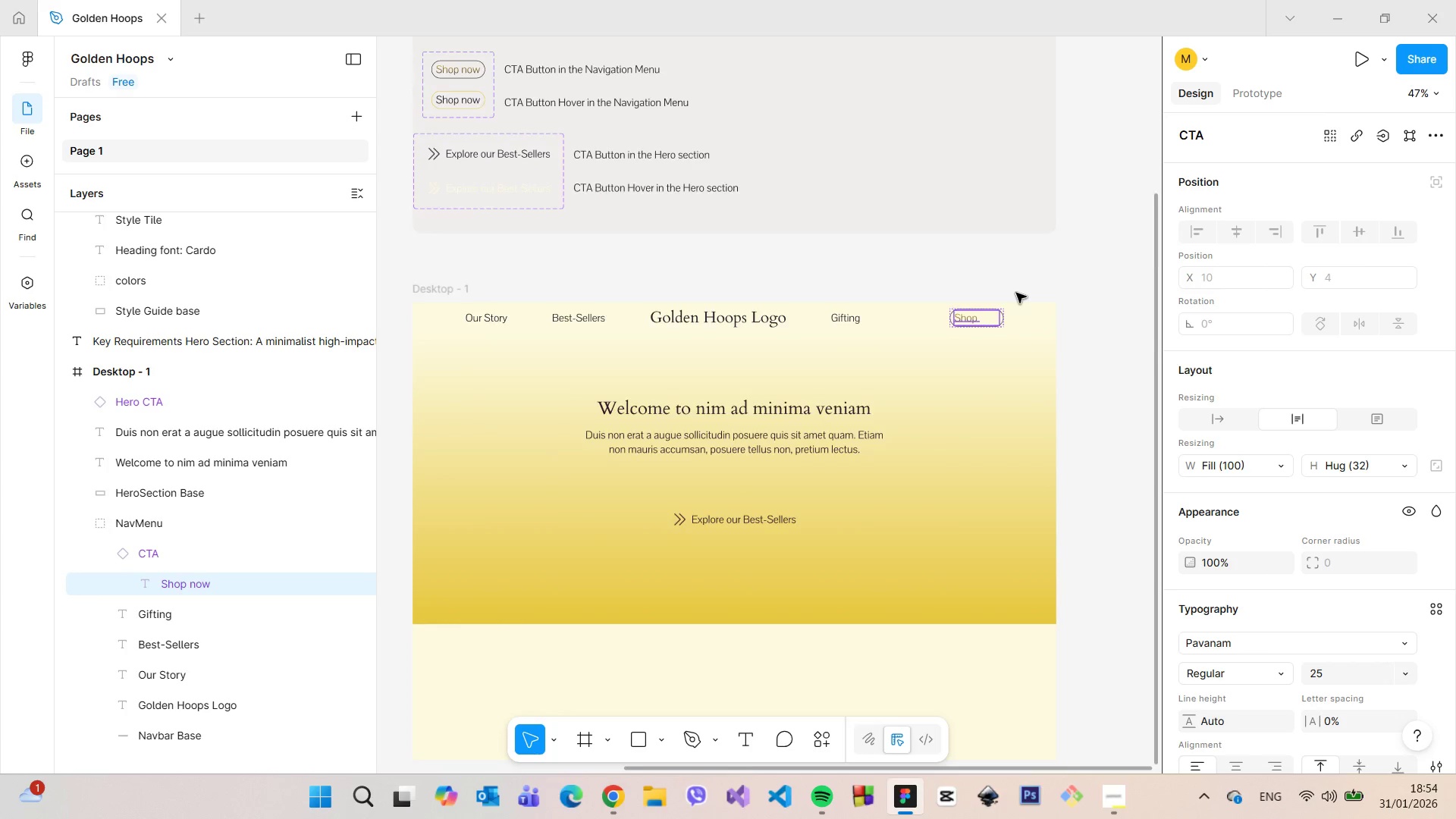 
scroll: coordinate [1014, 299], scroll_direction: up, amount: 11.0
 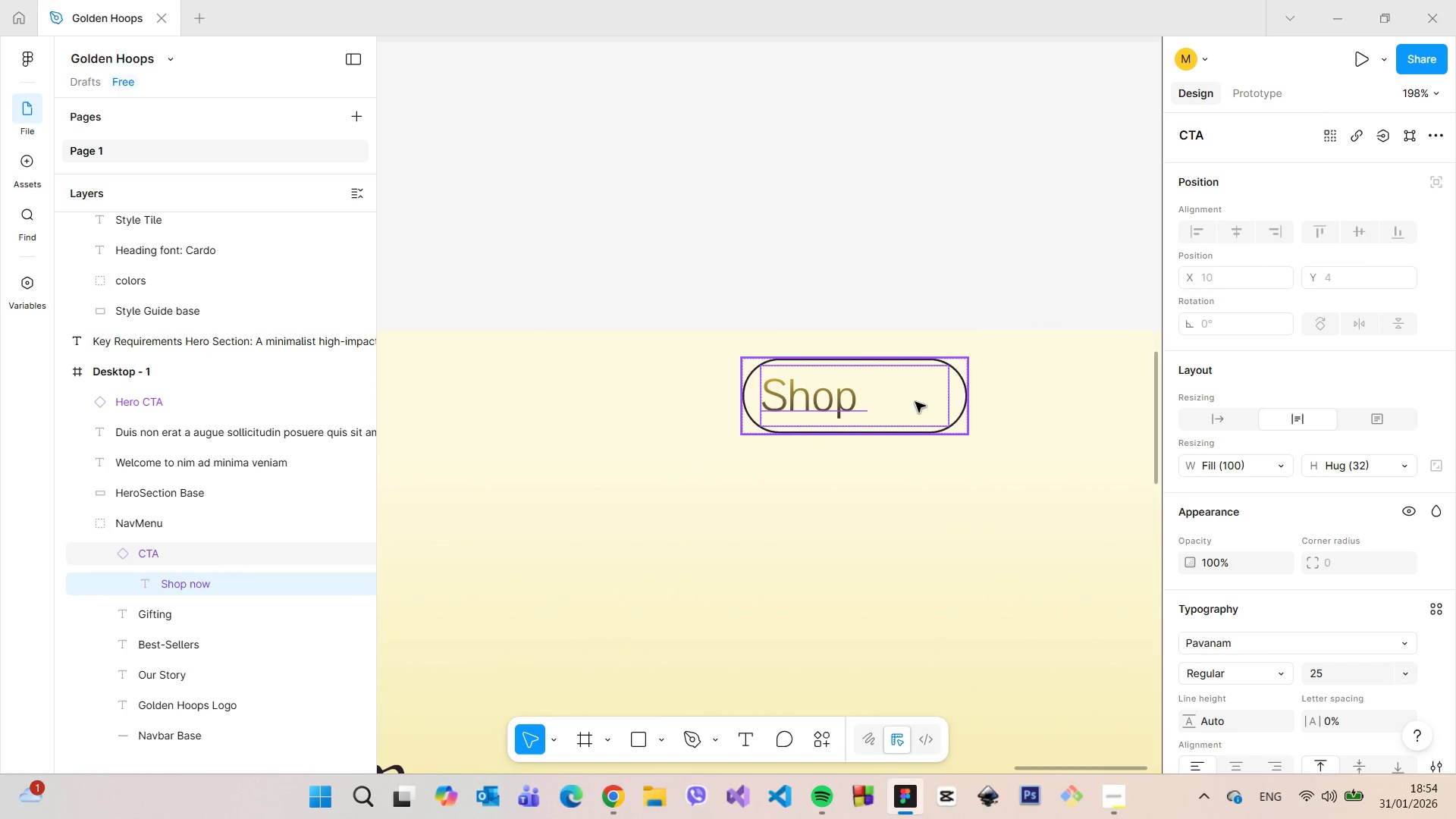 
double_click([915, 402])
 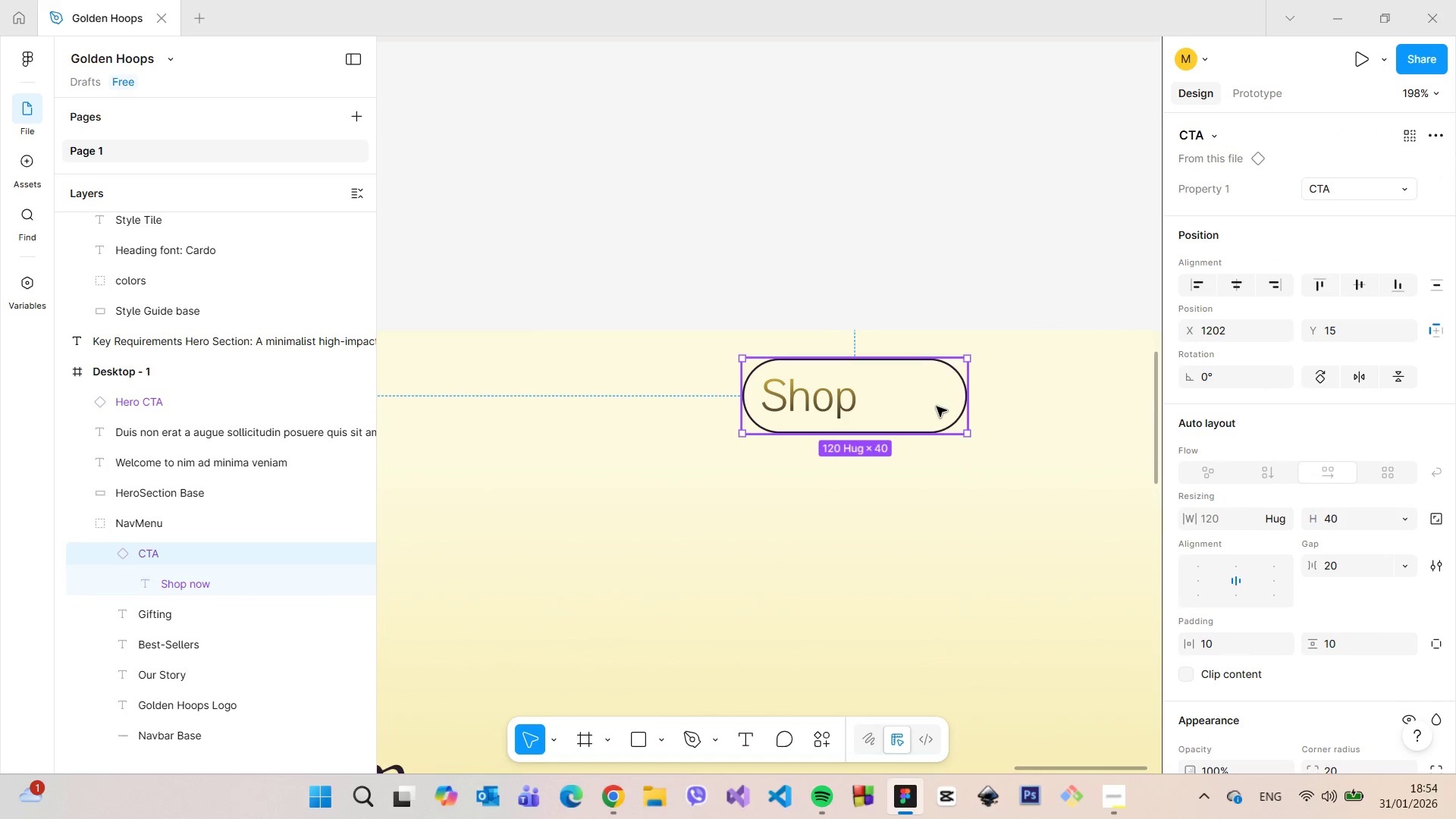 
double_click([937, 406])
 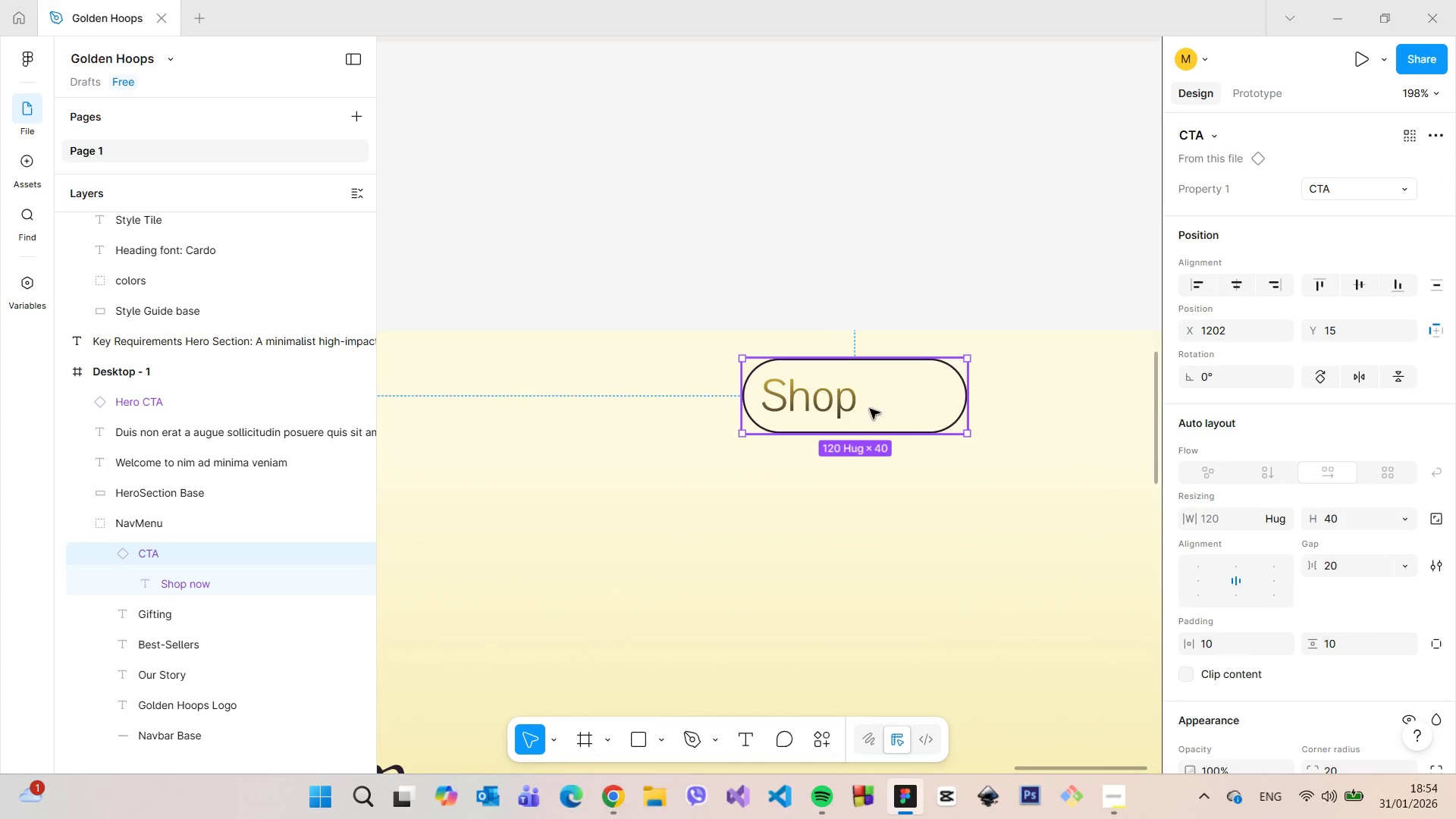 
triple_click([856, 408])
 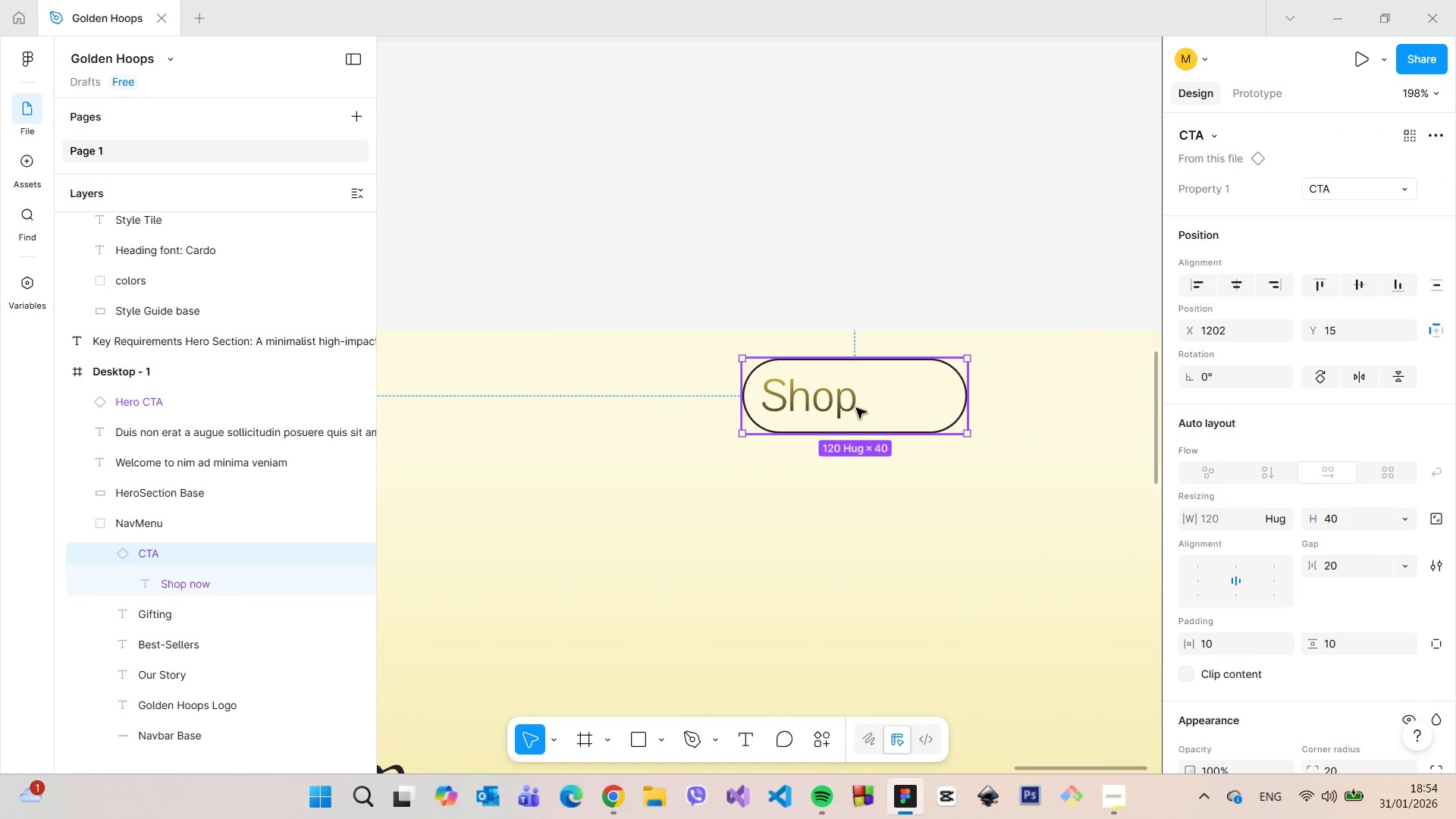 
triple_click([856, 408])
 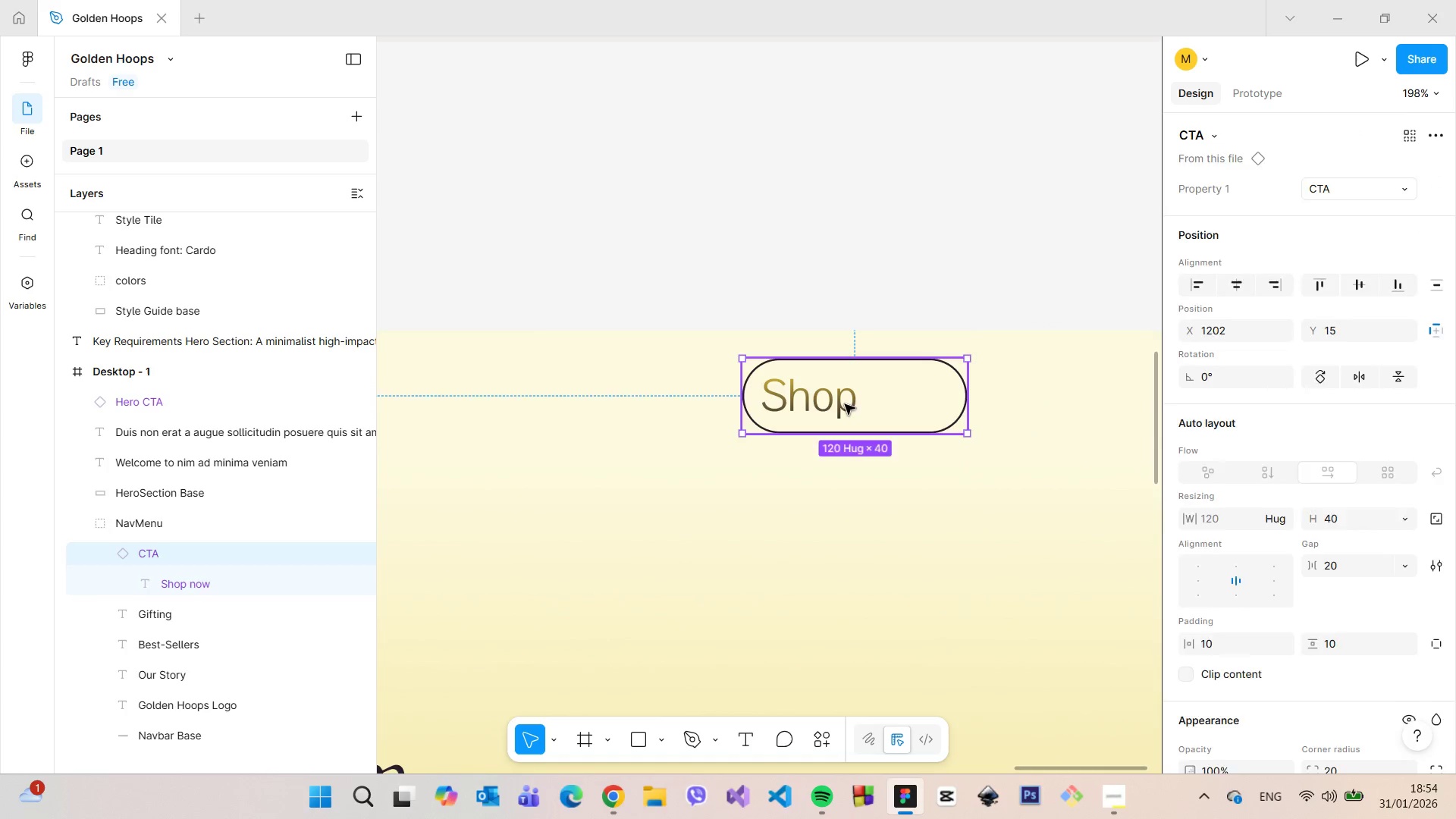 
triple_click([842, 402])
 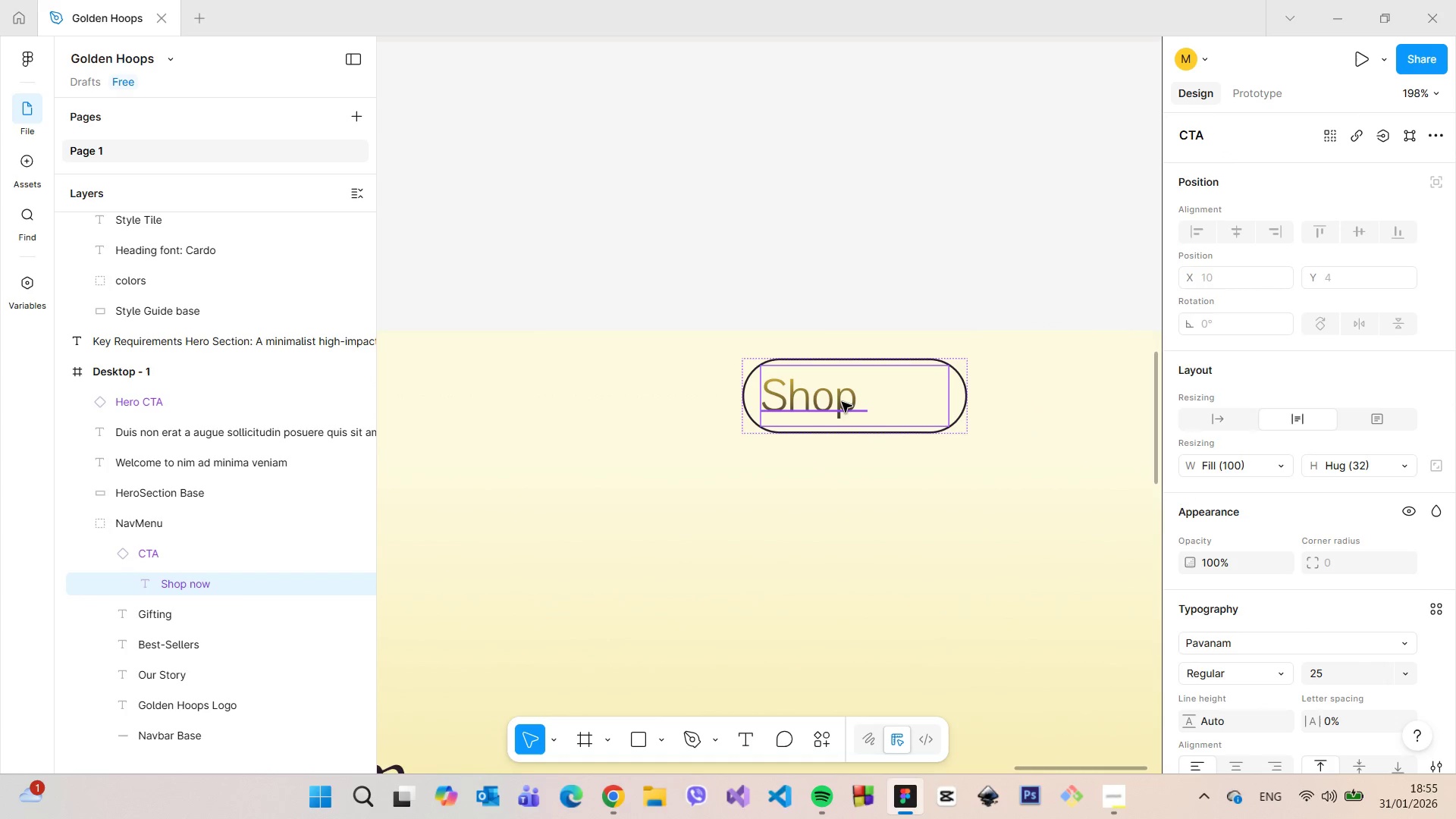 
triple_click([842, 402])
 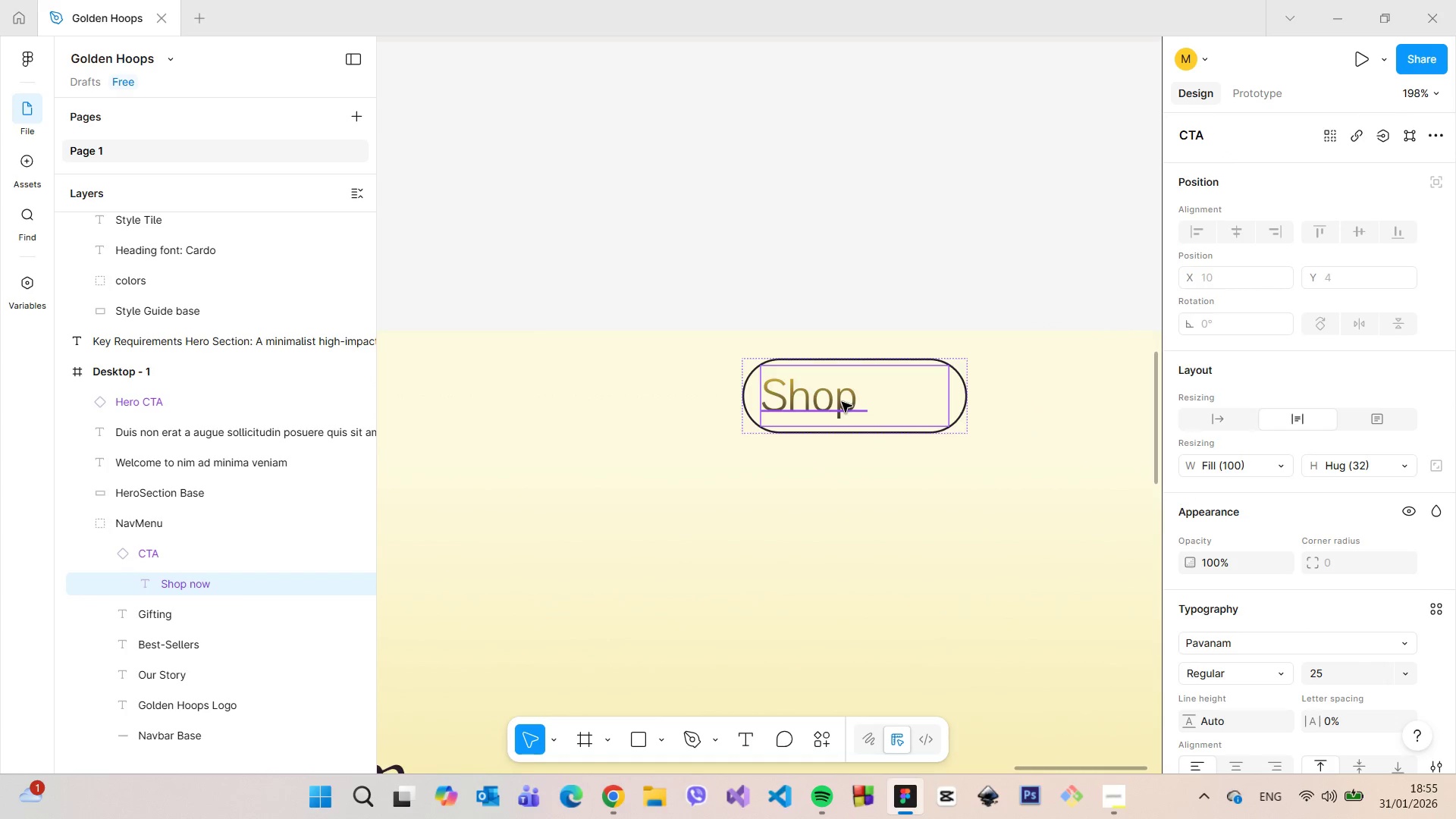 
triple_click([842, 402])
 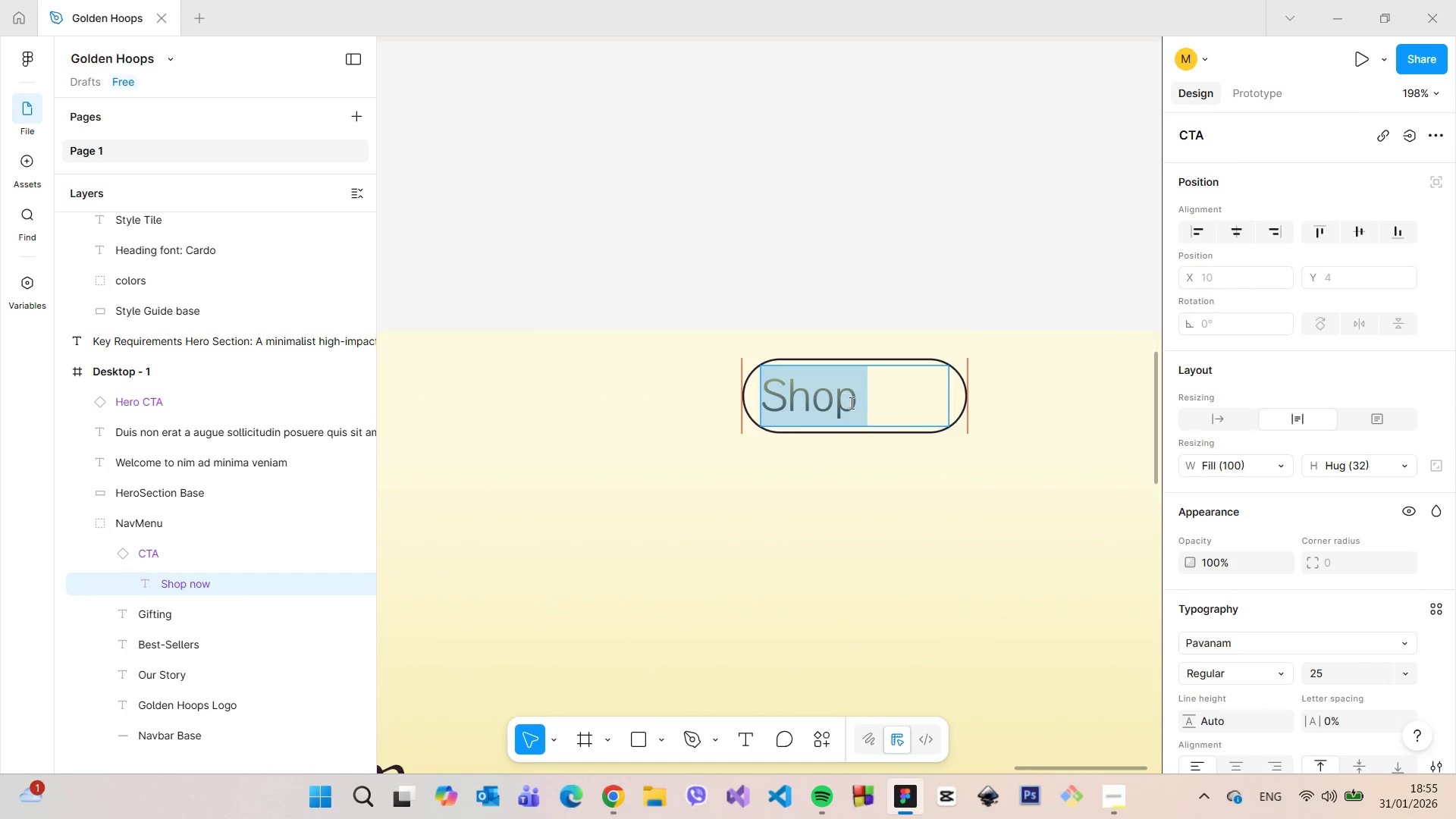 
left_click([867, 404])
 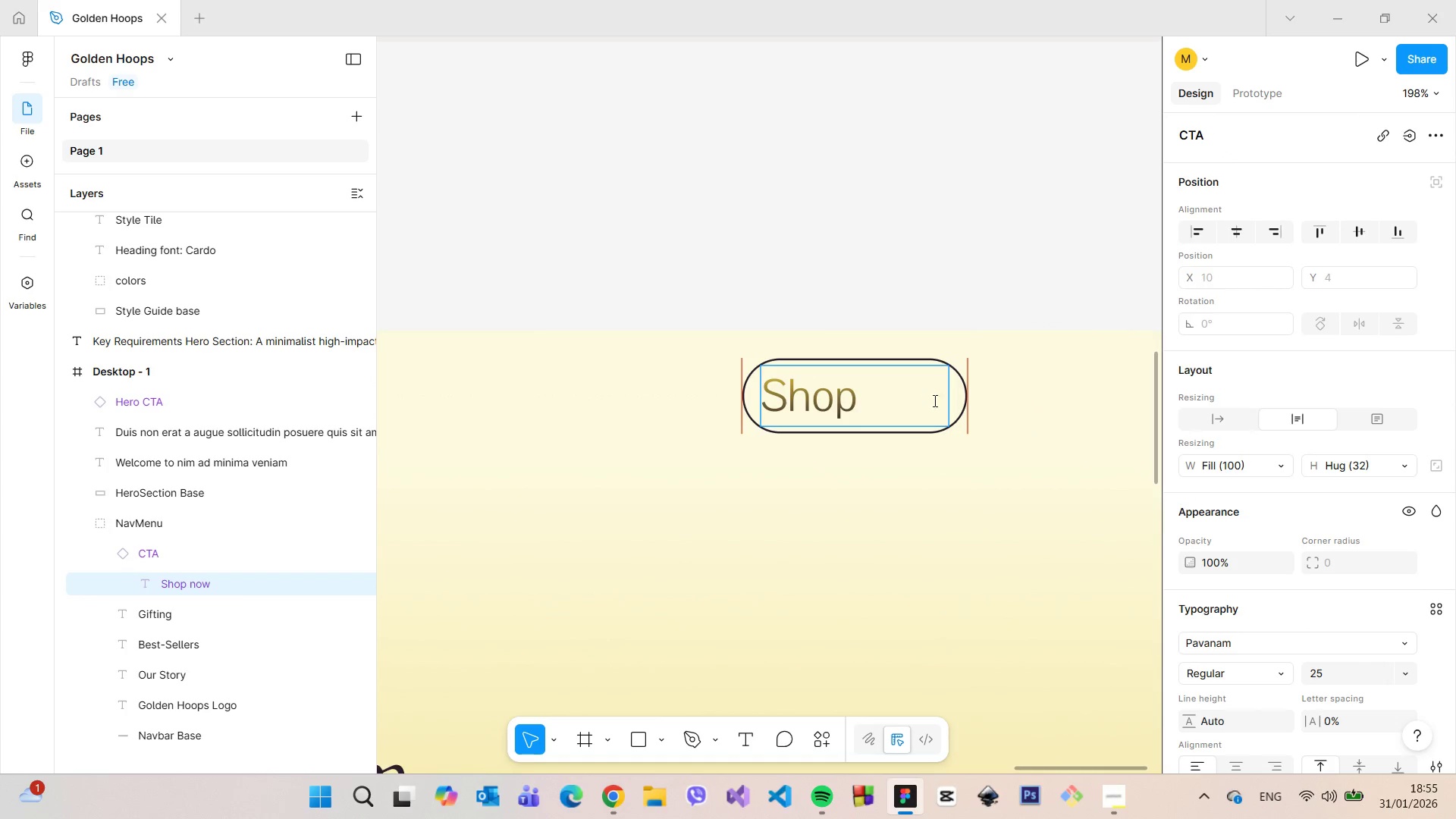 
double_click([950, 401])
 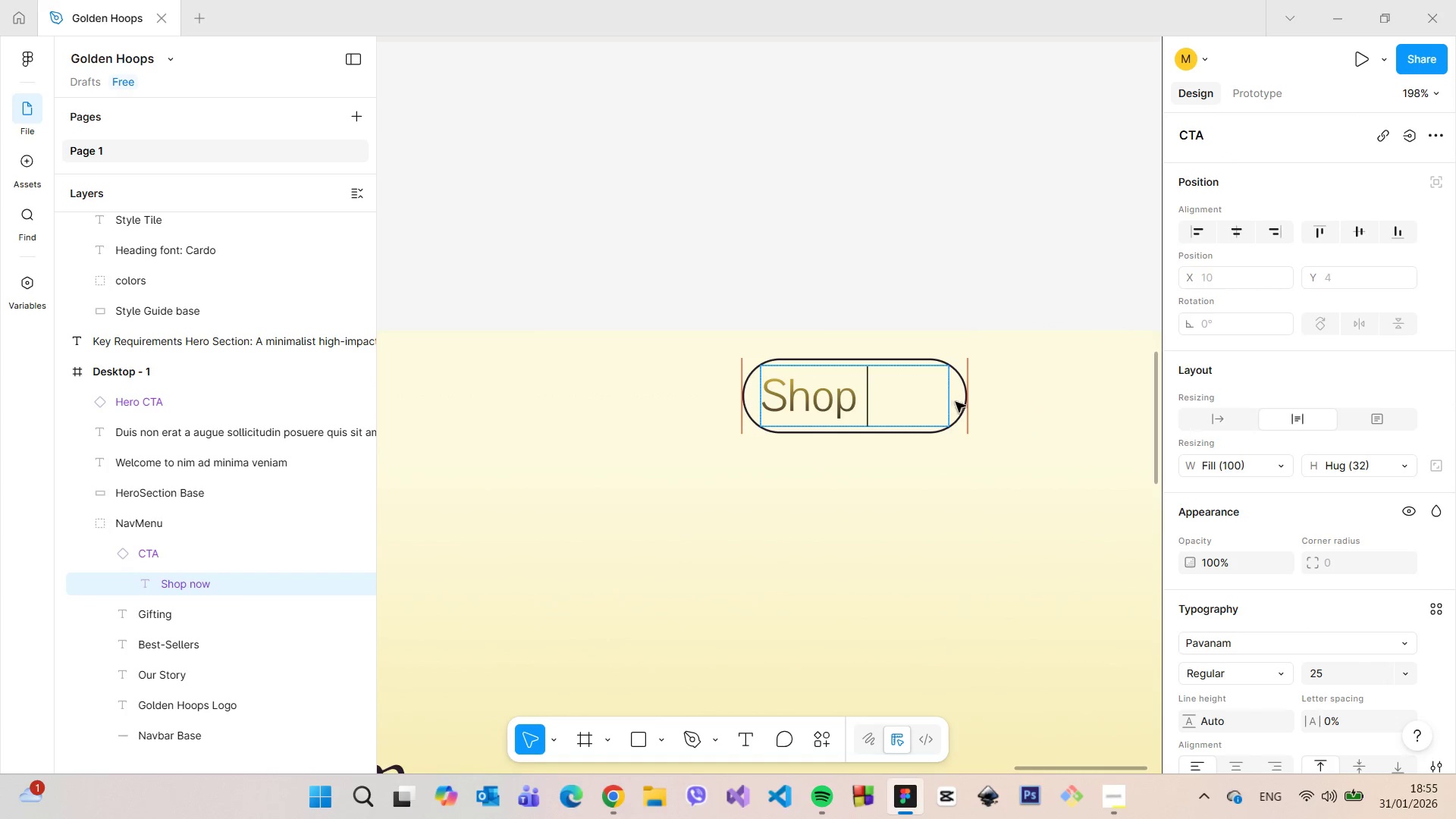 
triple_click([958, 402])
 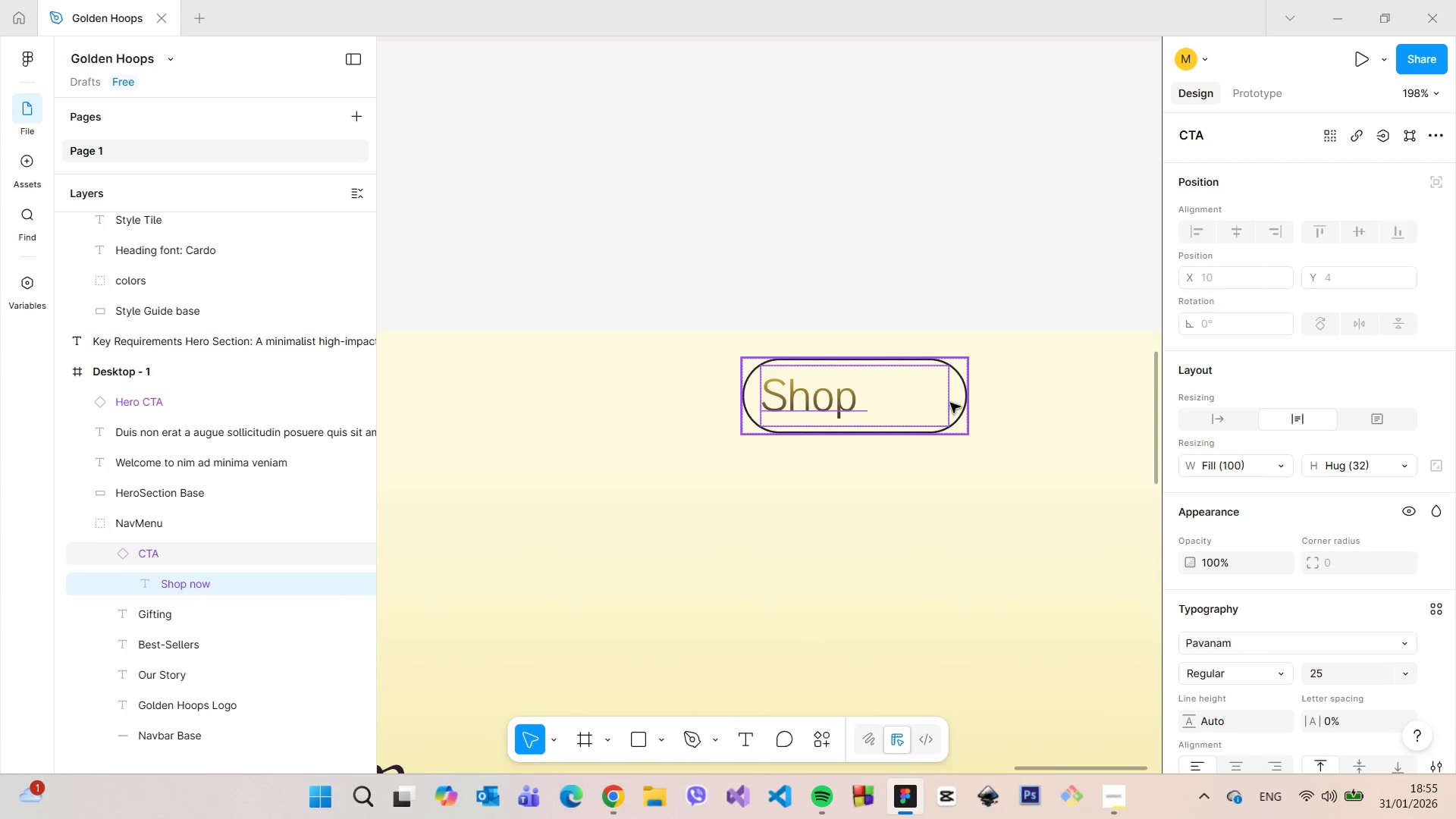 
left_click([950, 403])
 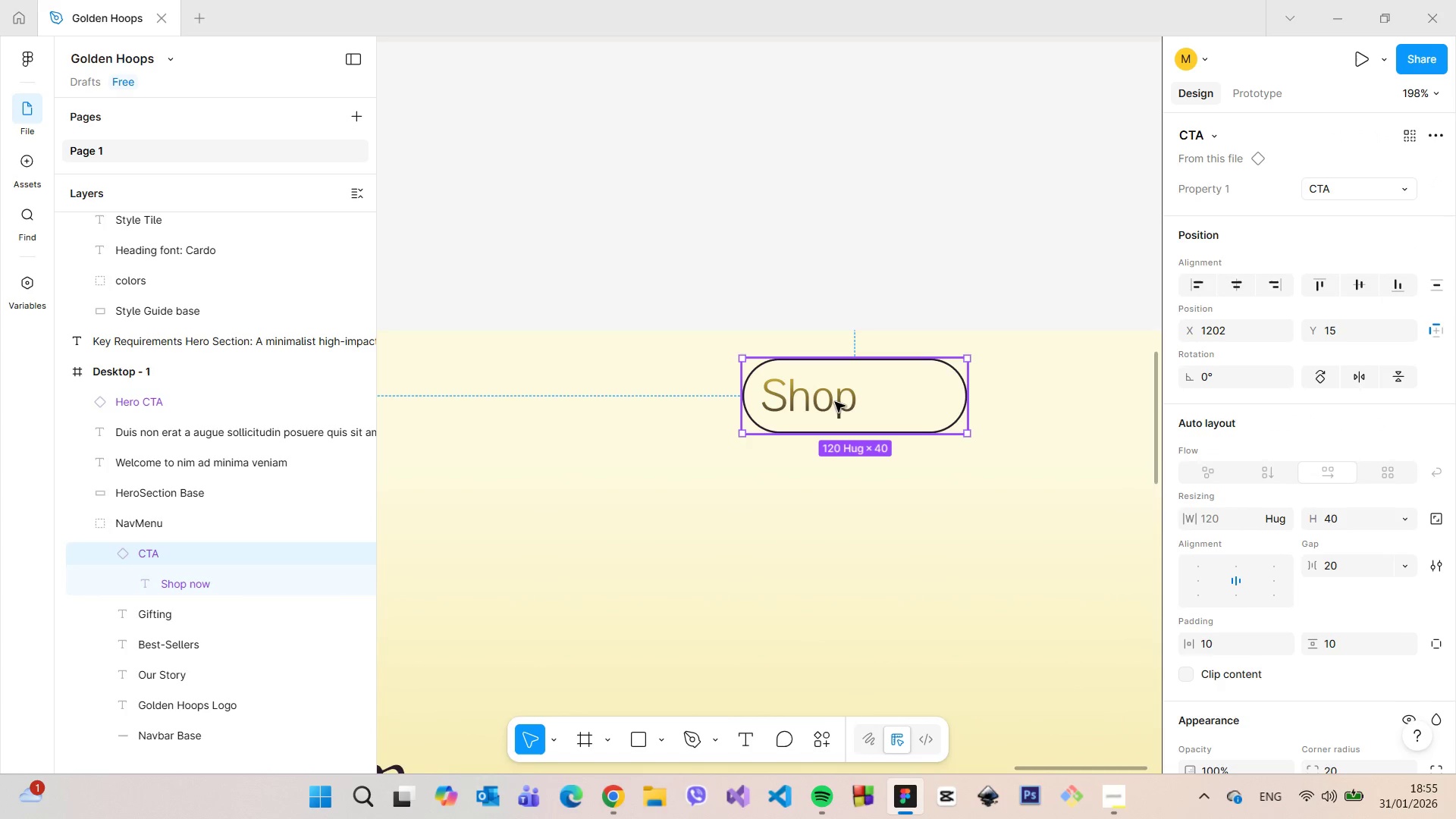 
left_click([833, 402])
 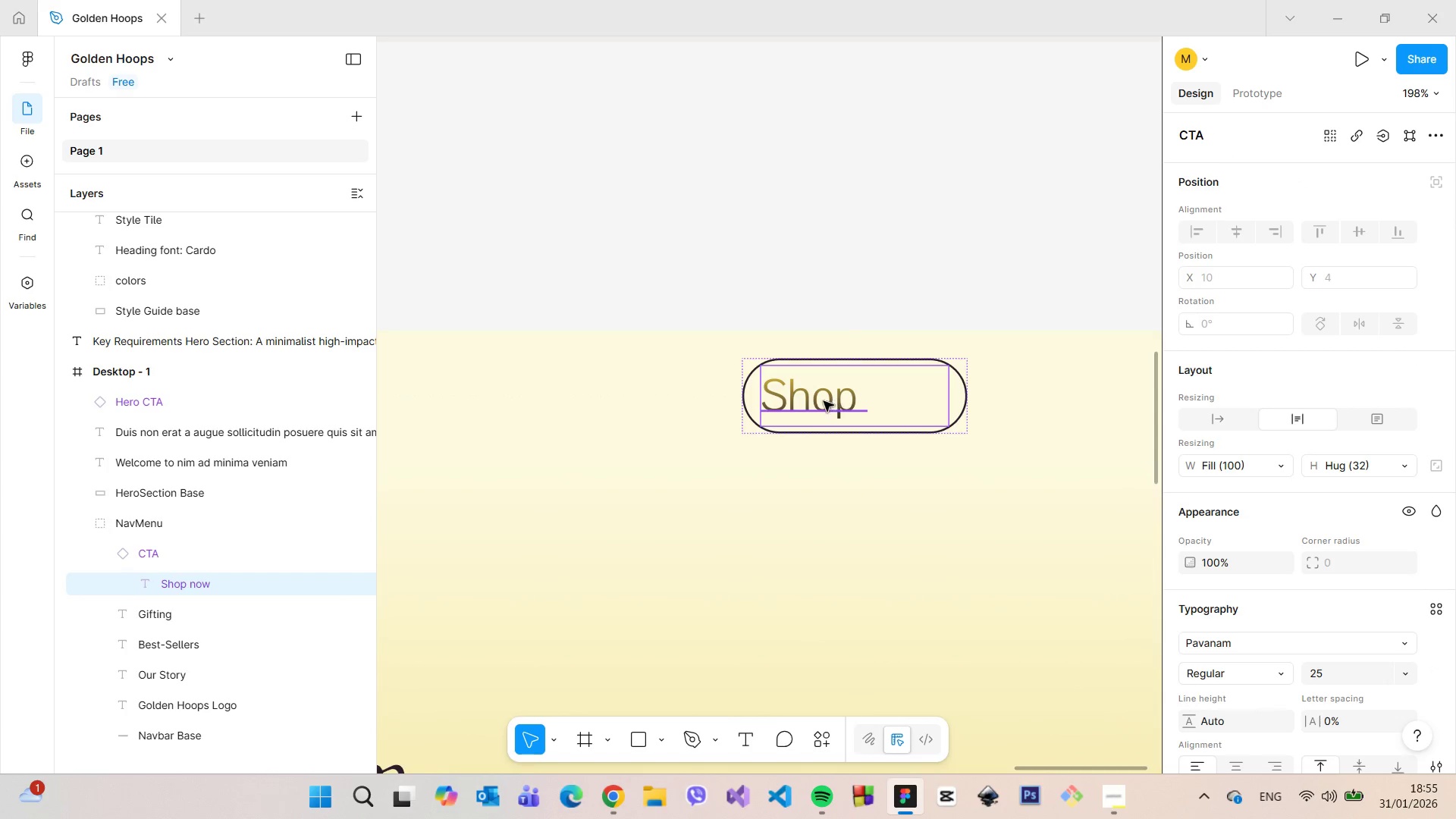 
double_click([822, 401])
 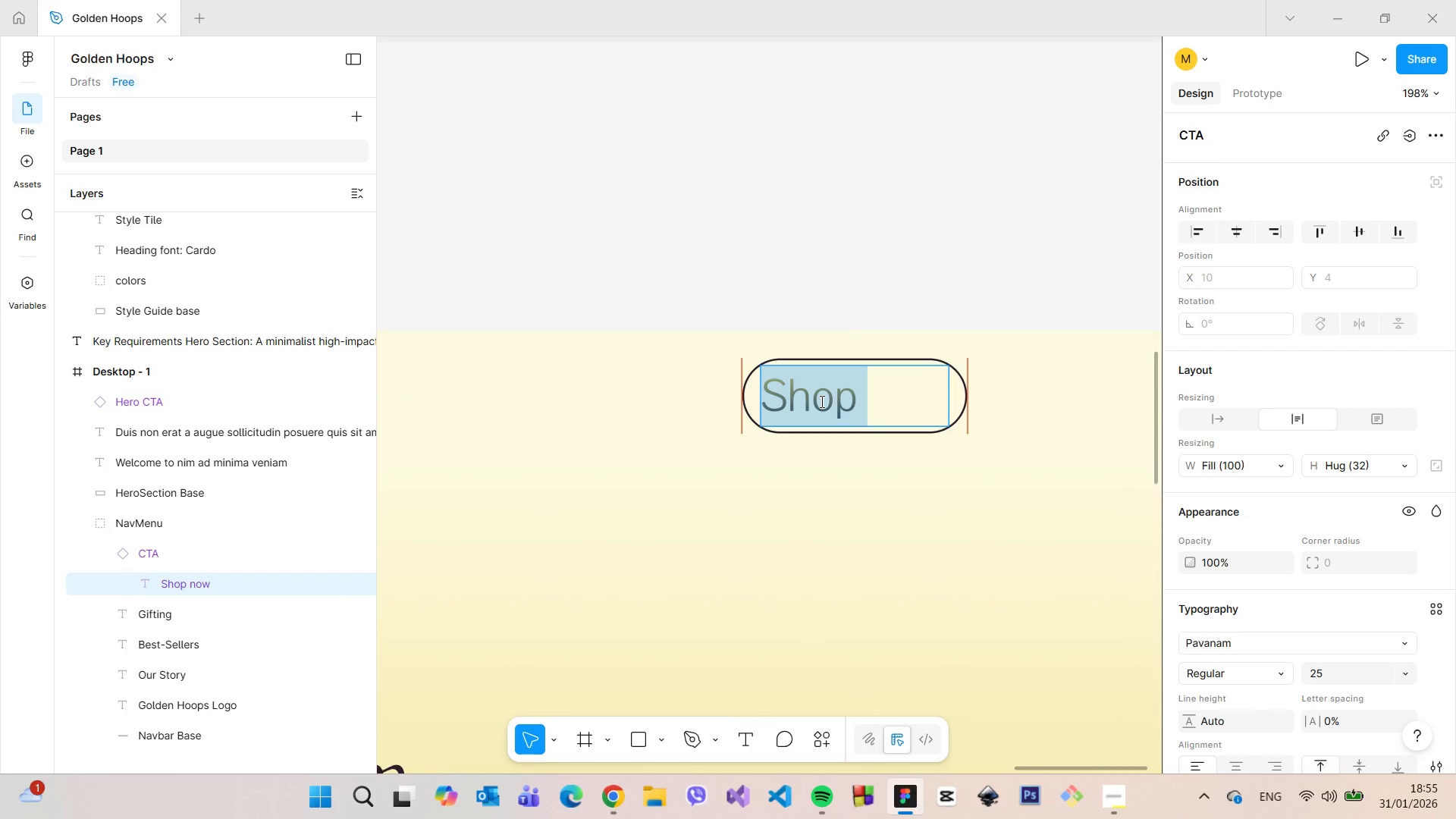 
left_click([912, 406])
 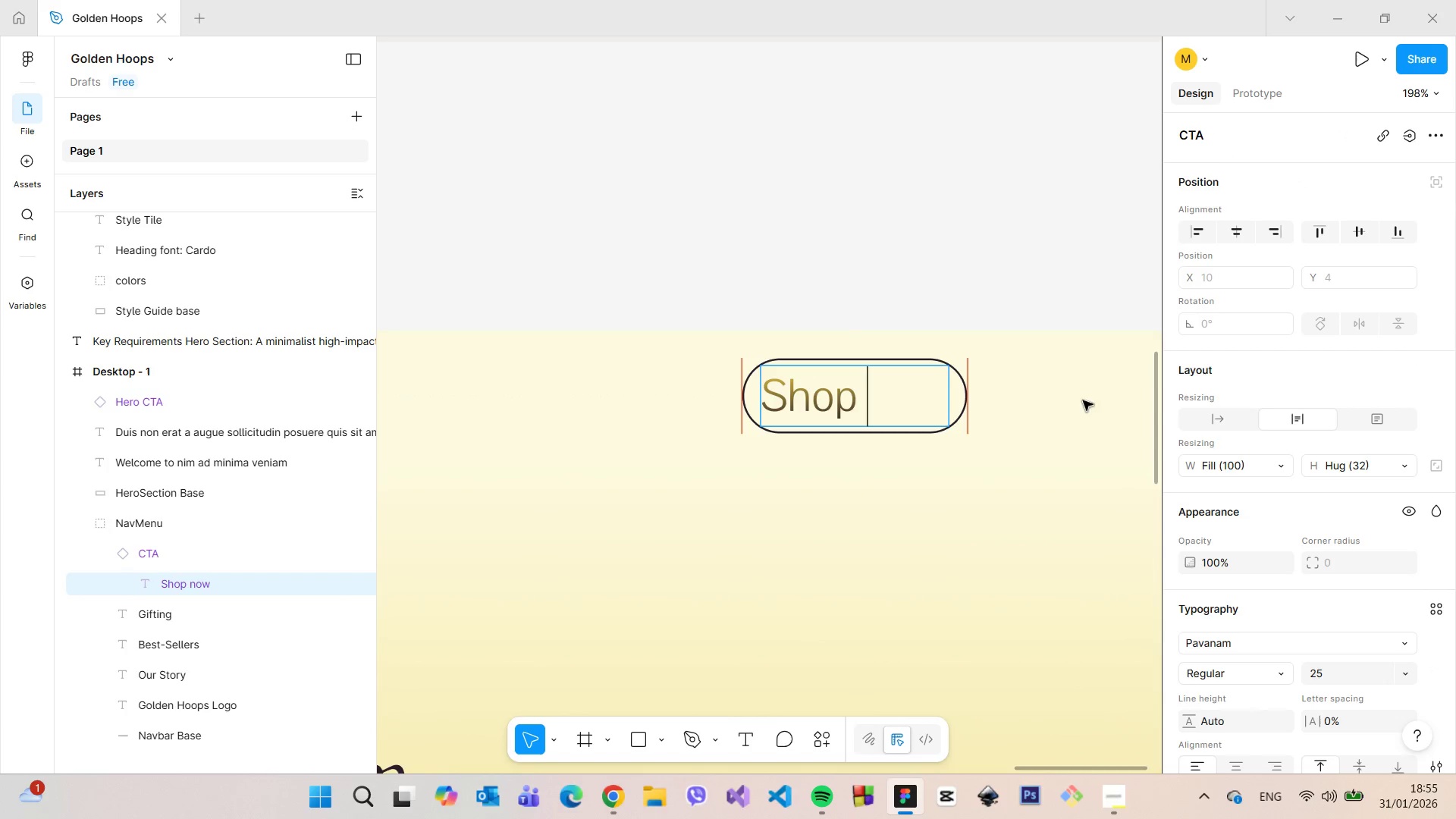 
scroll: coordinate [1322, 432], scroll_direction: down, amount: 5.0
 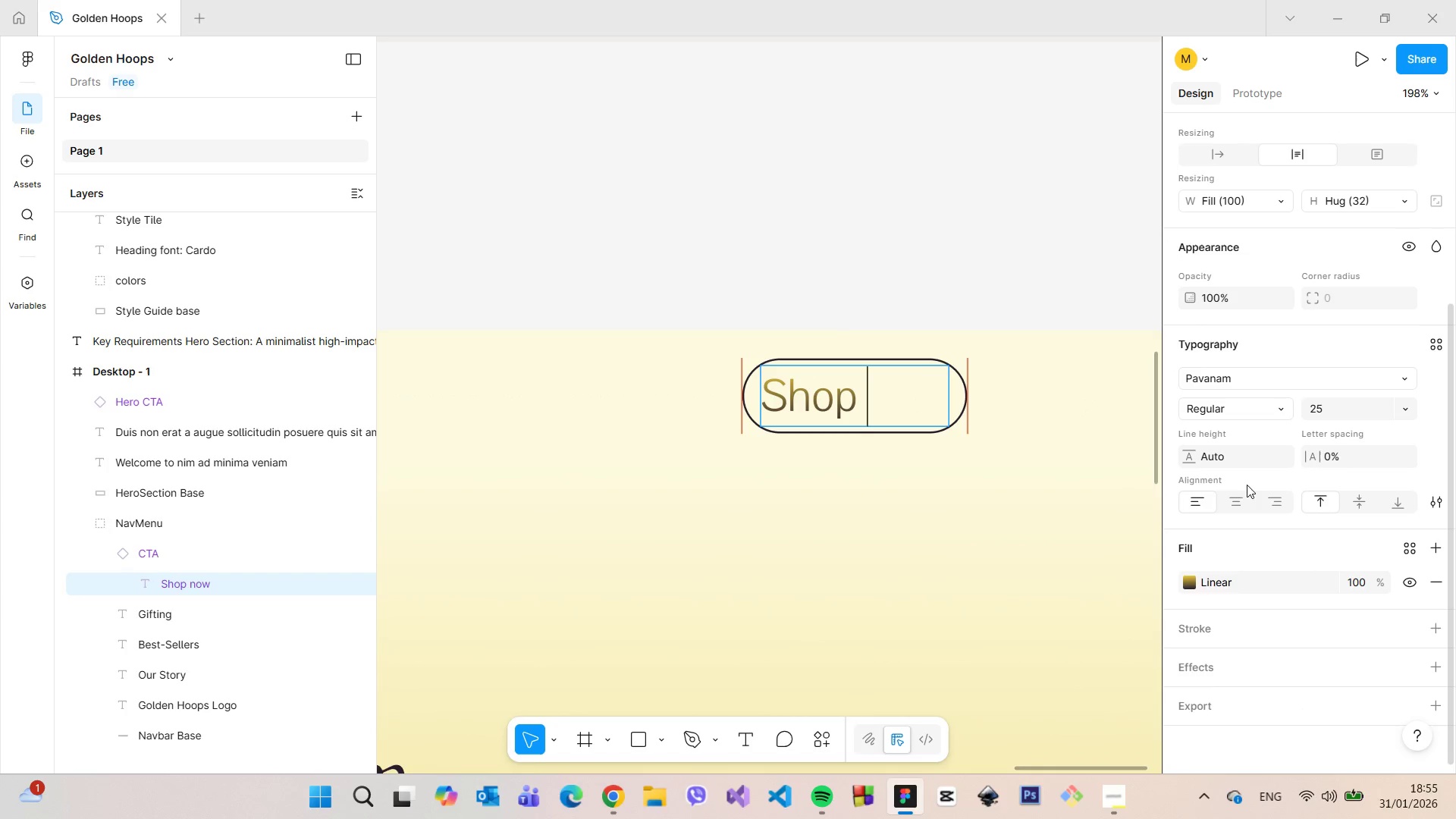 
left_click([1240, 499])
 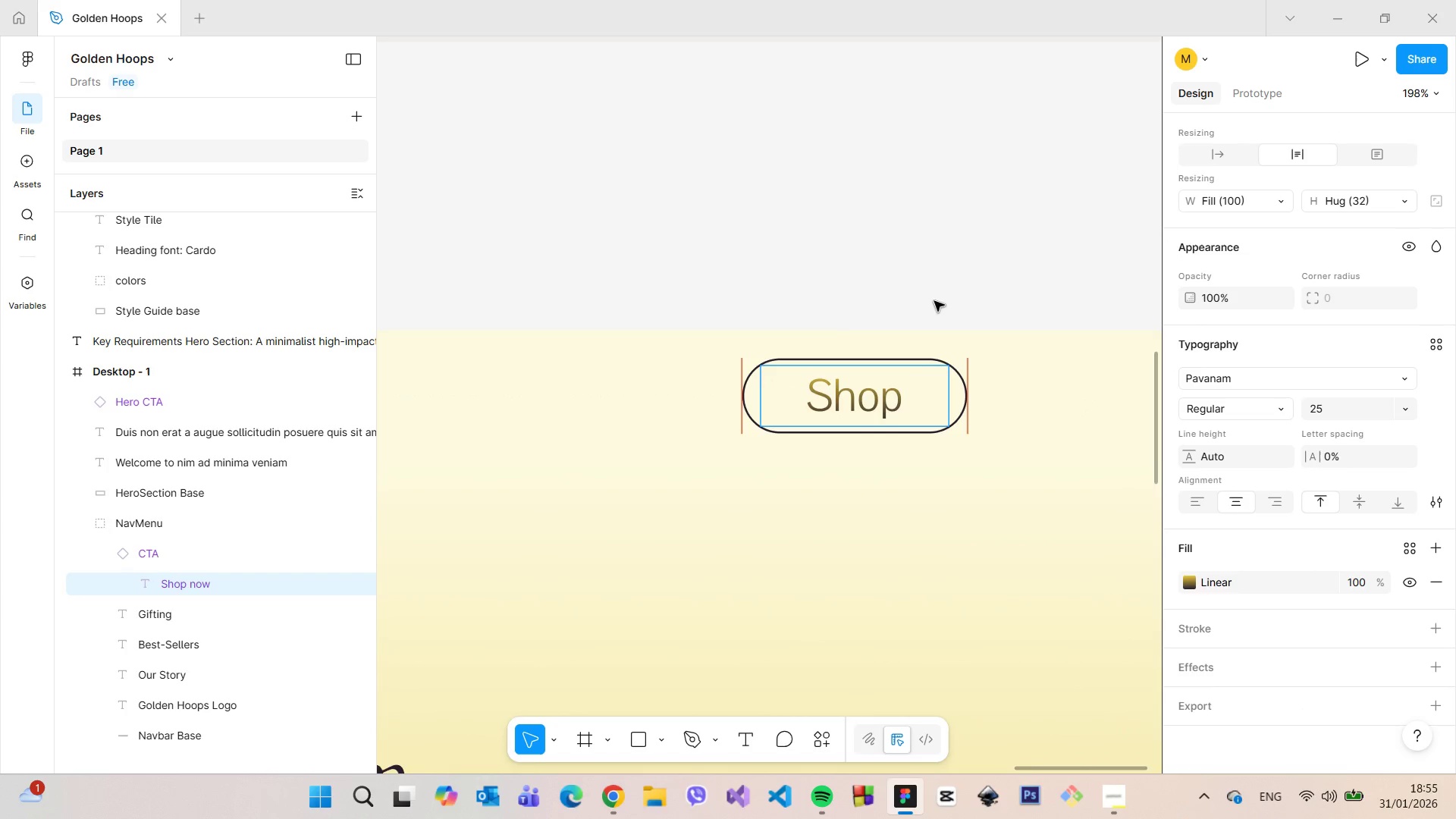 
left_click([915, 275])
 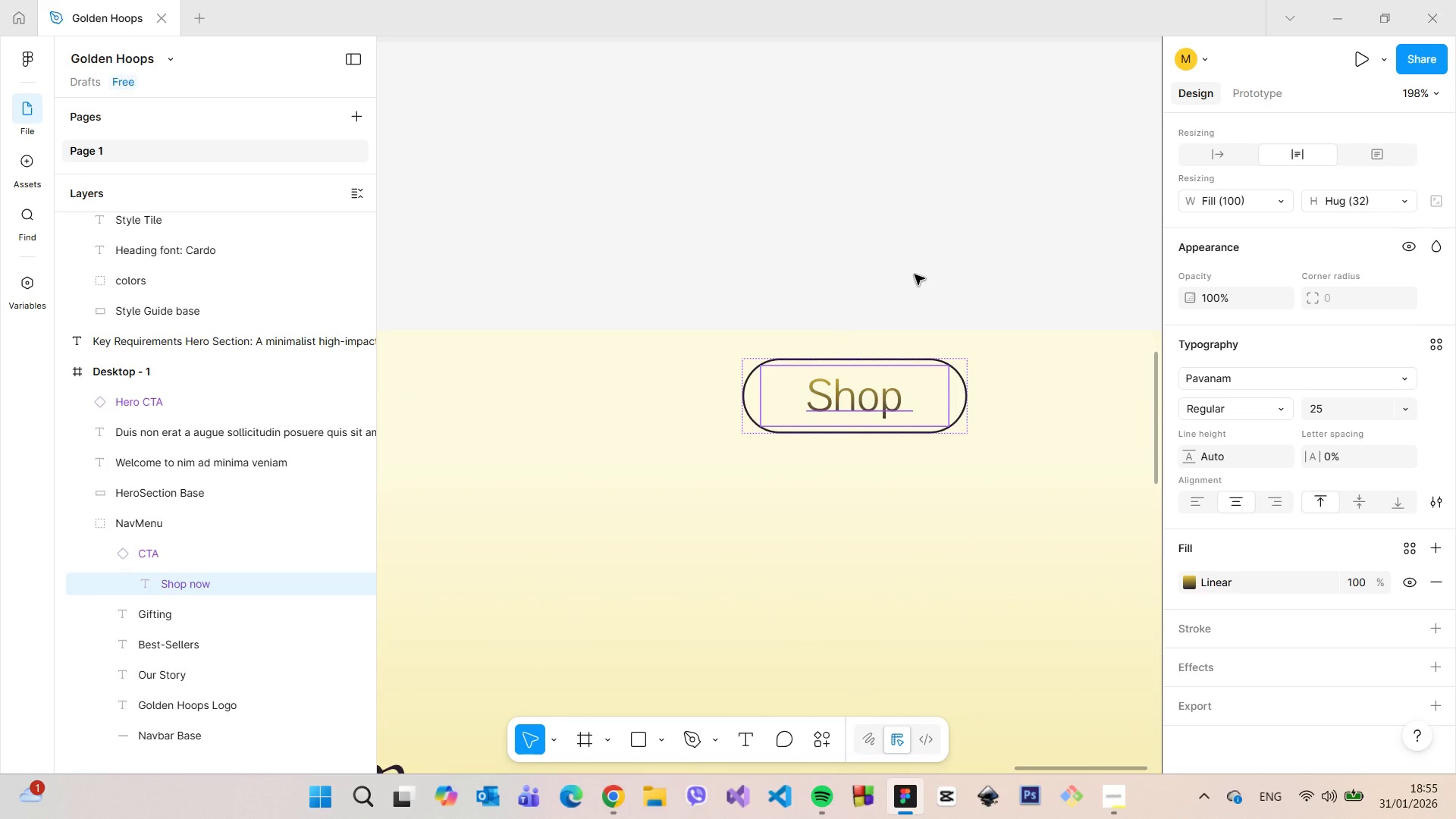 
left_click([915, 275])
 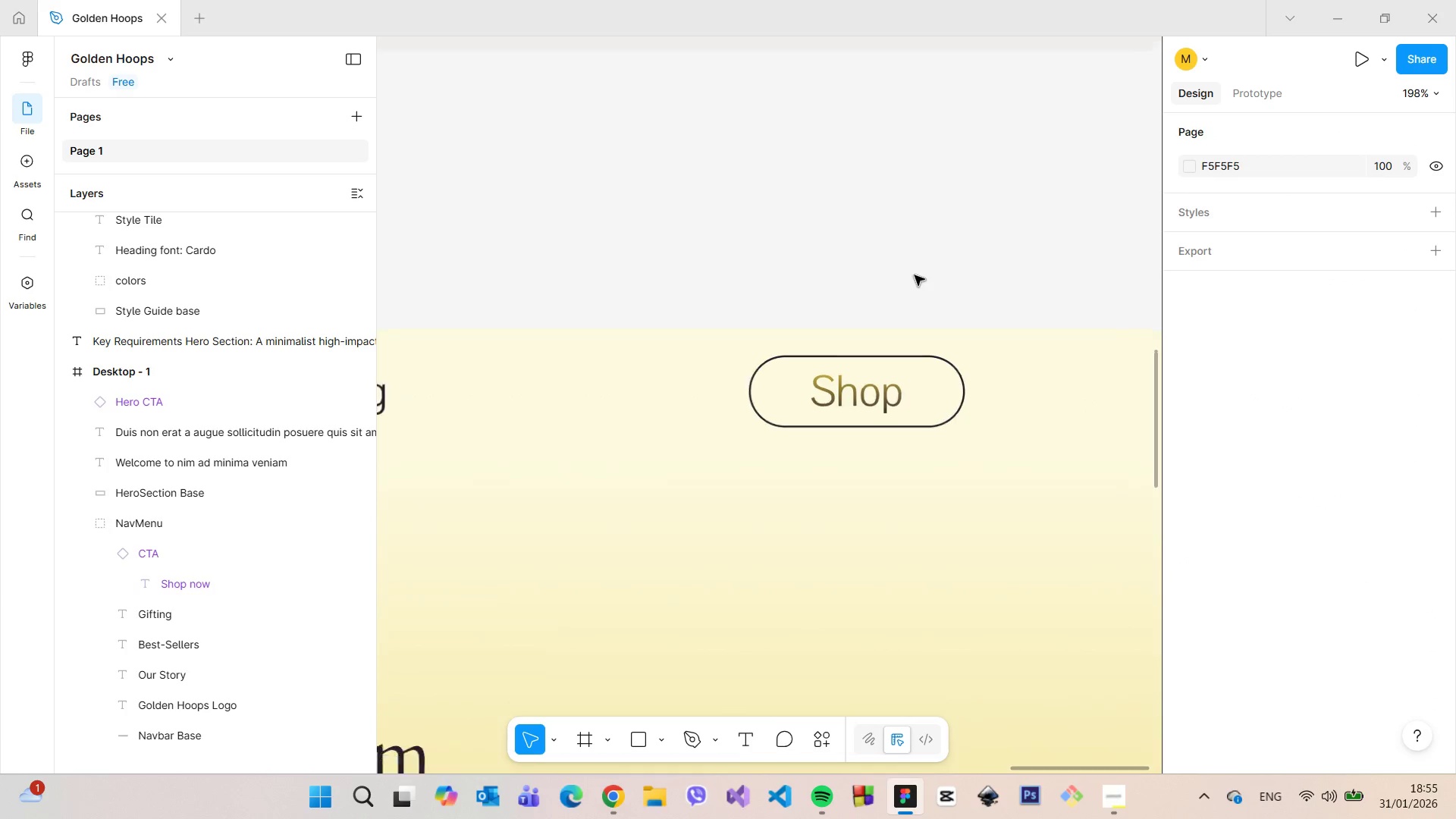 
scroll: coordinate [915, 275], scroll_direction: down, amount: 10.0
 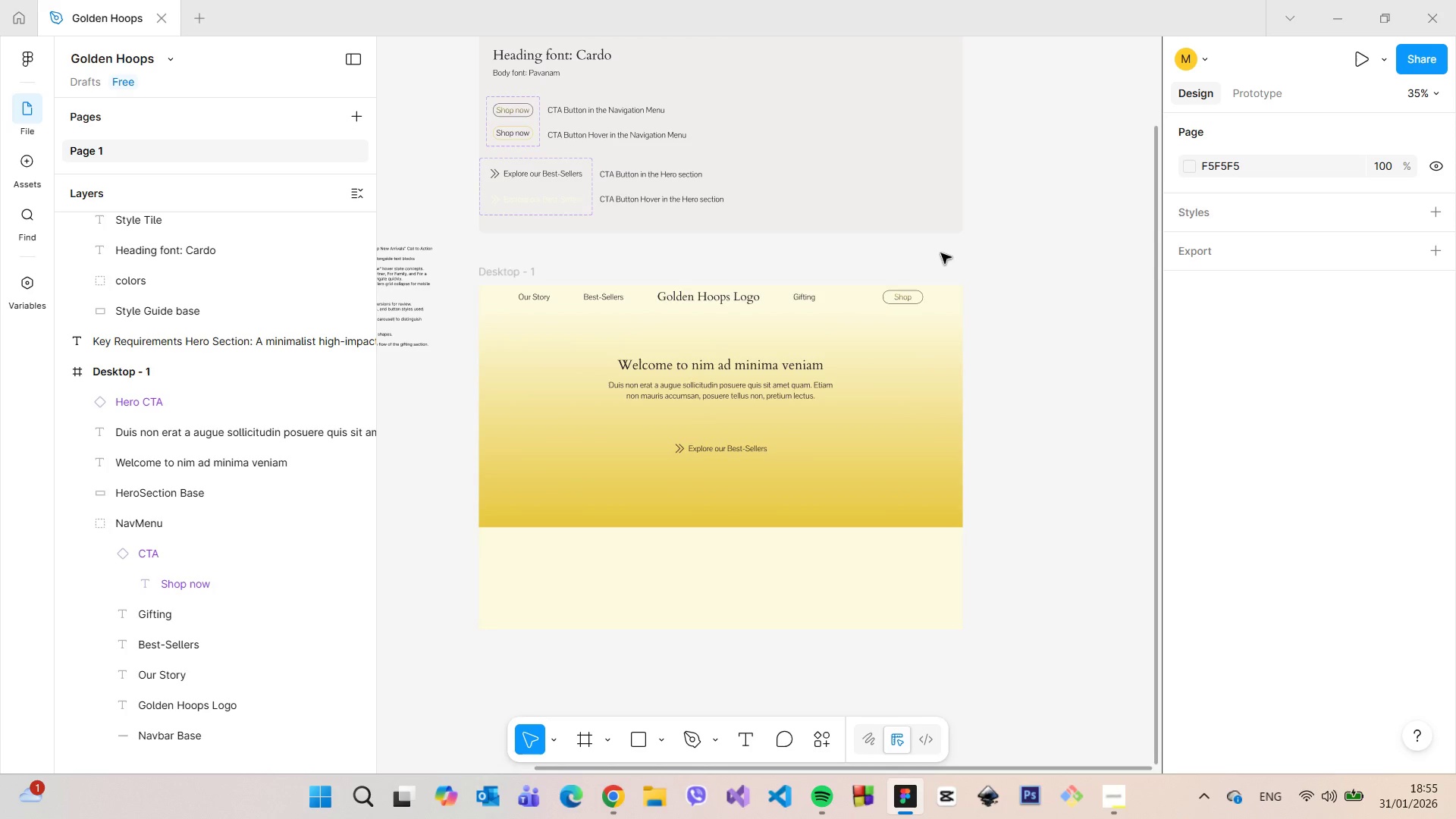 
wait(8.5)
 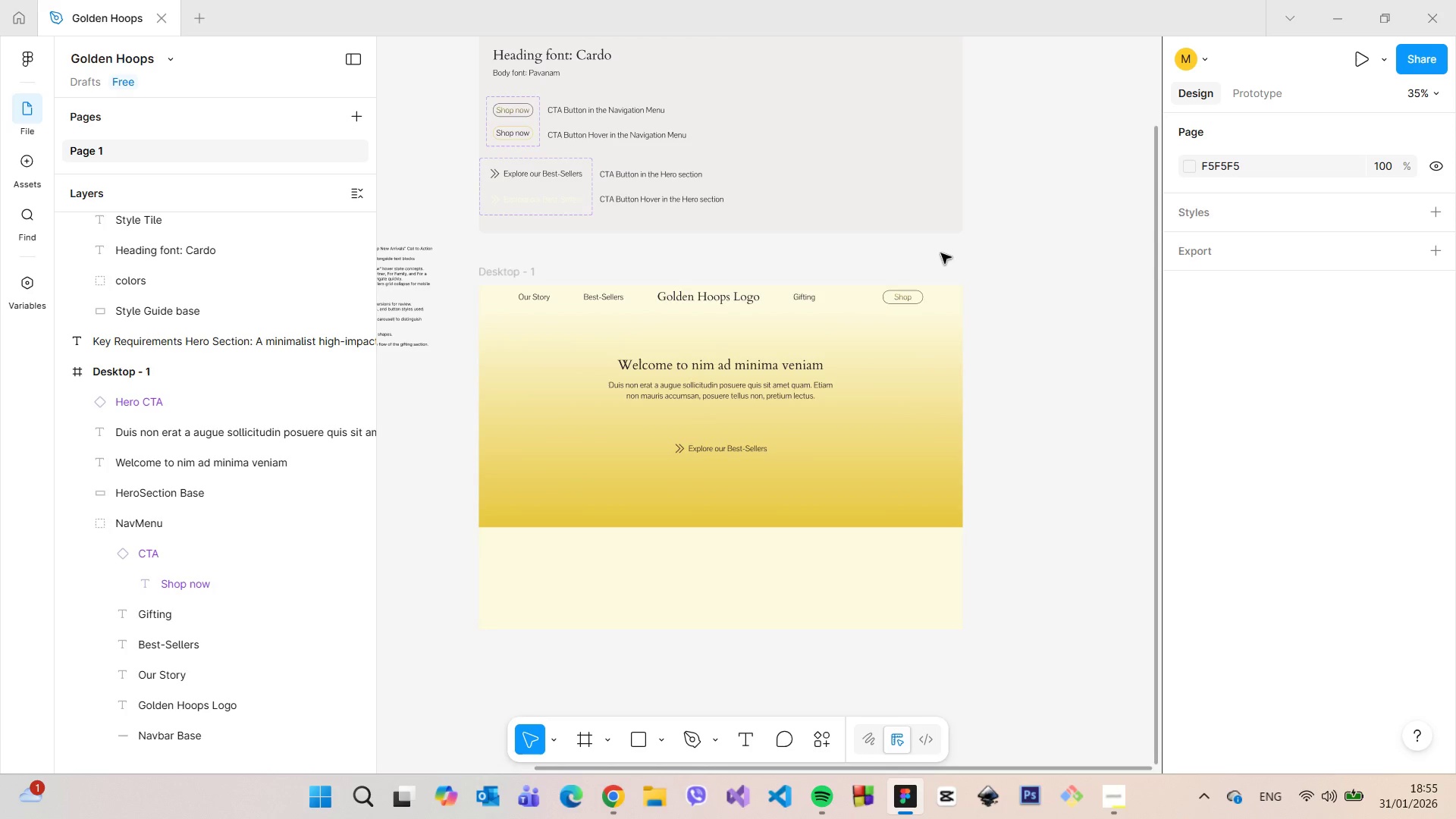 
scroll: coordinate [934, 284], scroll_direction: up, amount: 10.0
 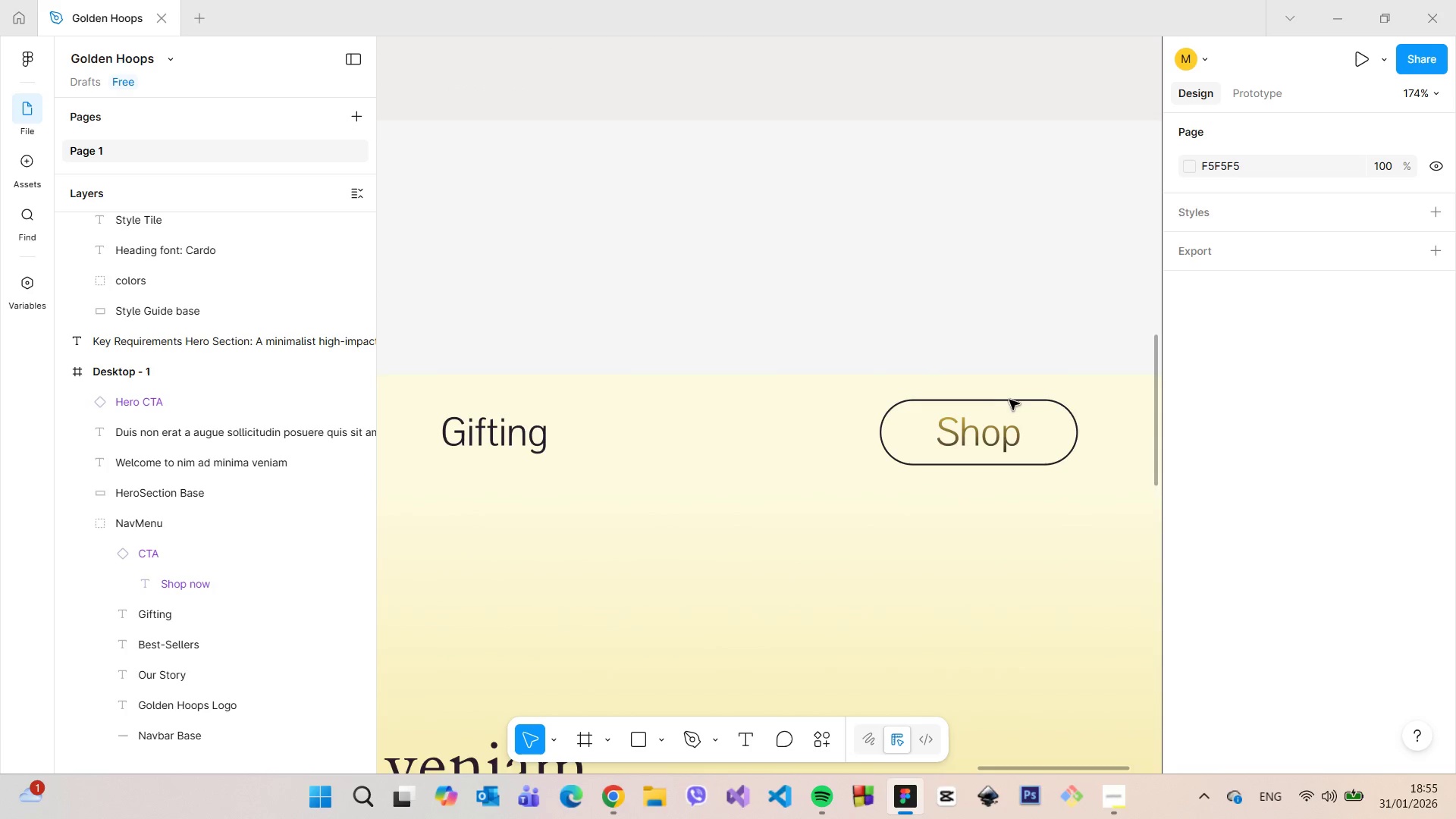 
scroll: coordinate [1021, 413], scroll_direction: down, amount: 8.0
 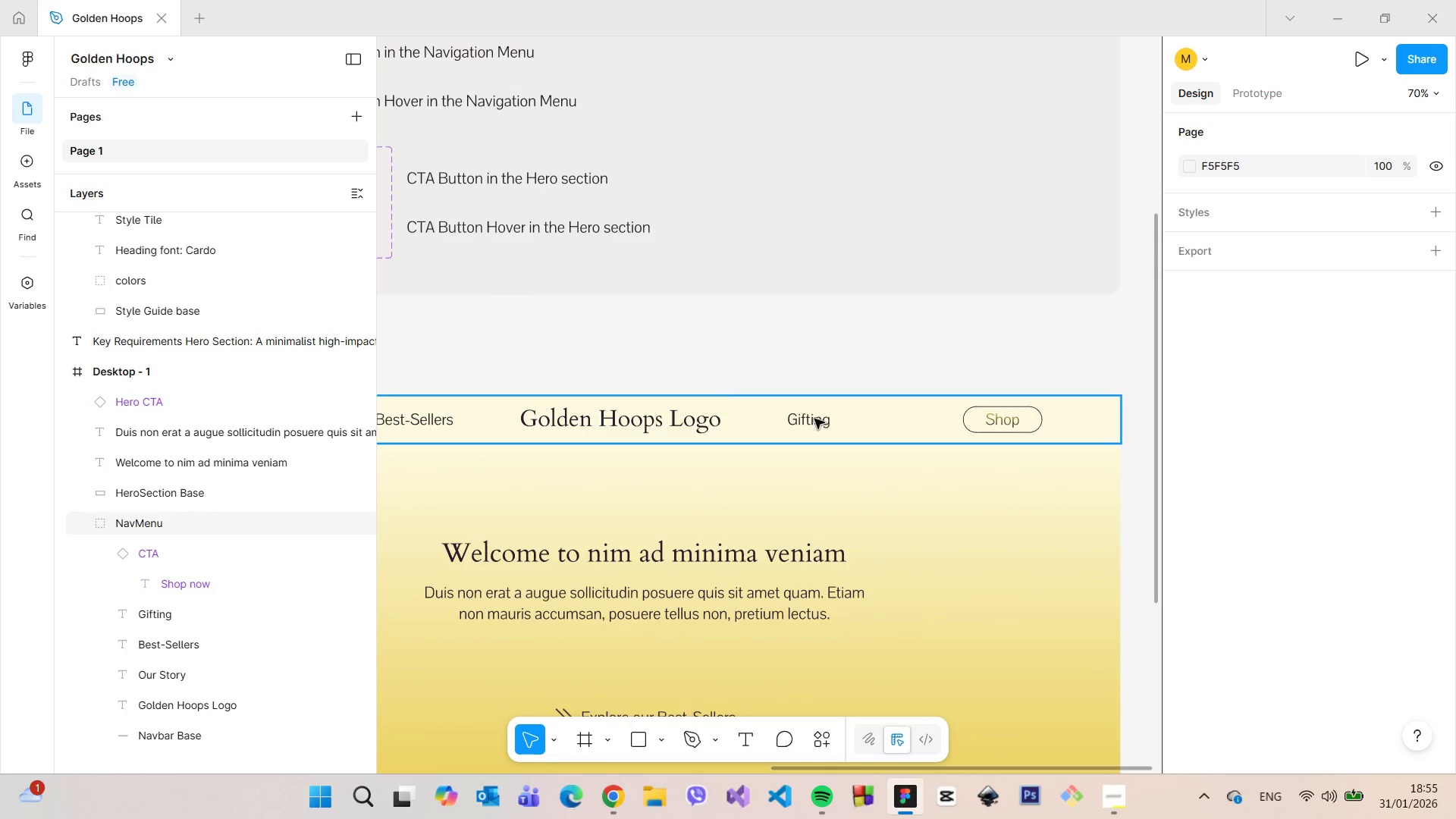 
double_click([814, 419])
 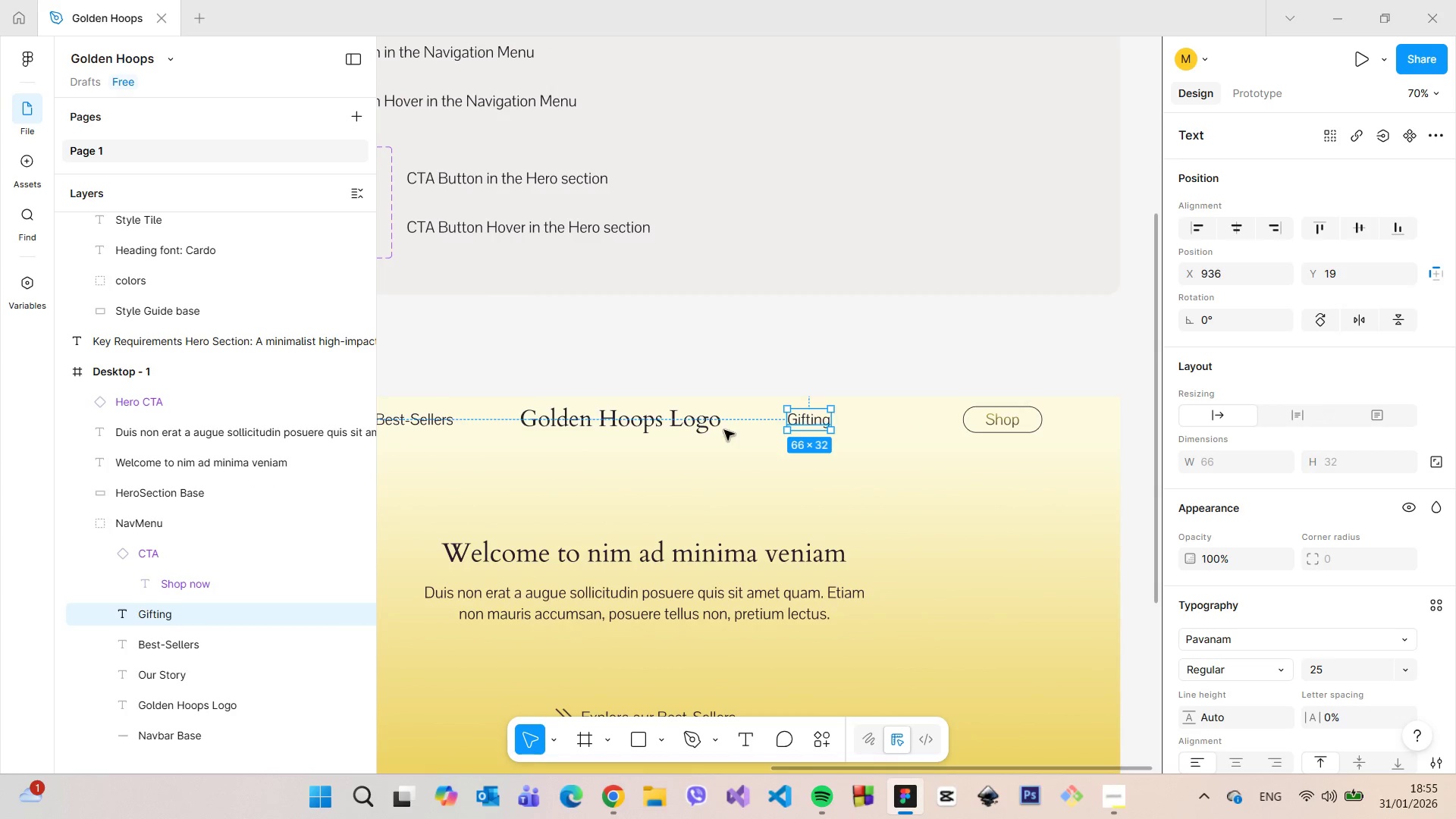 
hold_key(key=AltLeft, duration=0.53)
 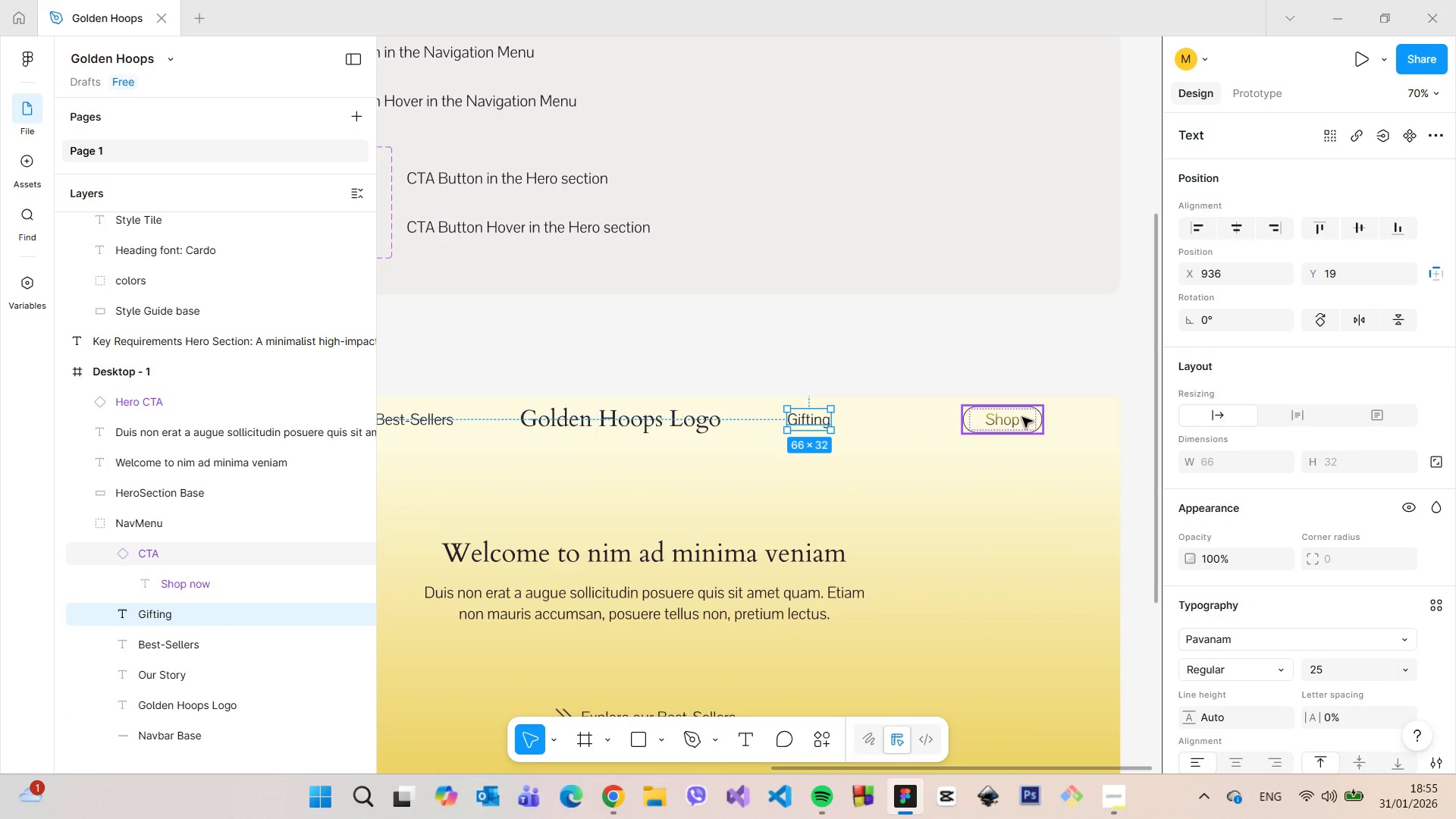 
left_click([1021, 417])
 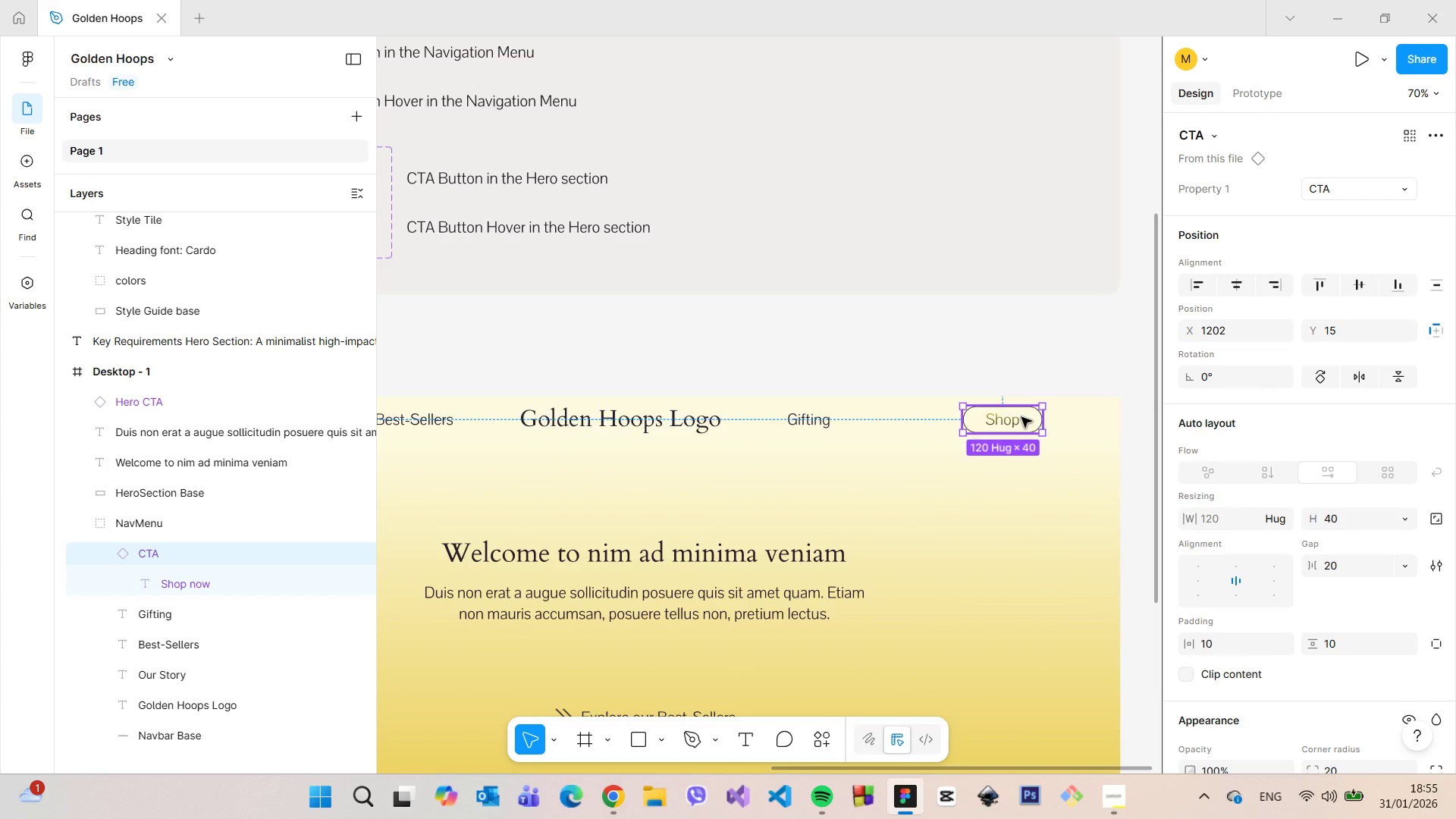 
left_click_drag(start_coordinate=[1021, 417], to_coordinate=[940, 418])
 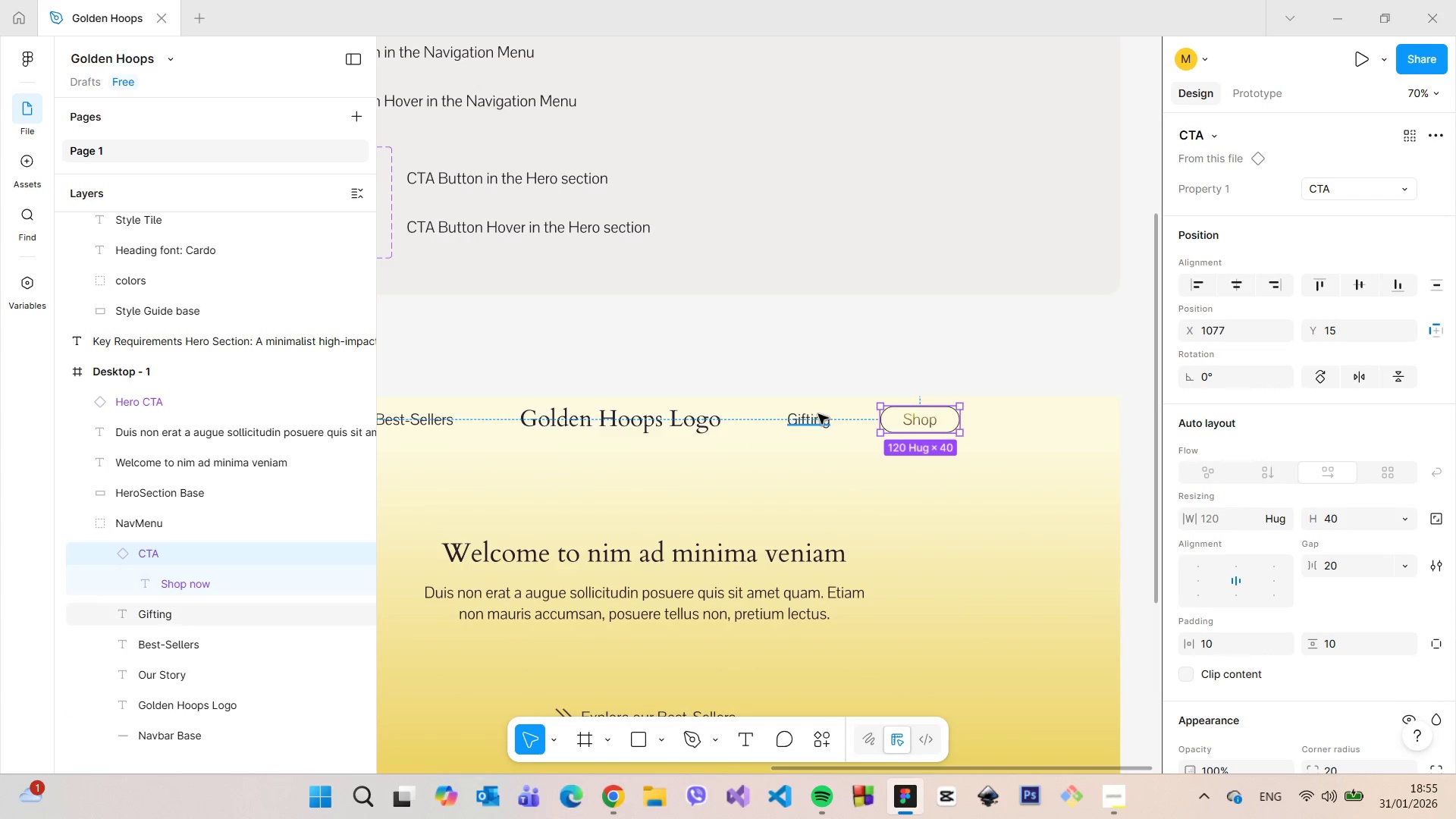 
hold_key(key=AltLeft, duration=0.41)
 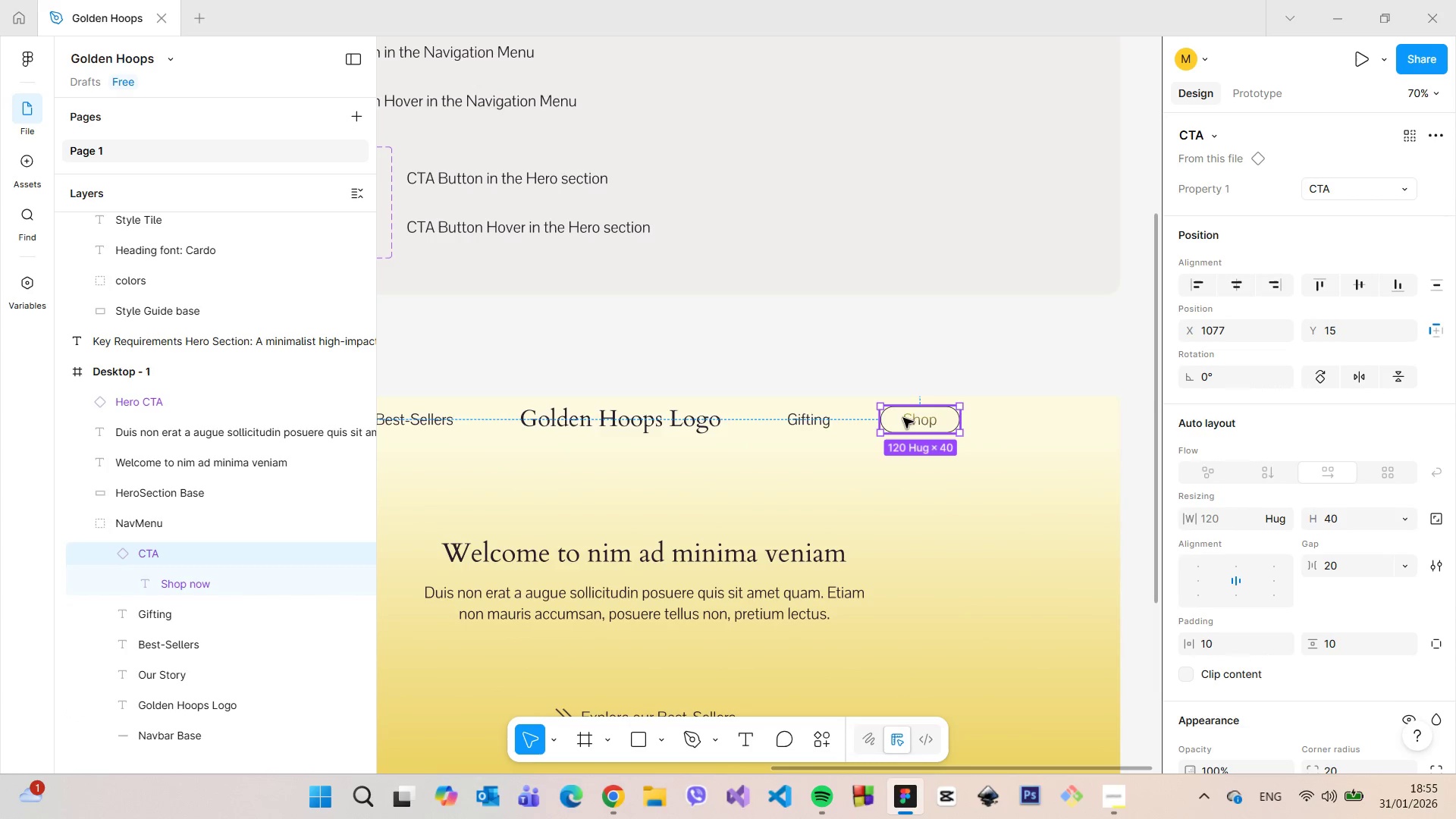 
left_click_drag(start_coordinate=[906, 418], to_coordinate=[920, 418])
 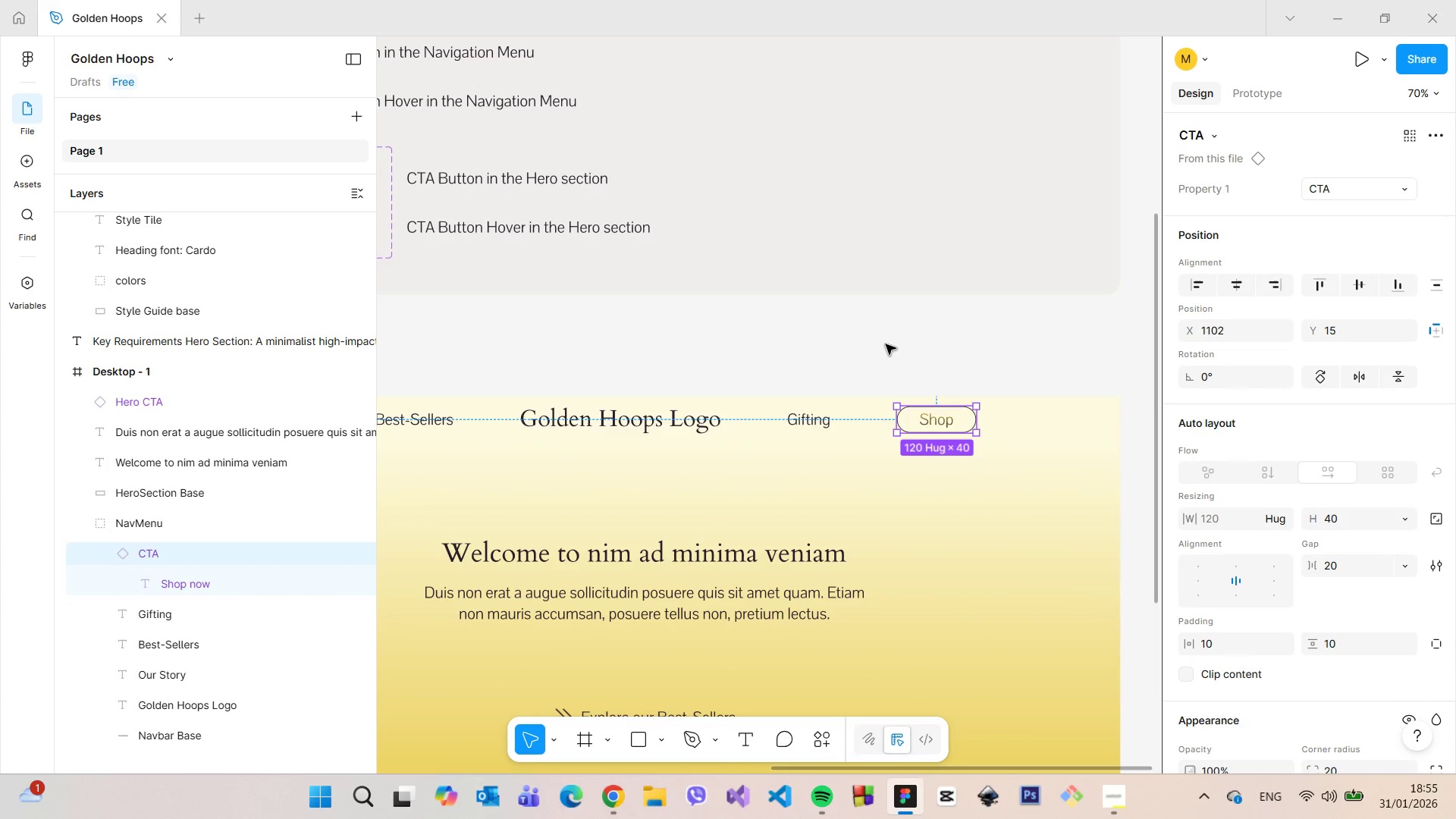 
left_click([885, 343])
 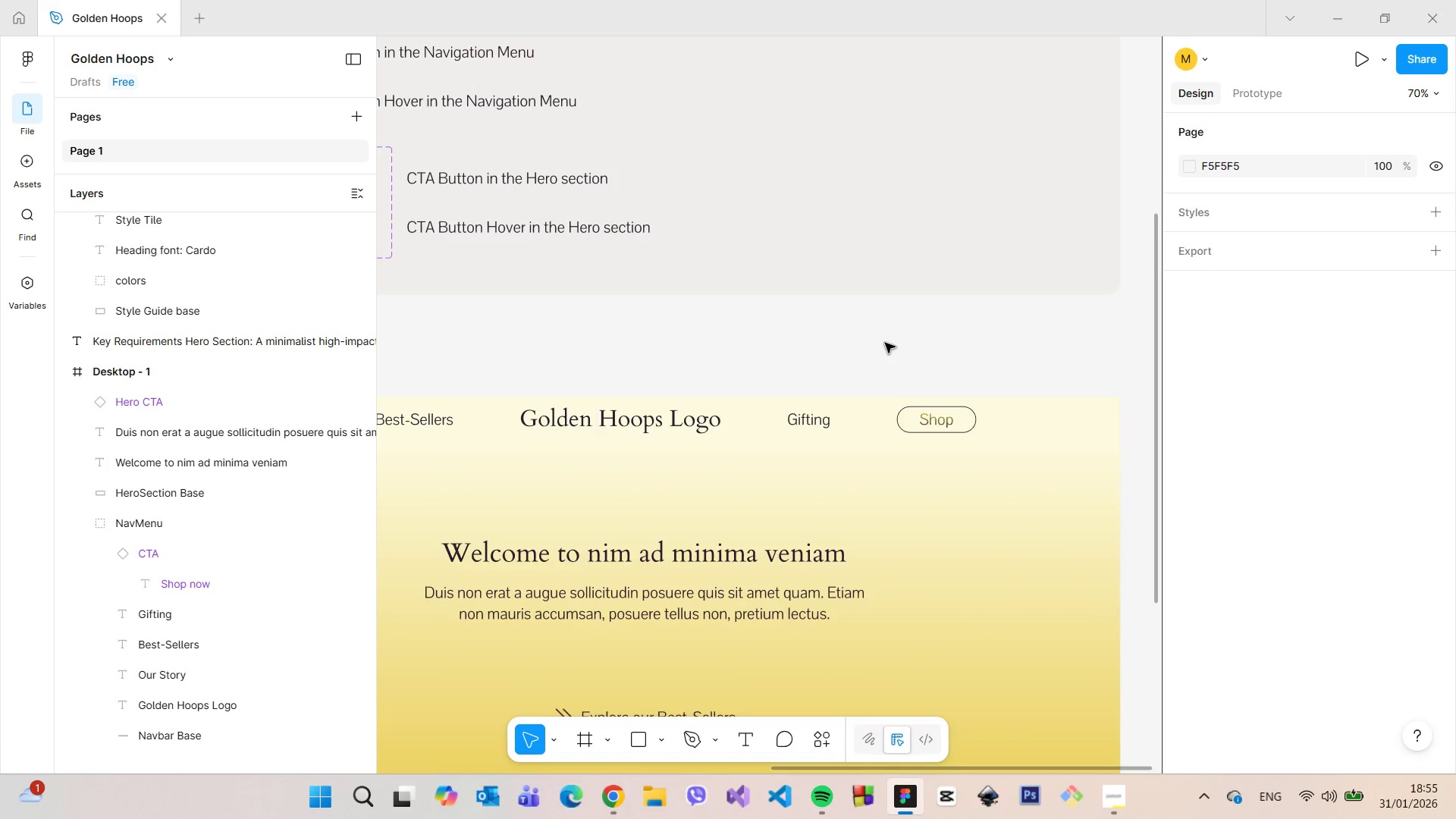 
scroll: coordinate [885, 343], scroll_direction: down, amount: 7.0
 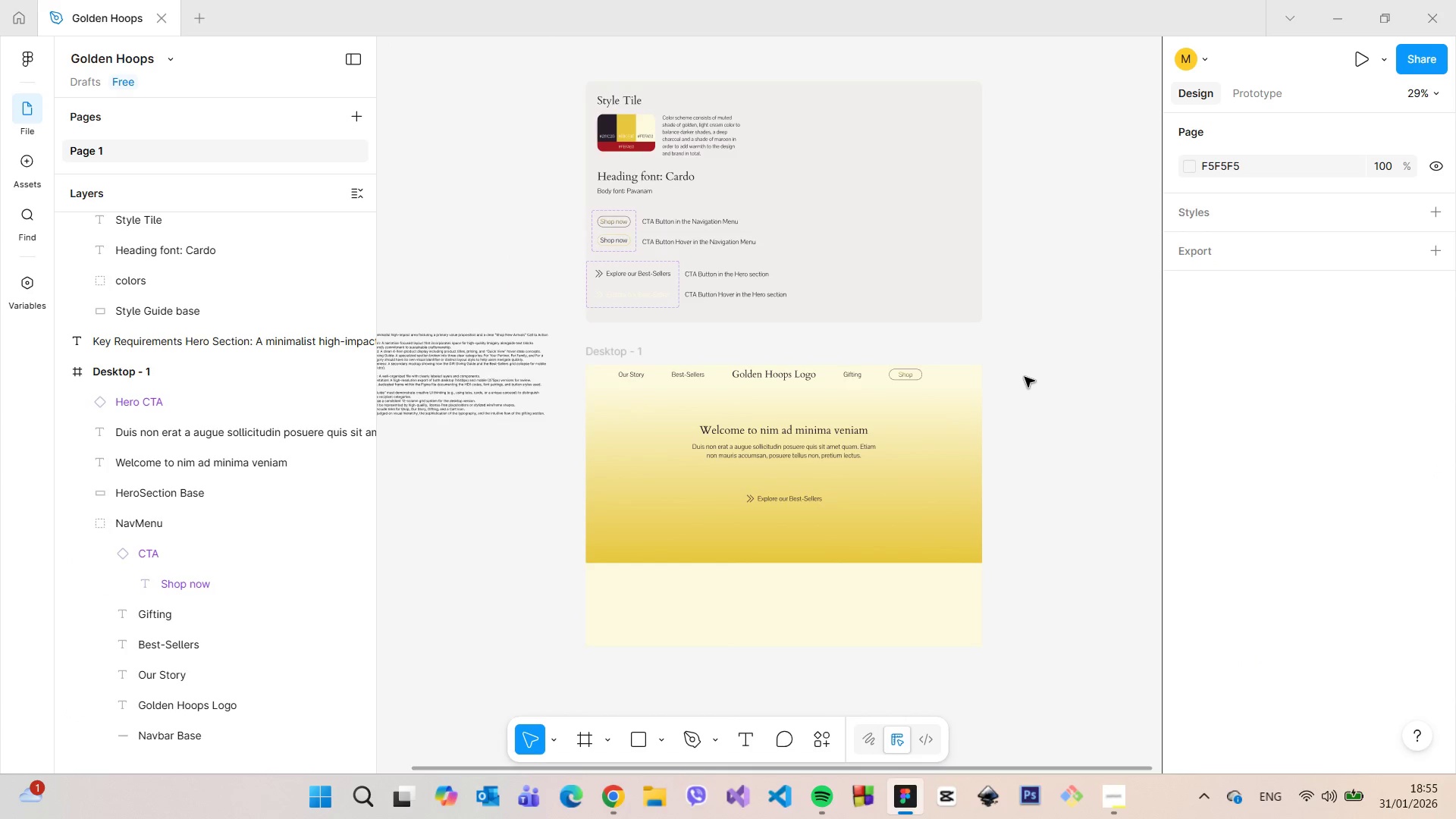 
scroll: coordinate [500, 238], scroll_direction: up, amount: 11.0
 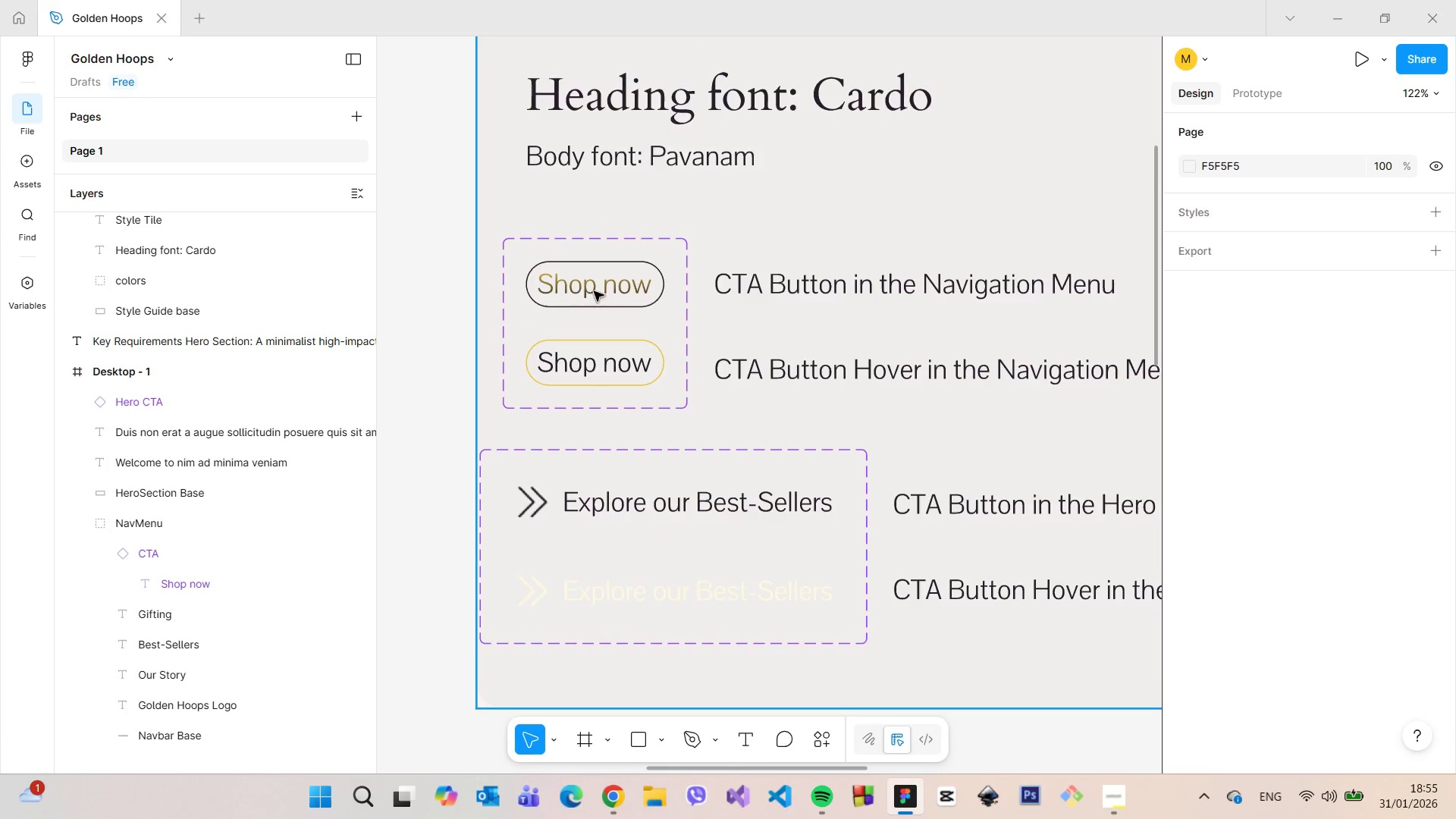 
left_click([606, 290])
 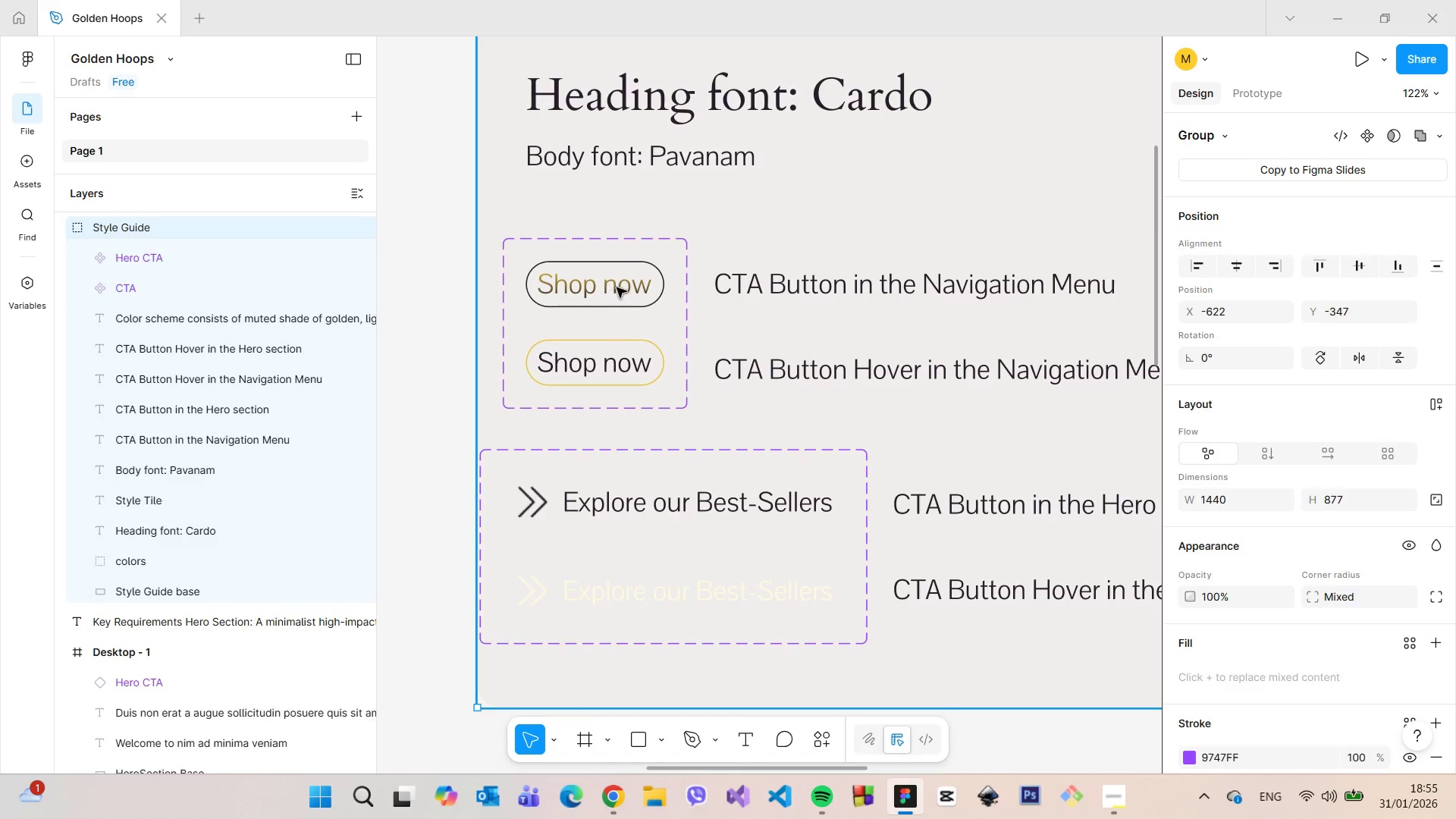 
triple_click([622, 287])
 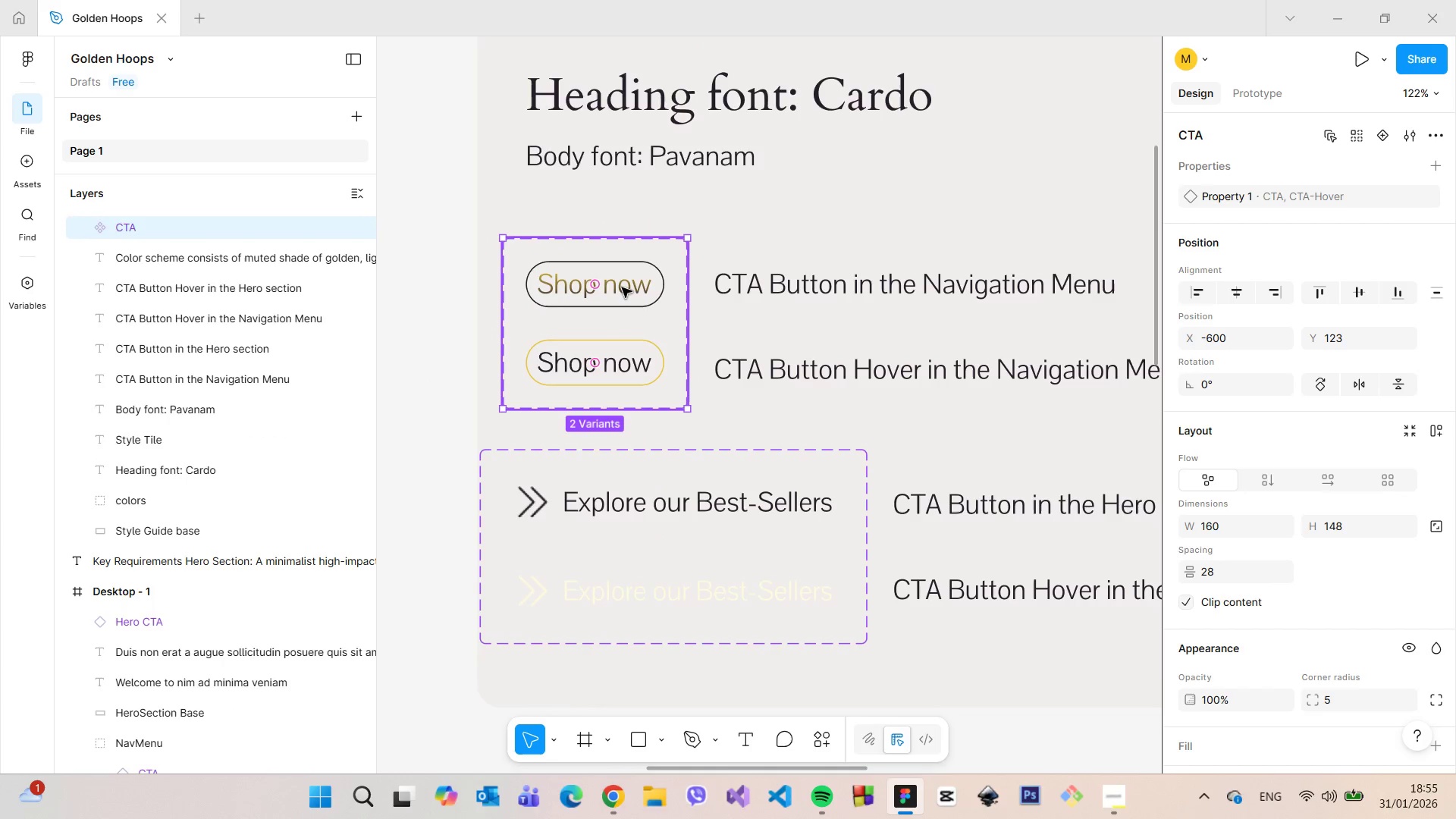 
triple_click([622, 287])
 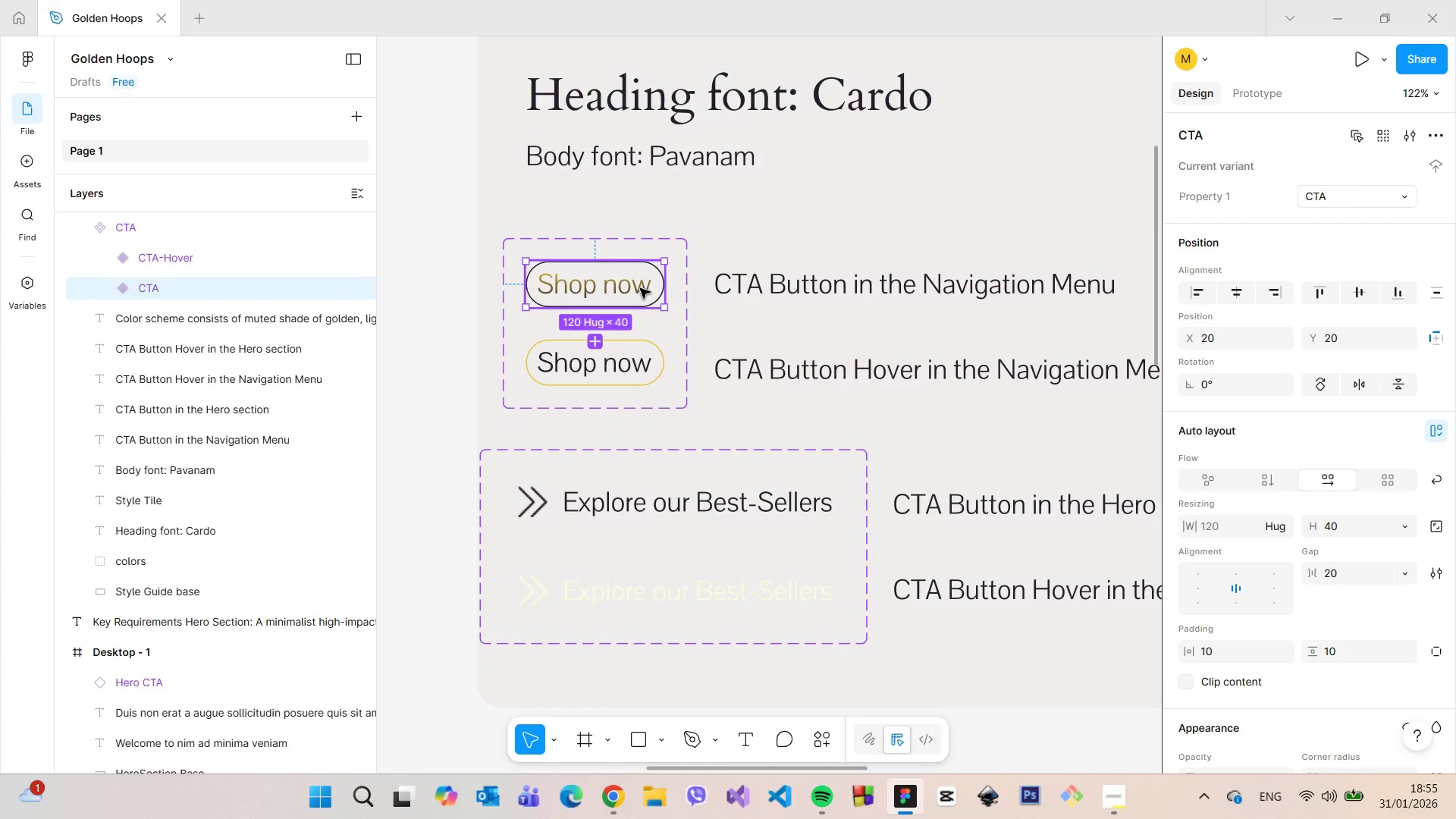 
double_click([640, 288])
 